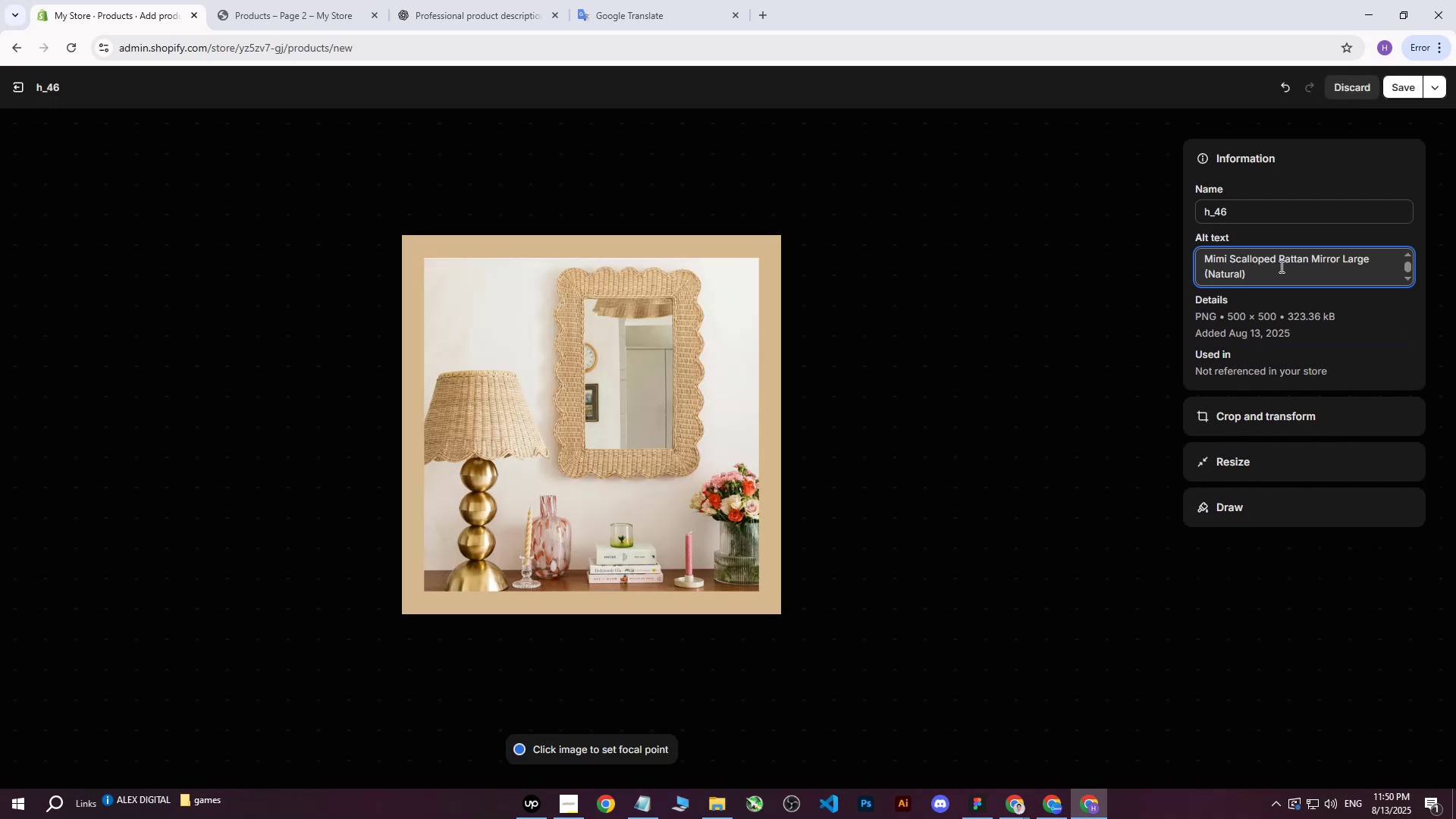 
left_click([1278, 271])
 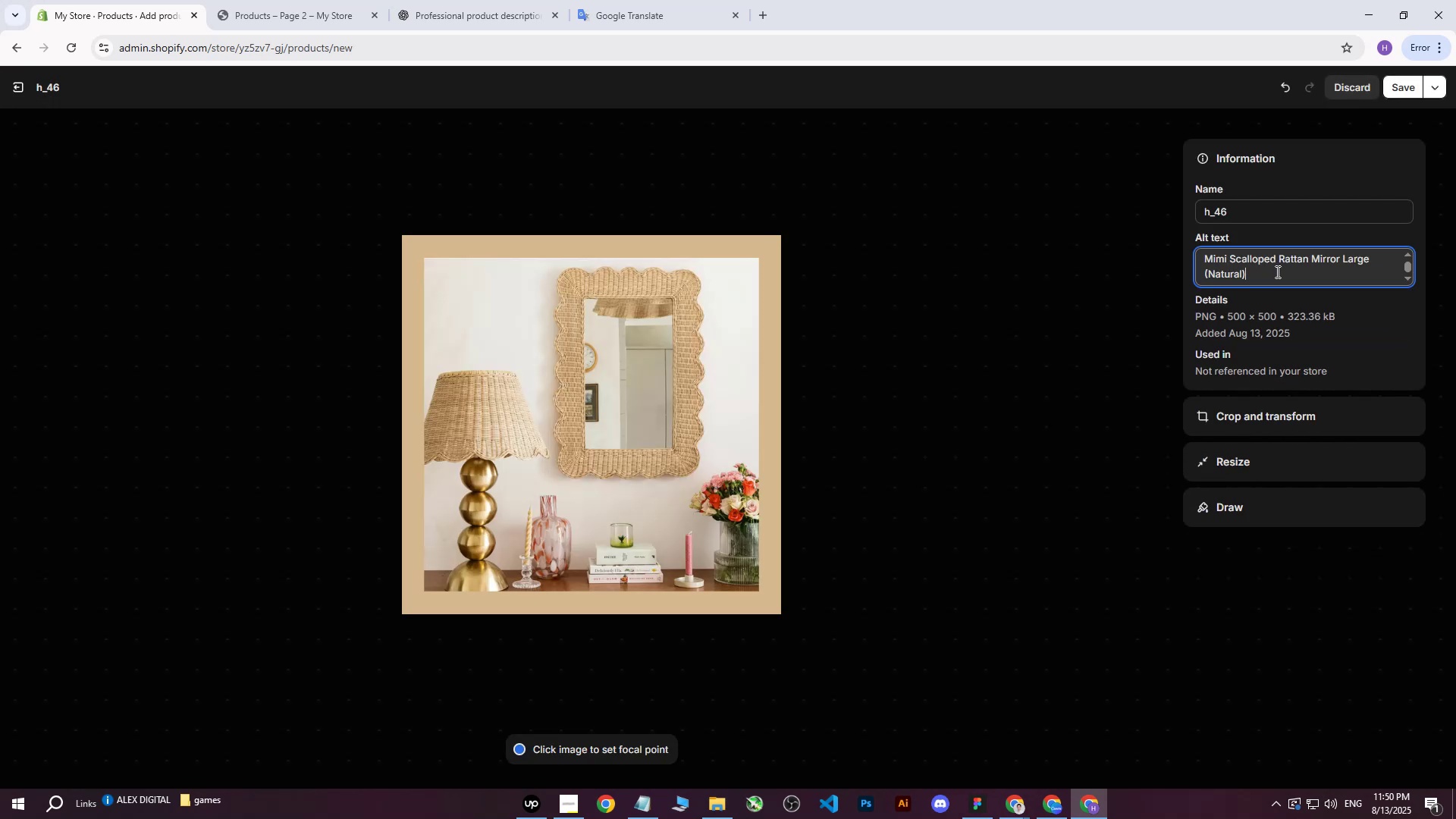 
type( above the close)
key(Backspace)
key(Backspace)
key(Backspace)
key(Backspace)
key(Backspace)
type(mini closet and lamp.)
 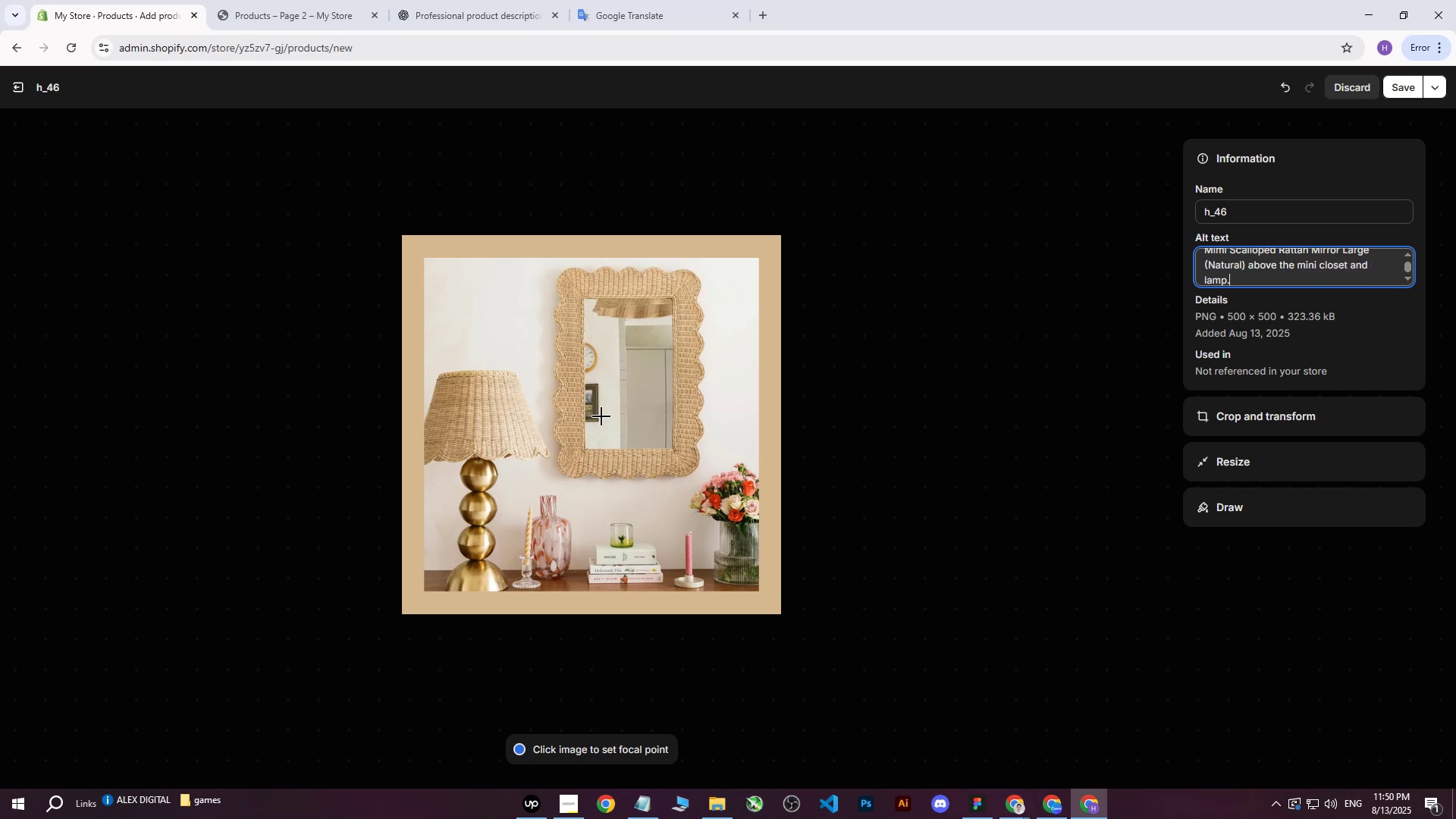 
left_click([601, 418])
 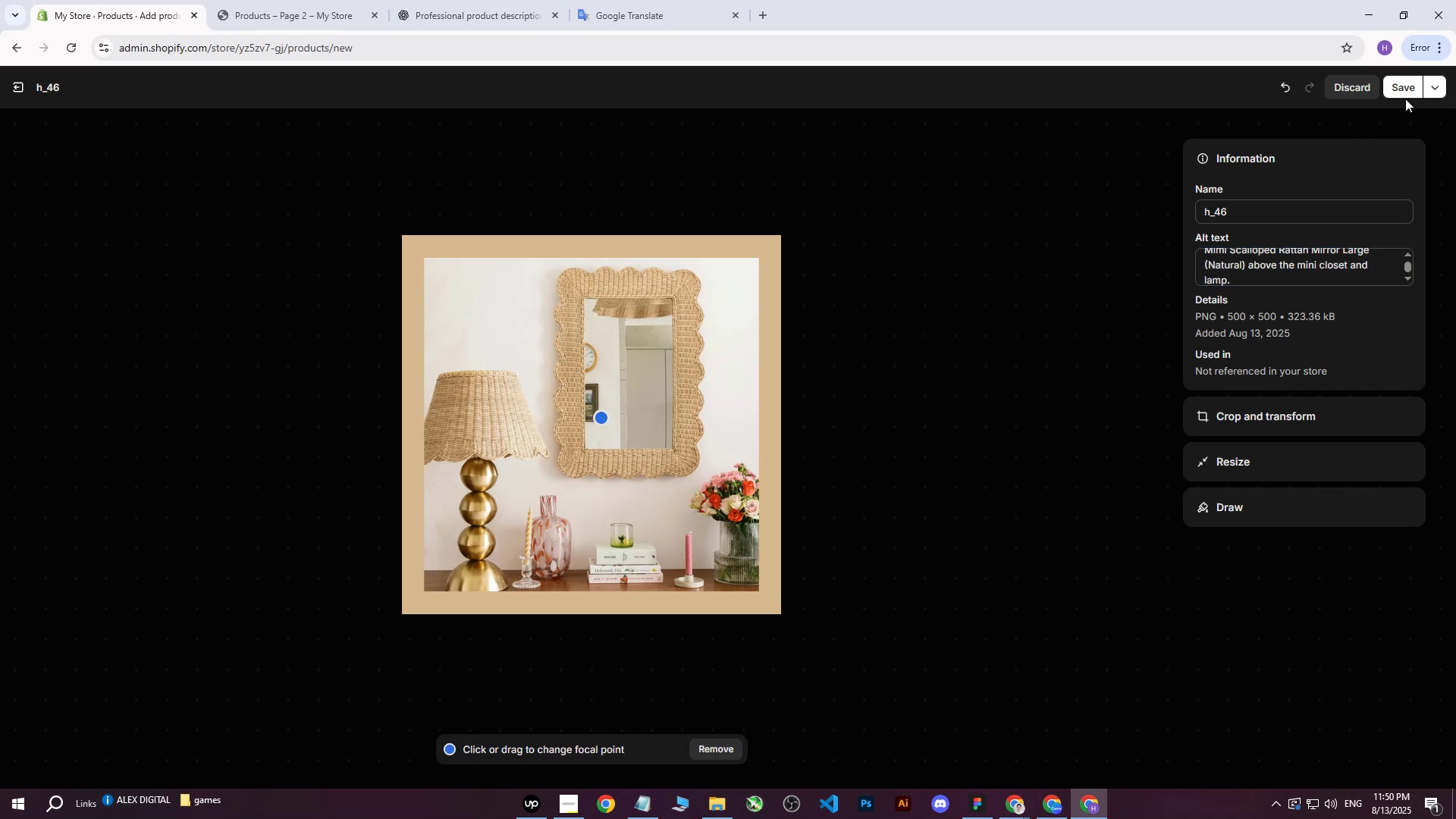 
left_click([1397, 91])
 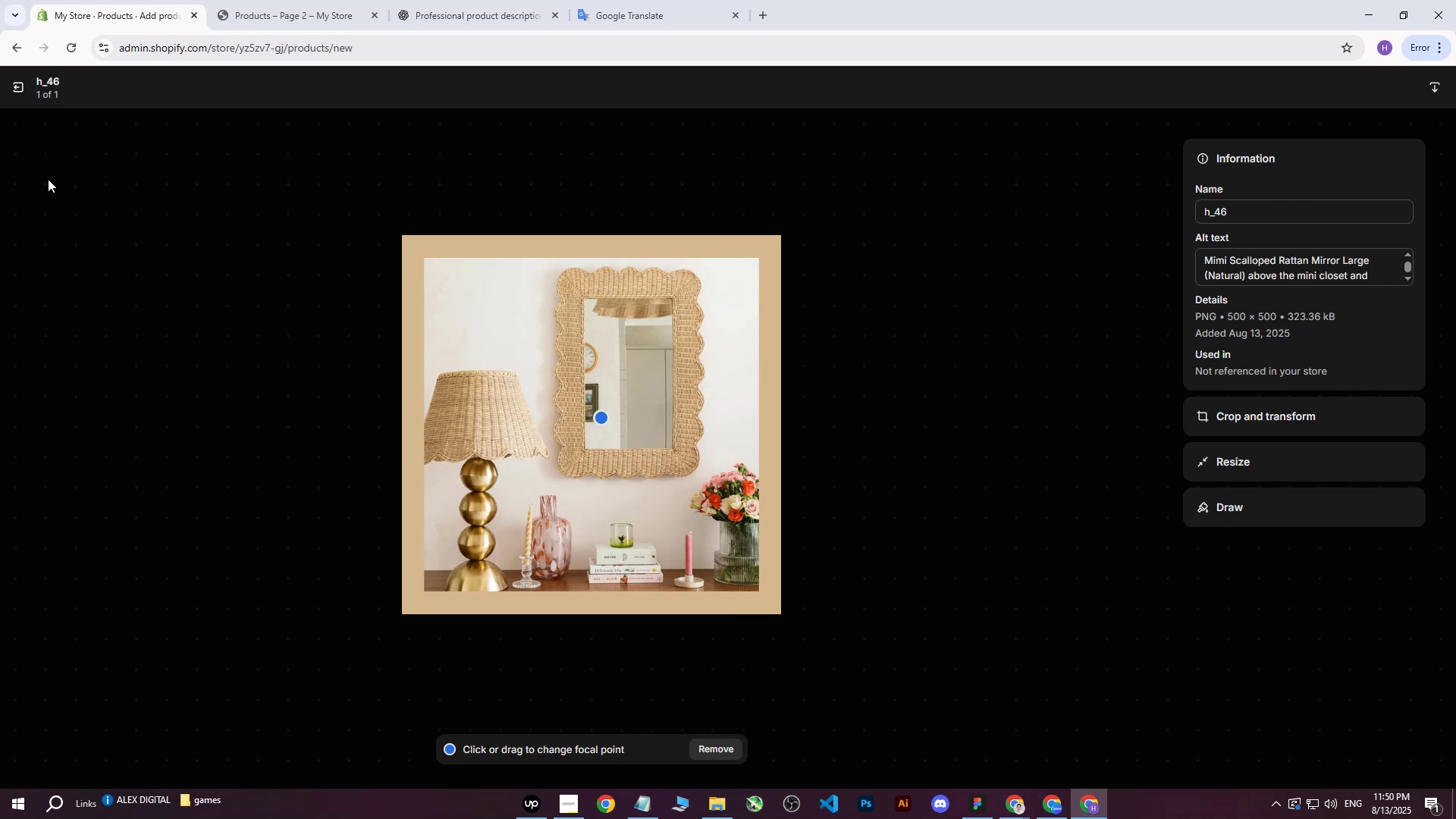 
wait(9.64)
 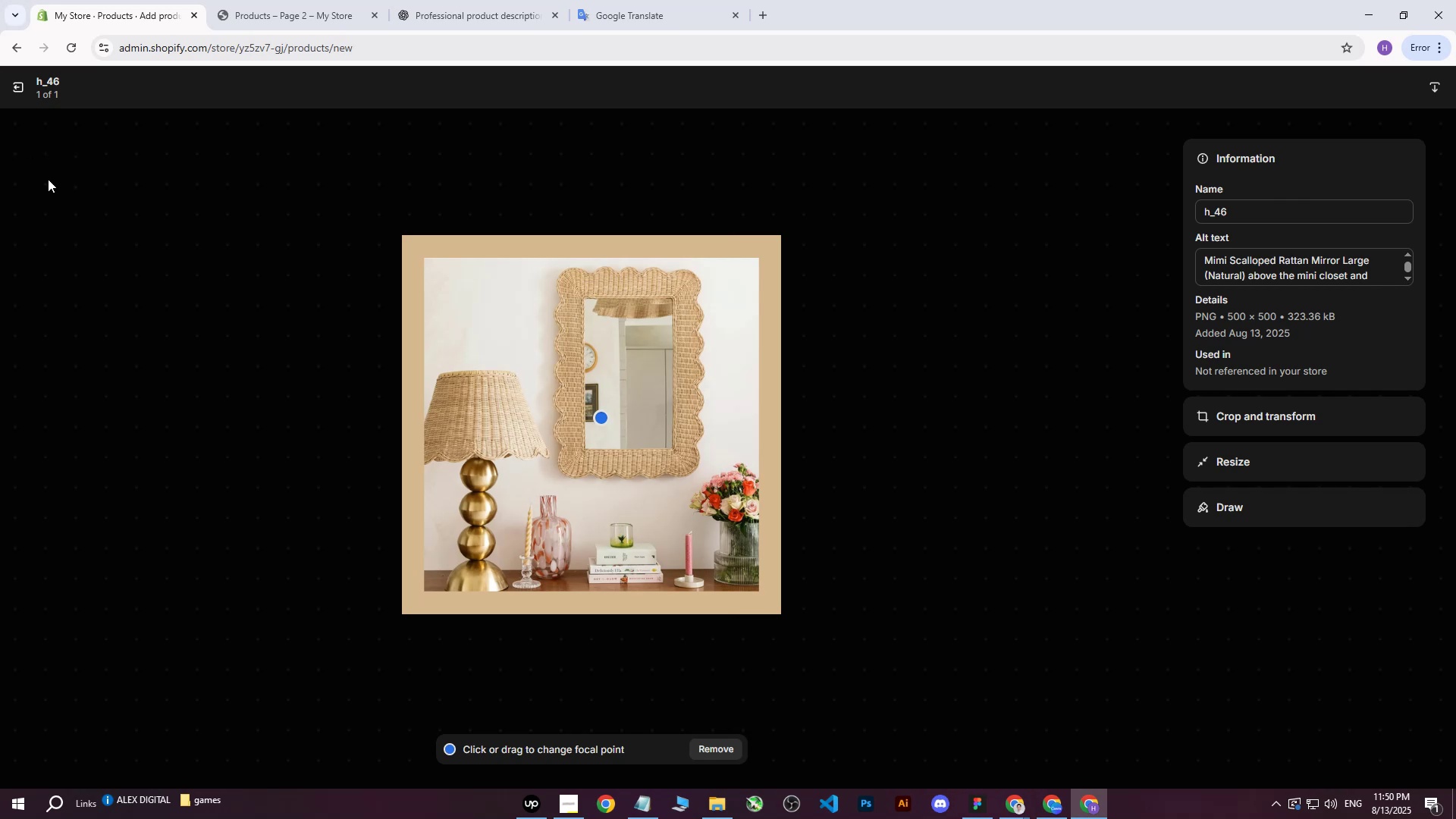 
left_click([17, 92])
 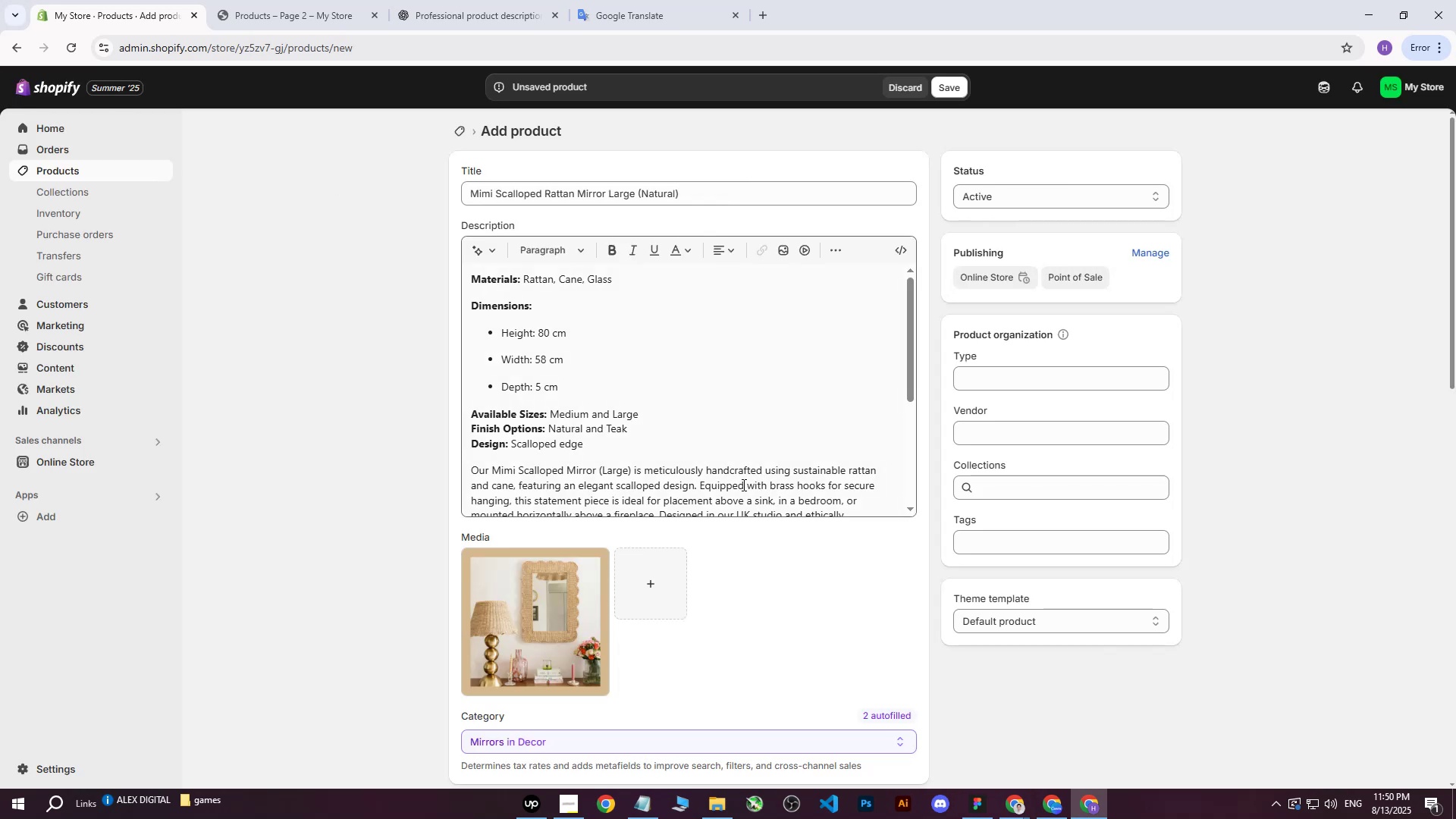 
scroll: coordinate [834, 578], scroll_direction: down, amount: 11.0
 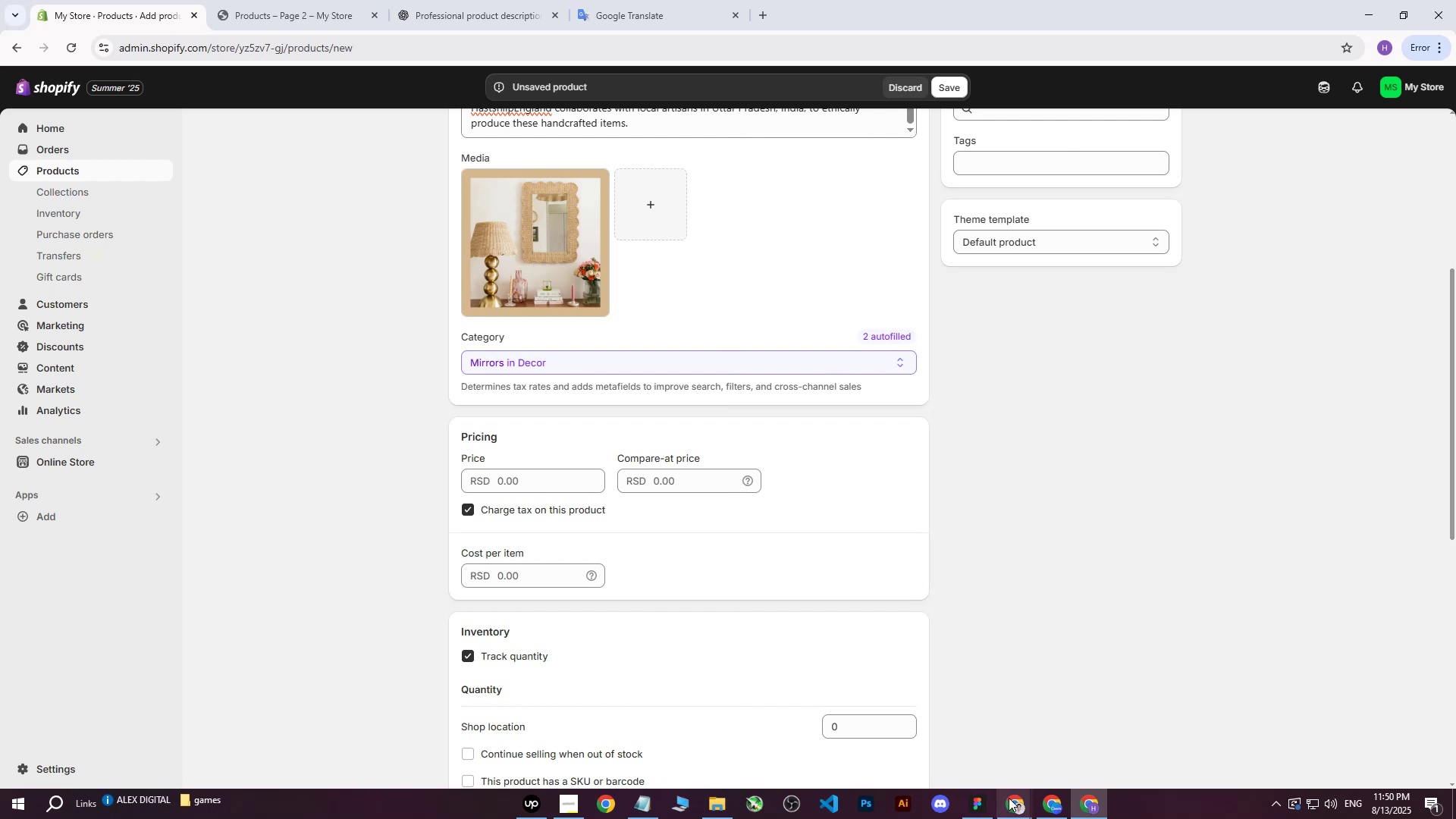 
scroll: coordinate [720, 349], scroll_direction: up, amount: 6.0
 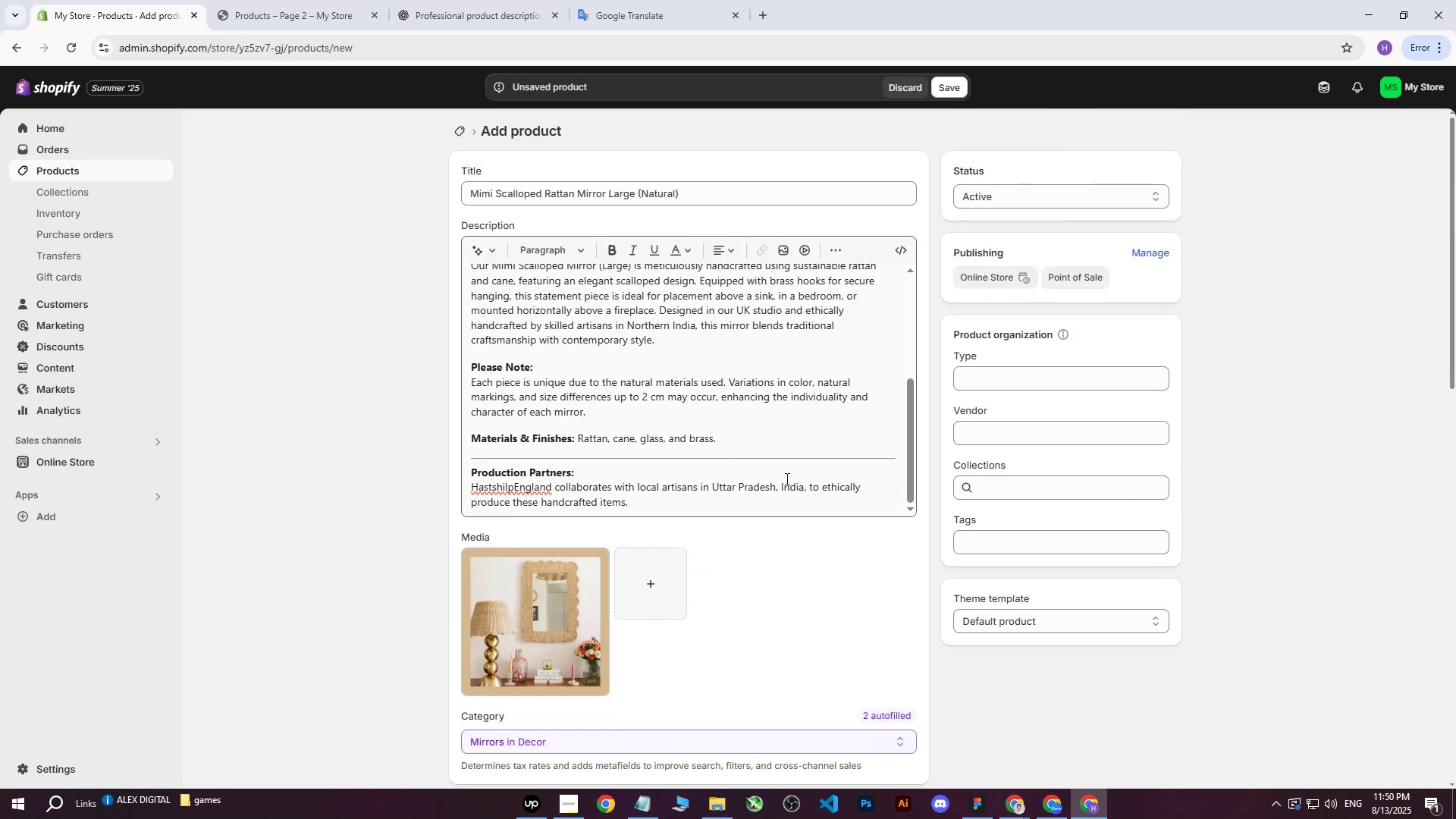 
scroll: coordinate [827, 608], scroll_direction: down, amount: 5.0
 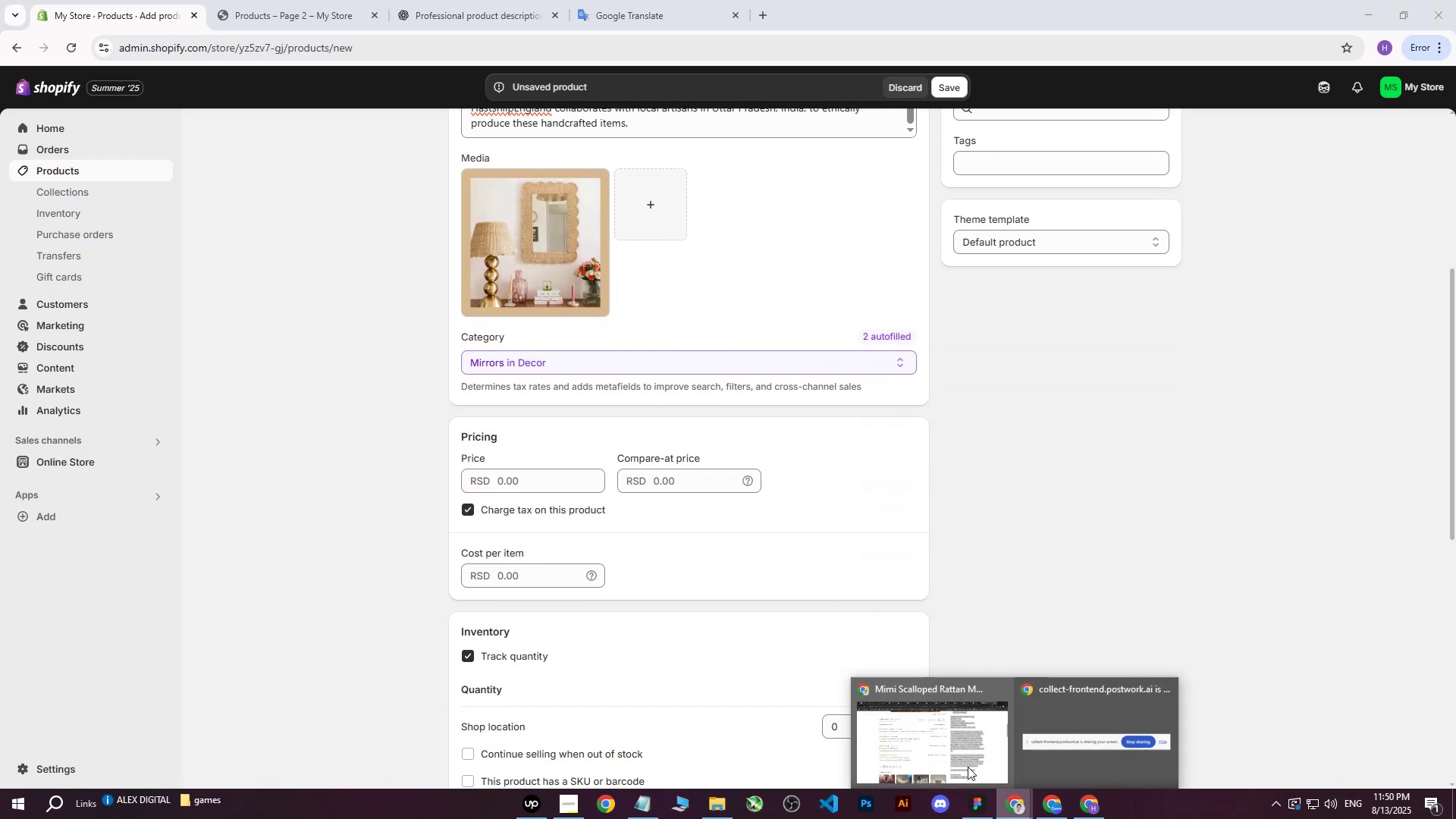 
double_click([934, 751])
 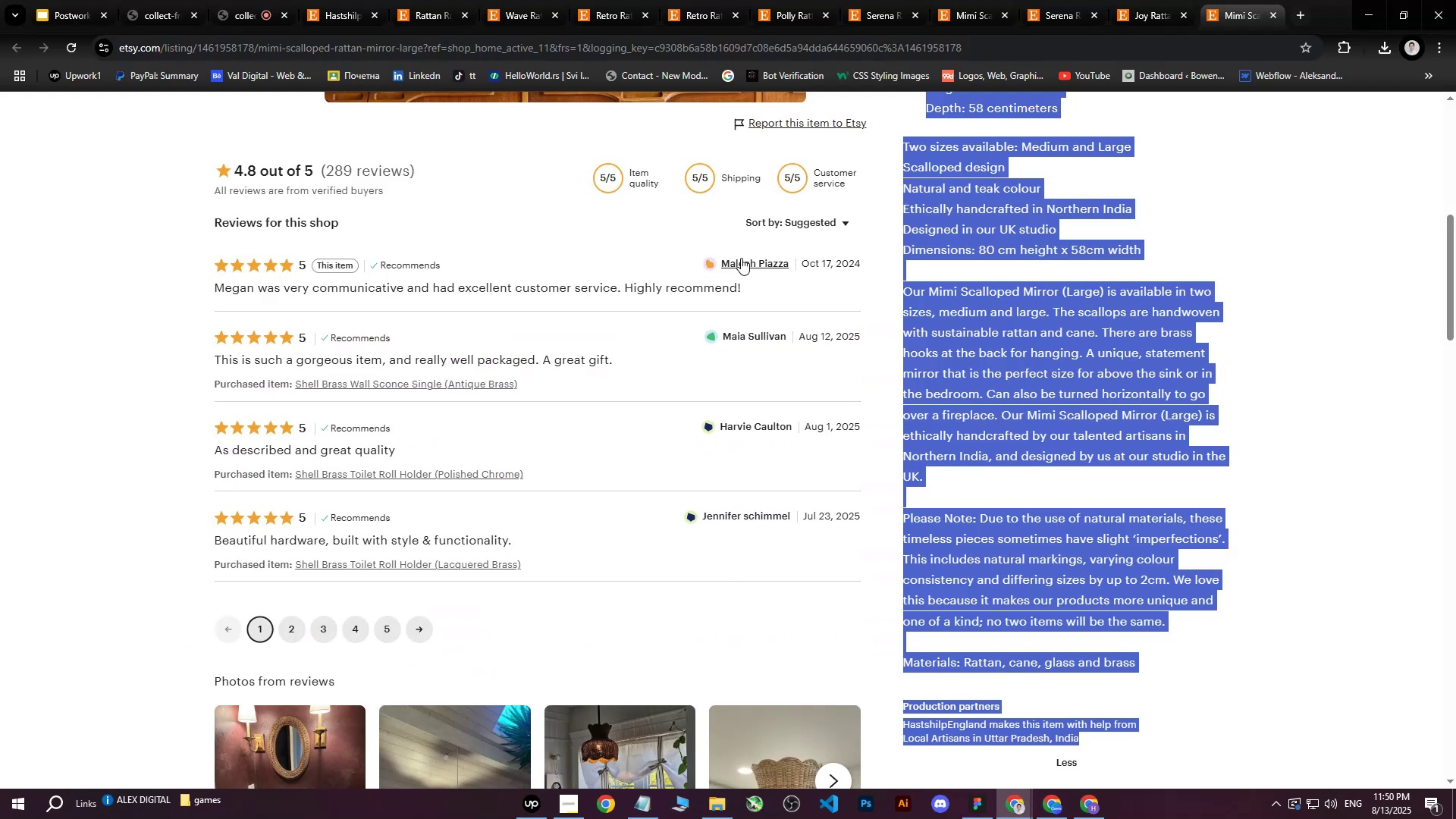 
scroll: coordinate [807, 347], scroll_direction: up, amount: 14.0
 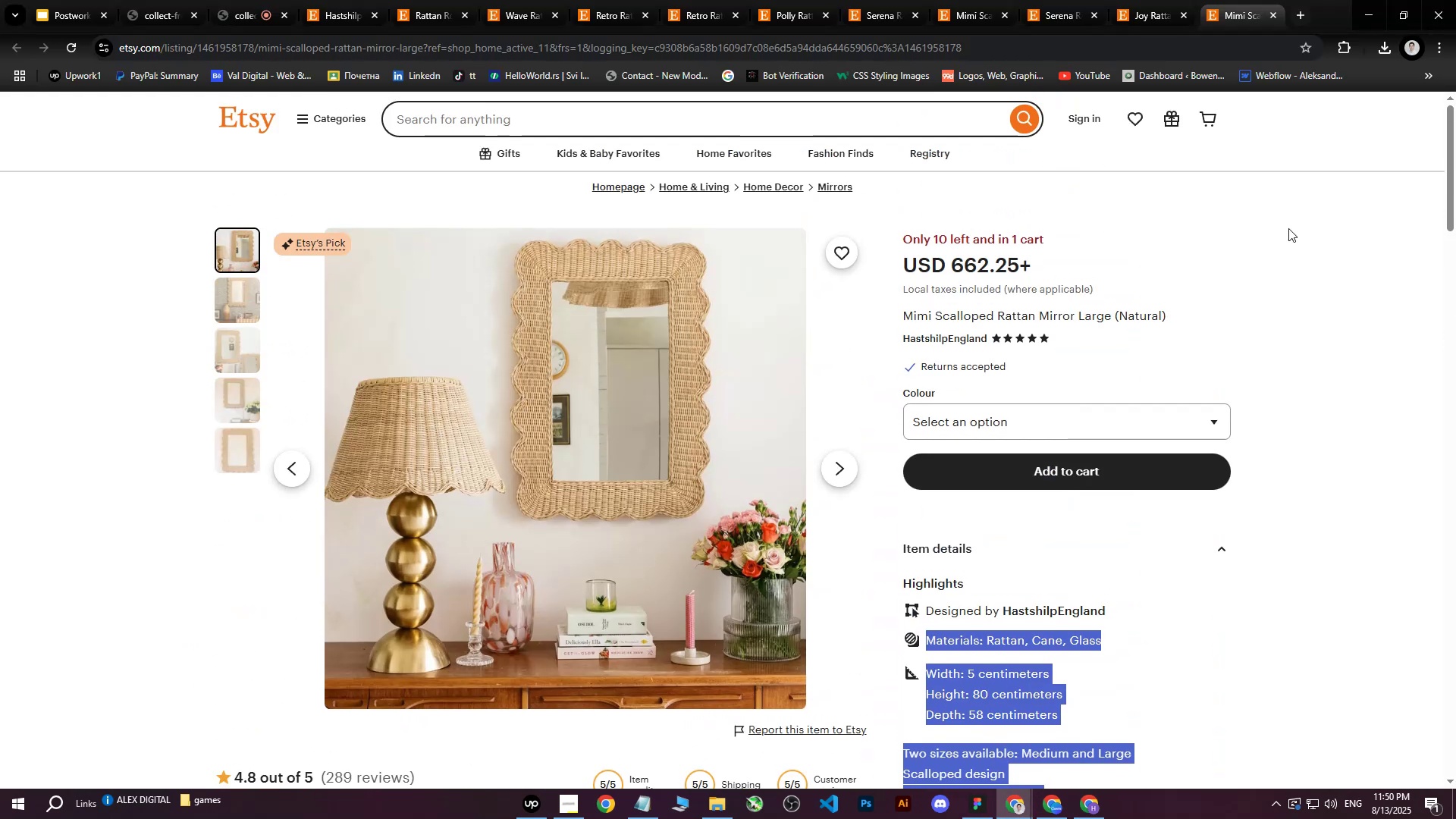 
left_click([1288, 228])
 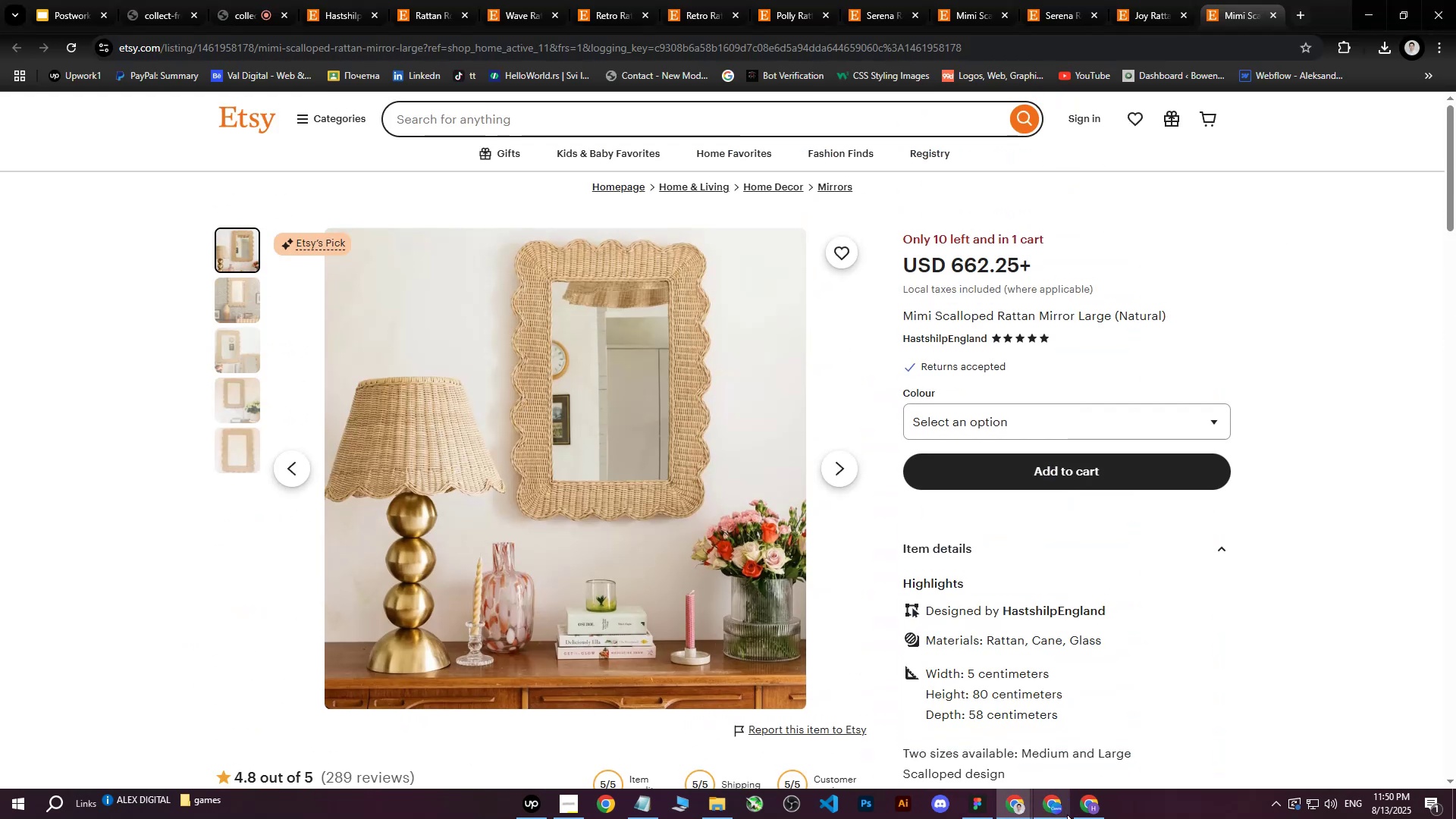 
left_click([1087, 817])
 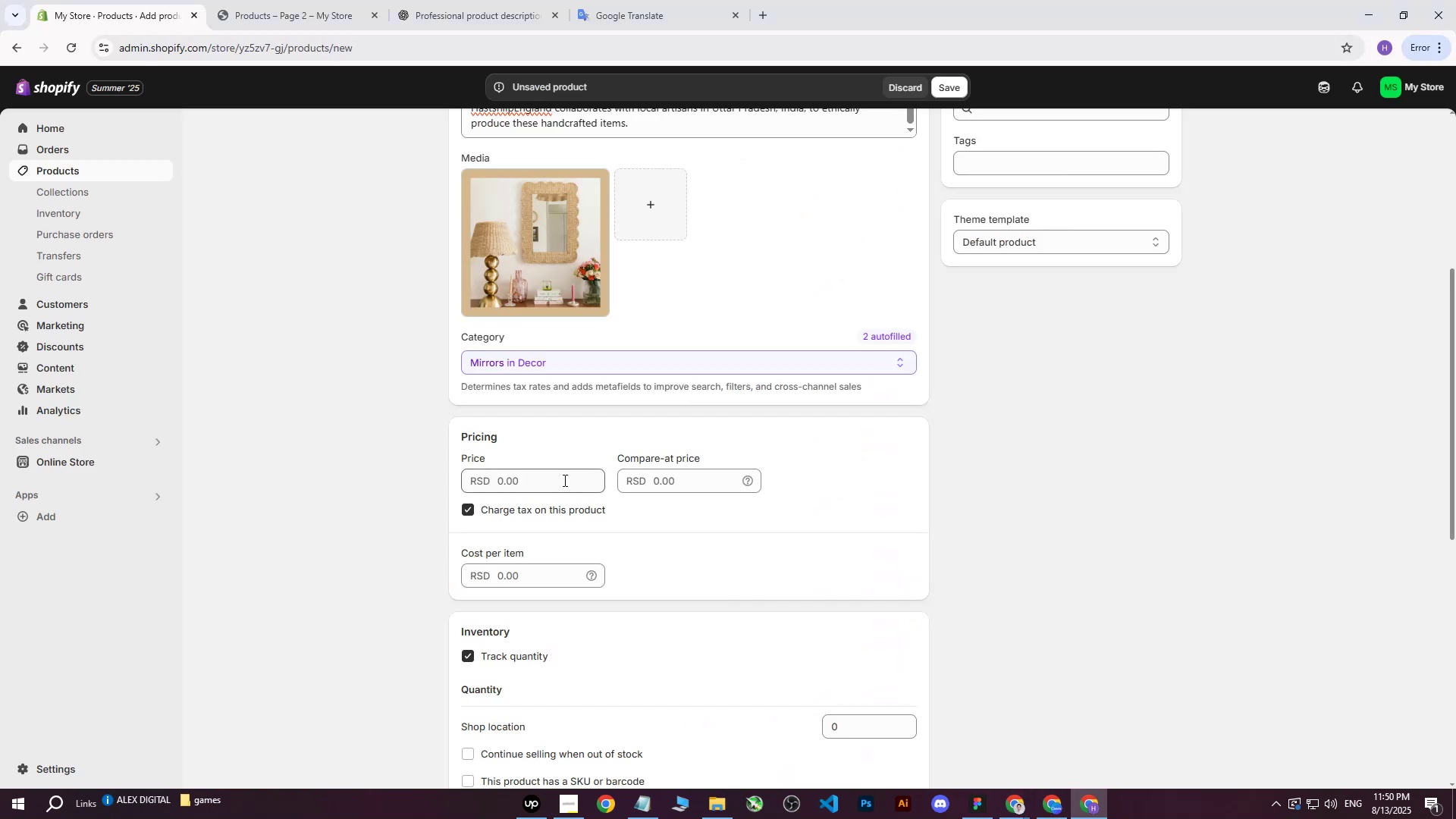 
left_click([554, 478])
 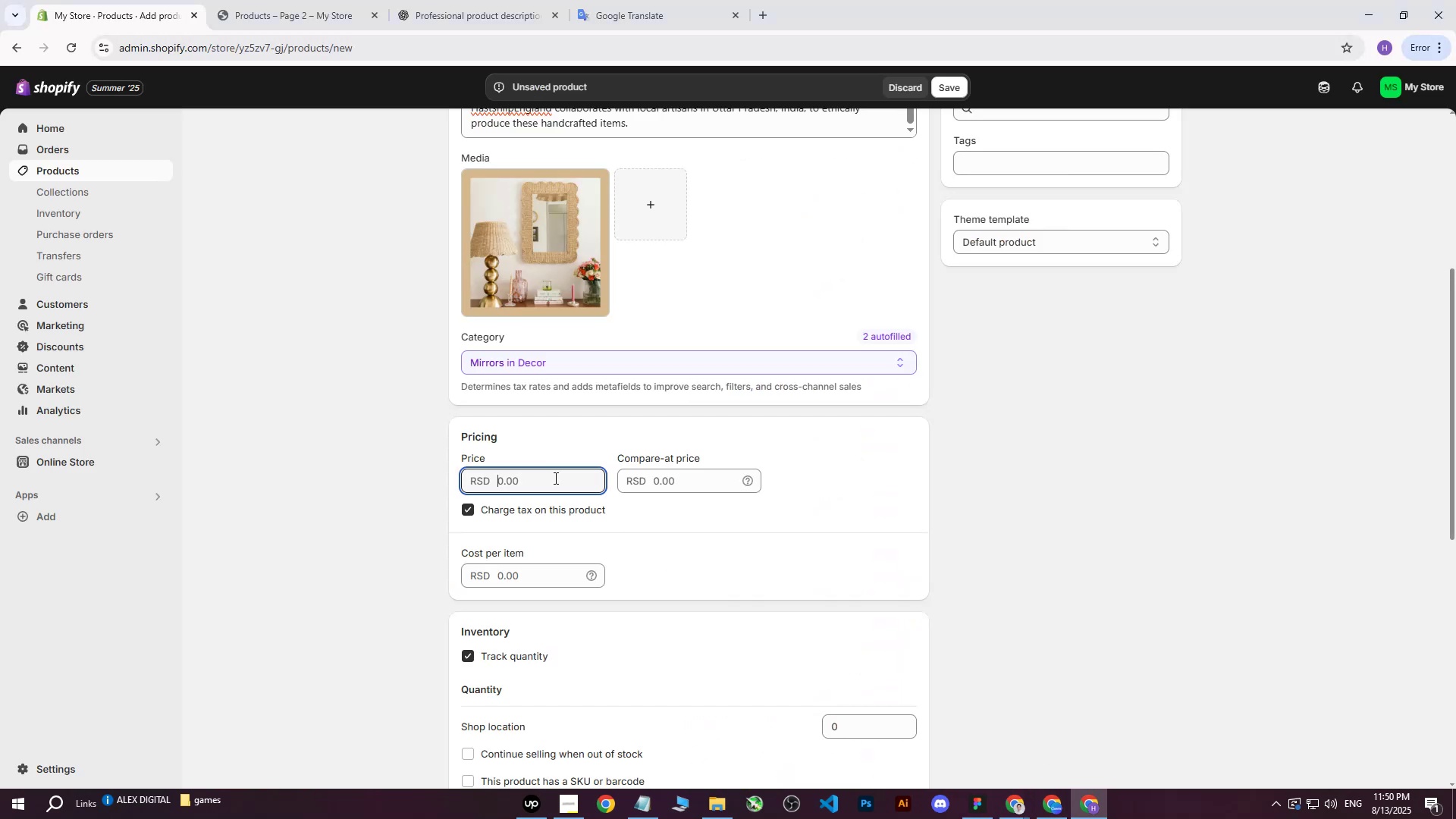 
type(66000)
key(Tab)
key(Tab)
key(Tab)
key(Tab)
type(45000)
 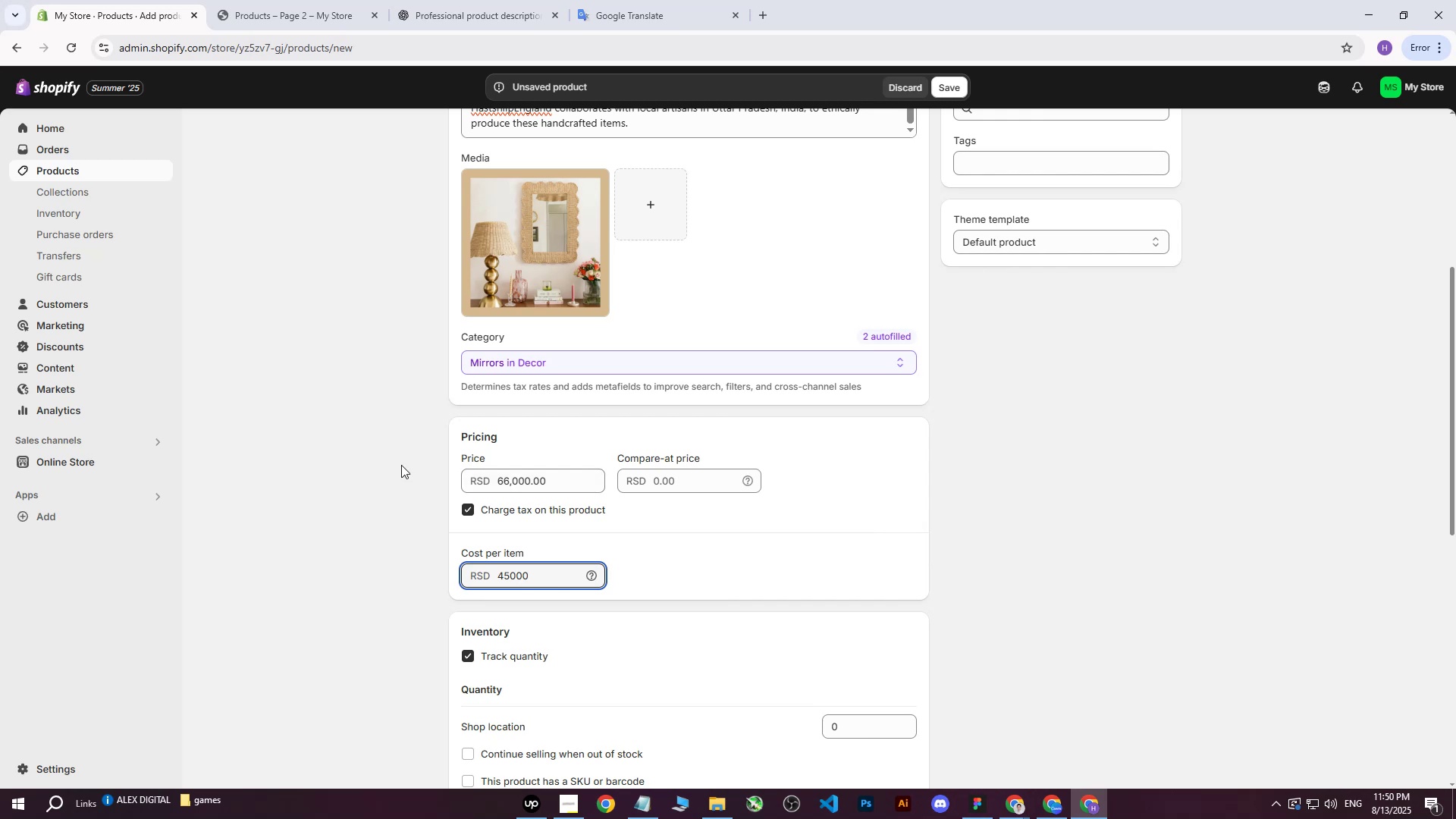 
left_click([322, 473])
 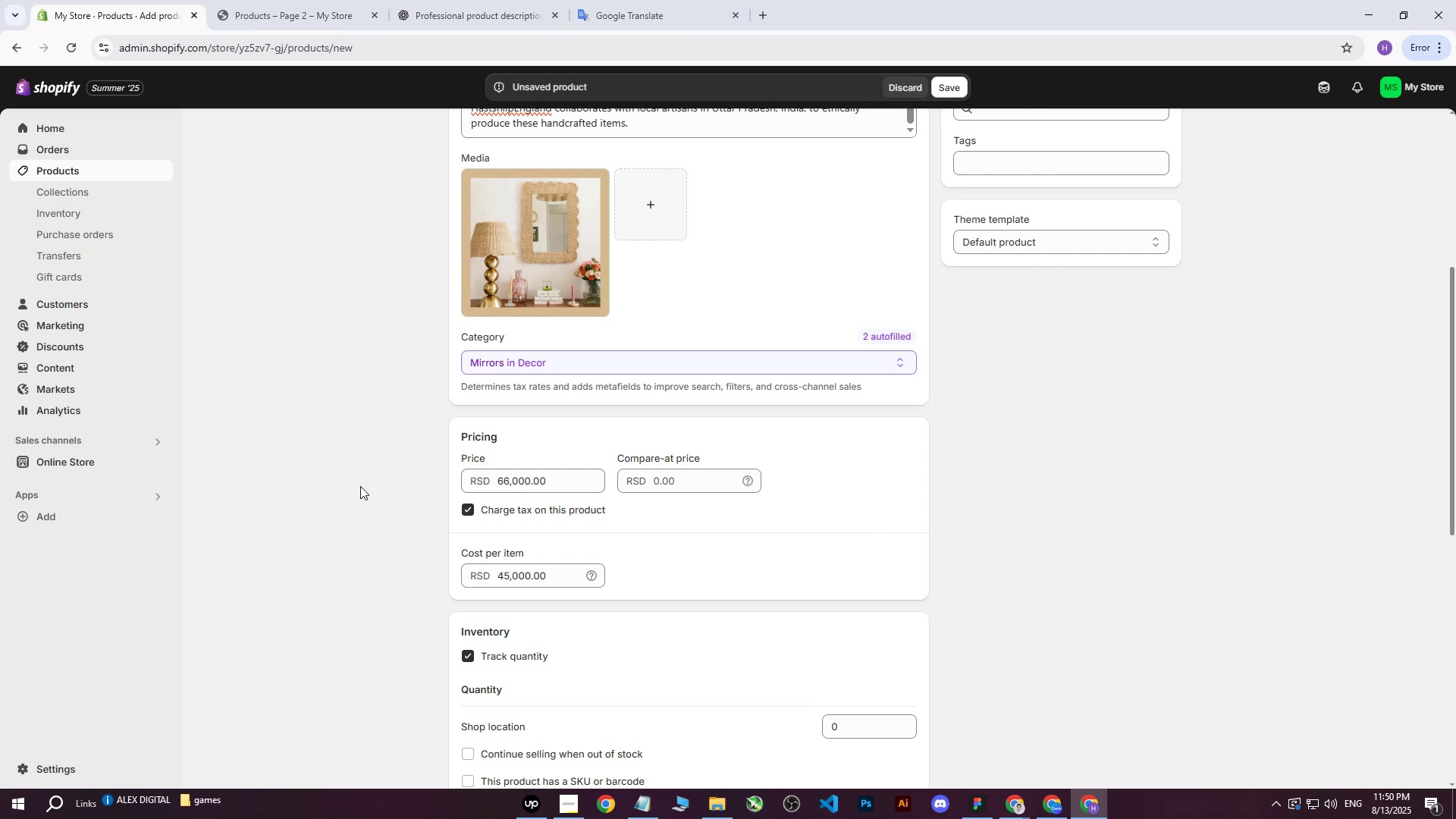 
scroll: coordinate [421, 491], scroll_direction: down, amount: 5.0
 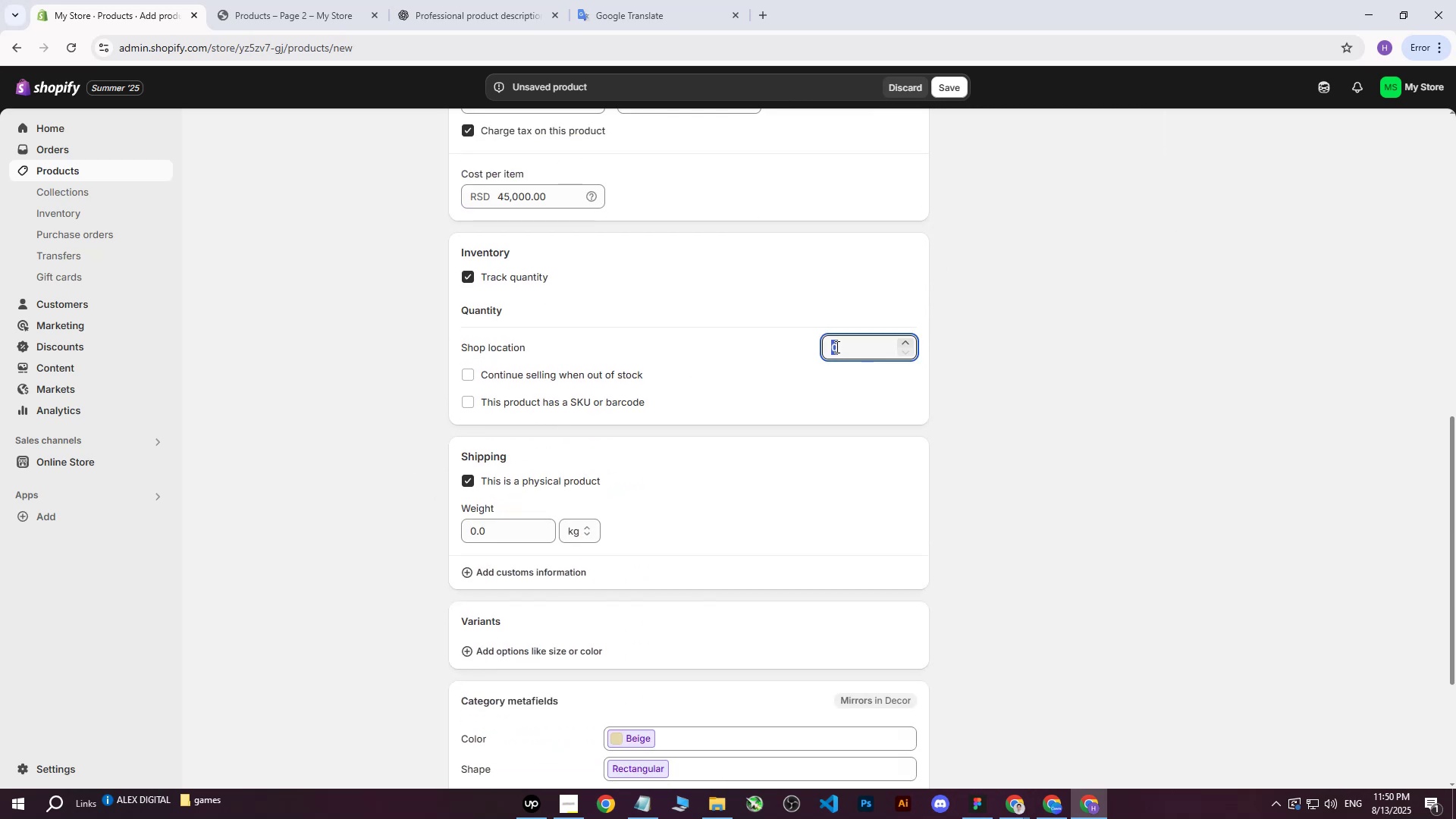 
type(150)
 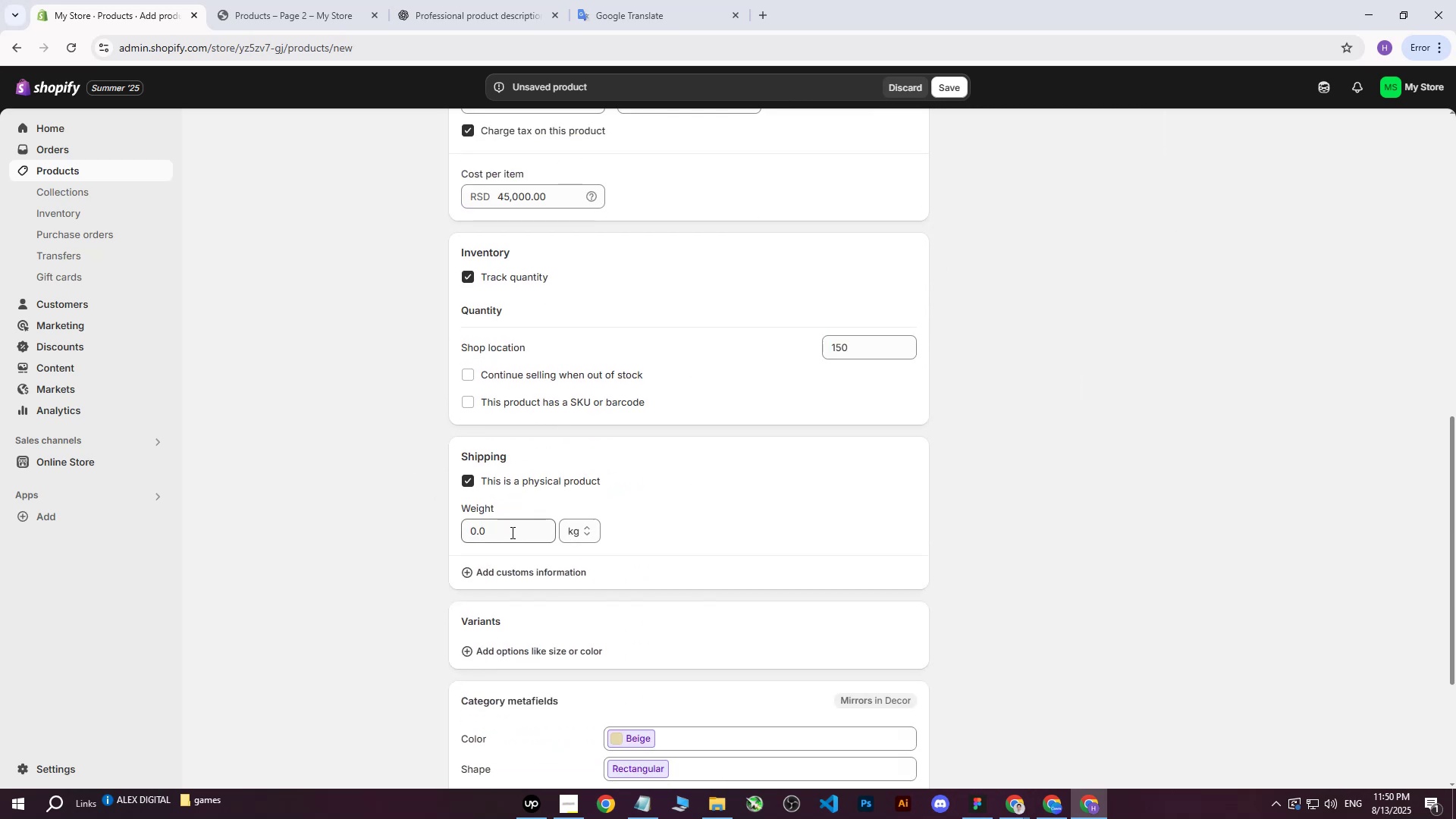 
scroll: coordinate [588, 485], scroll_direction: up, amount: 1.0
 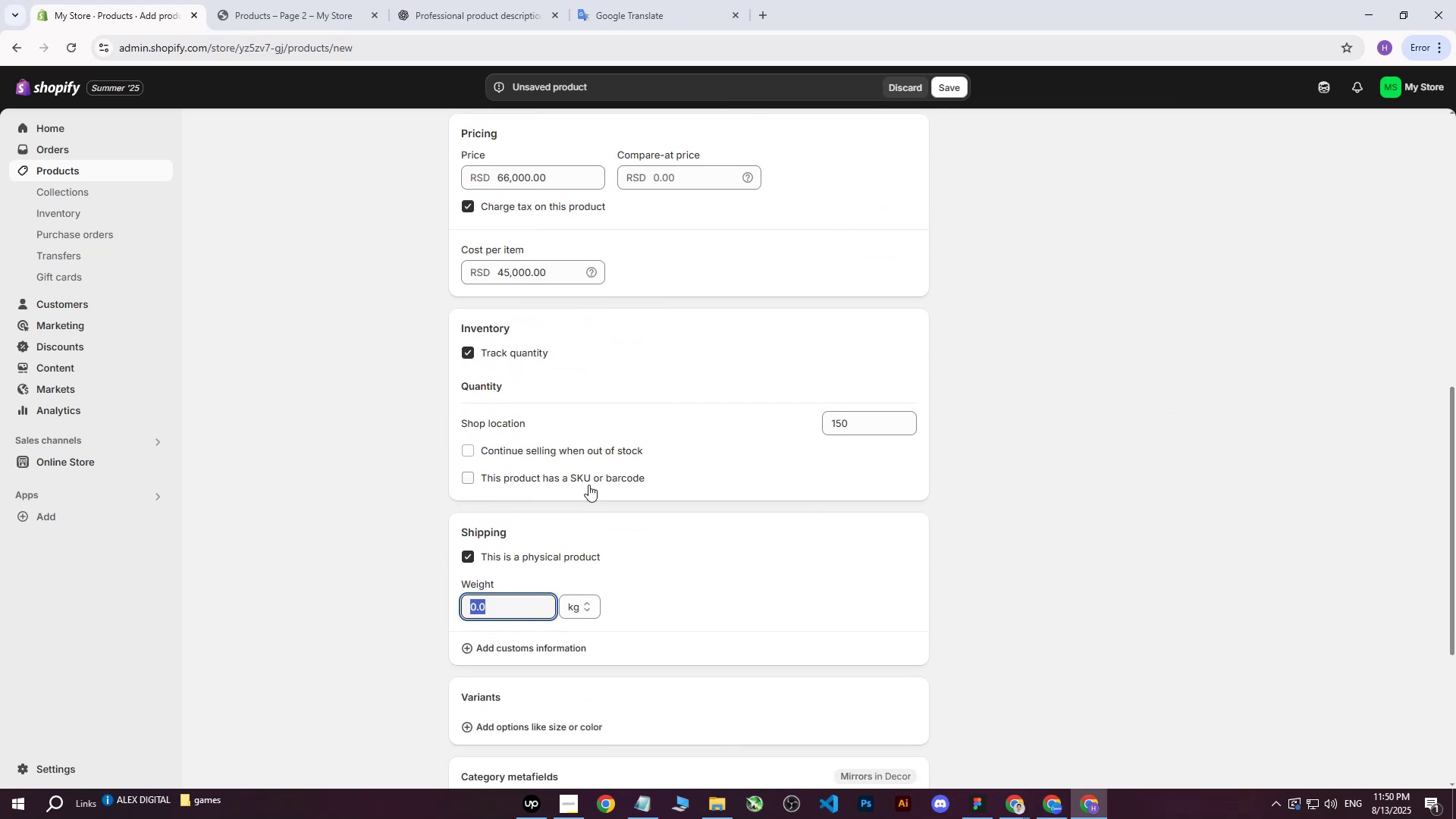 
type(10)
 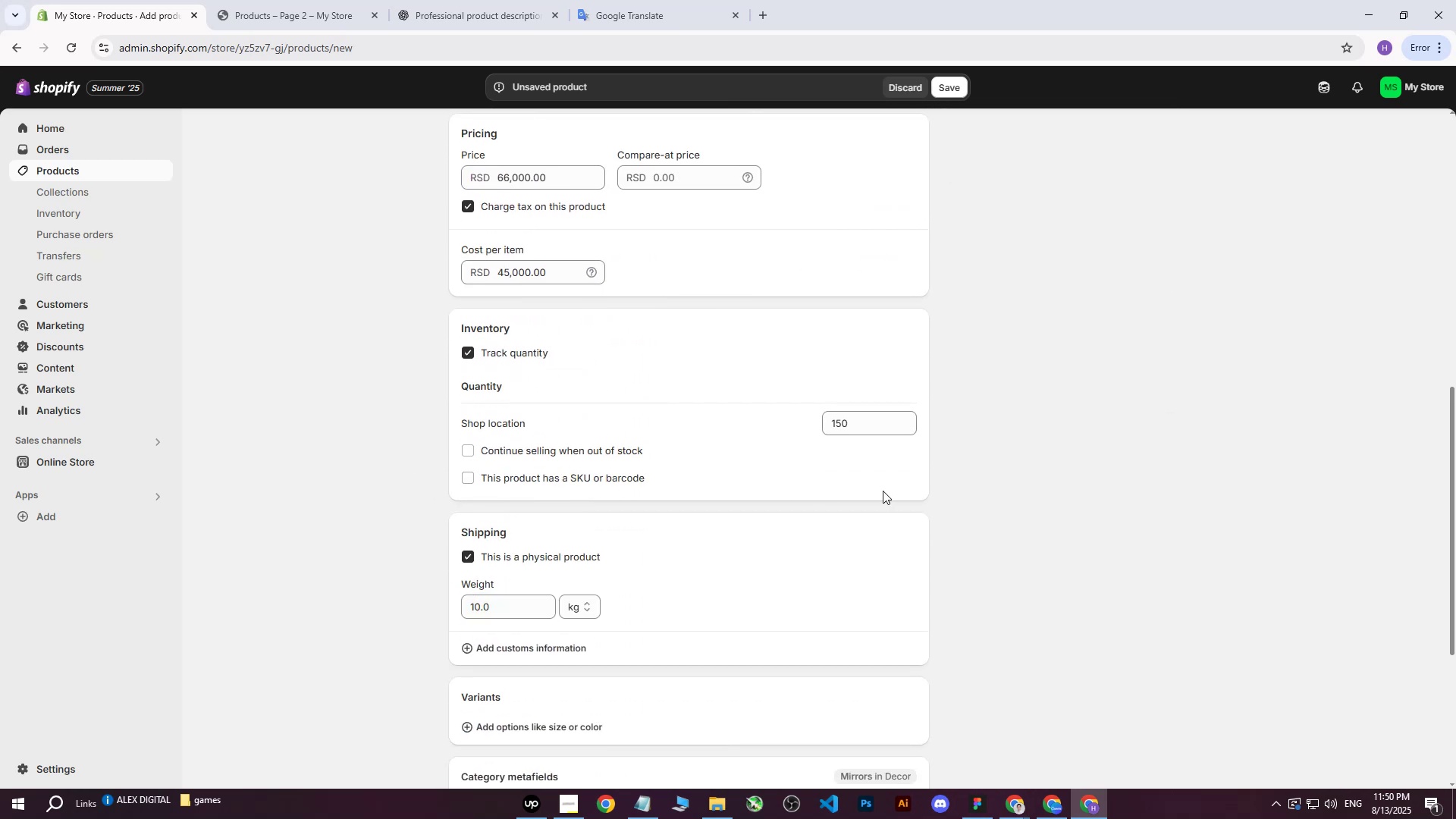 
left_click([883, 491])
 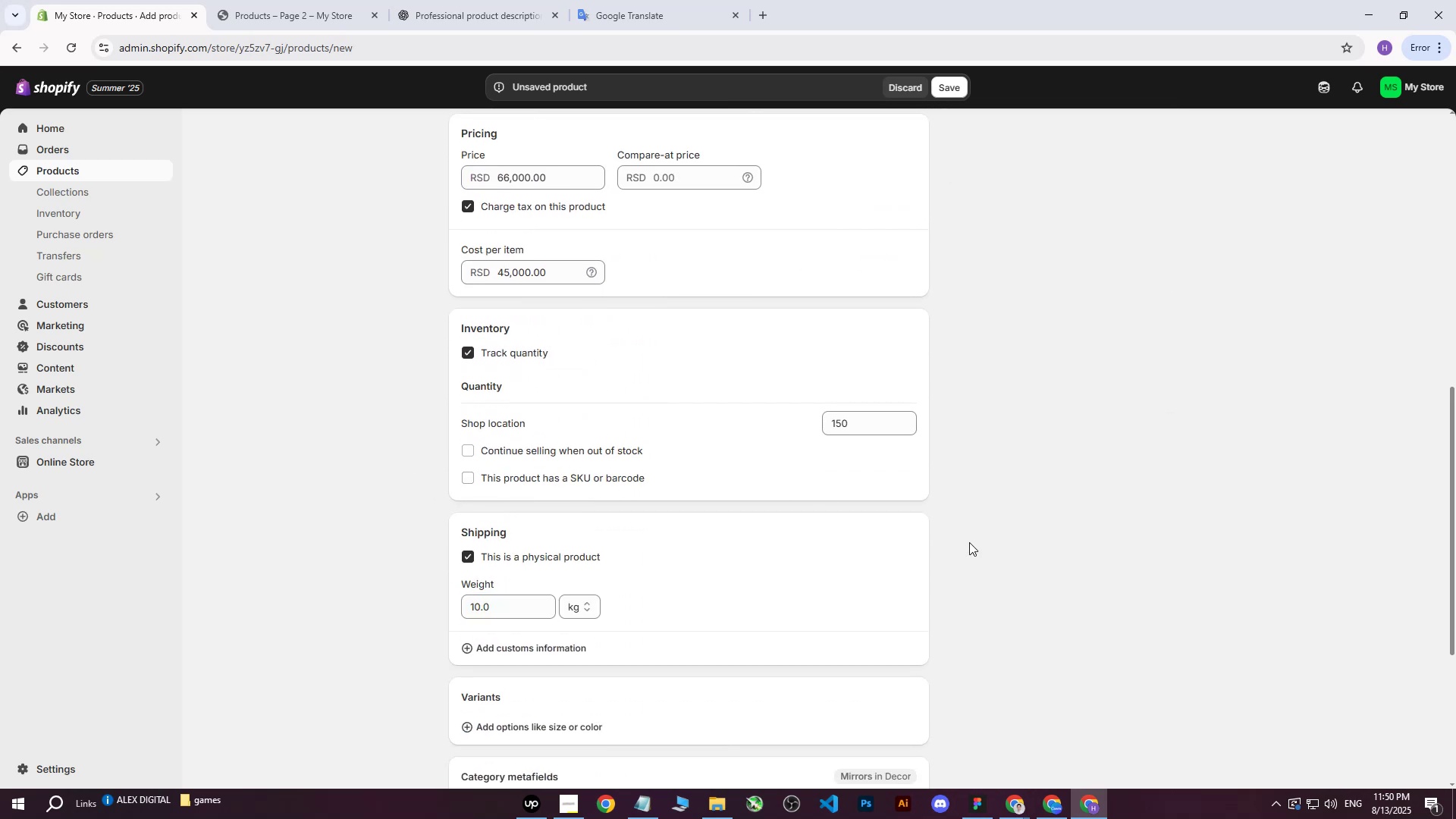 
scroll: coordinate [969, 543], scroll_direction: down, amount: 3.0
 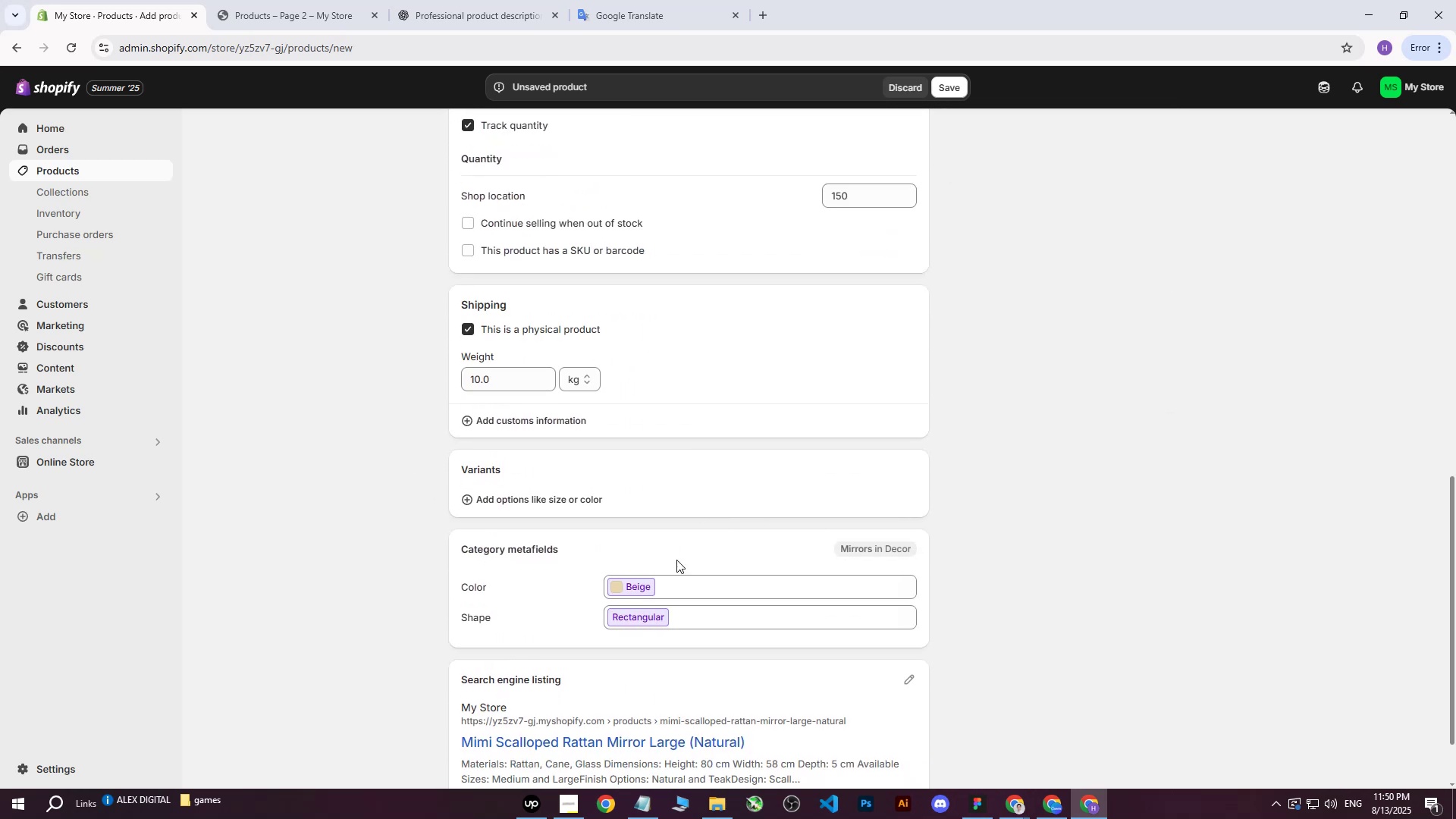 
left_click([672, 586])
 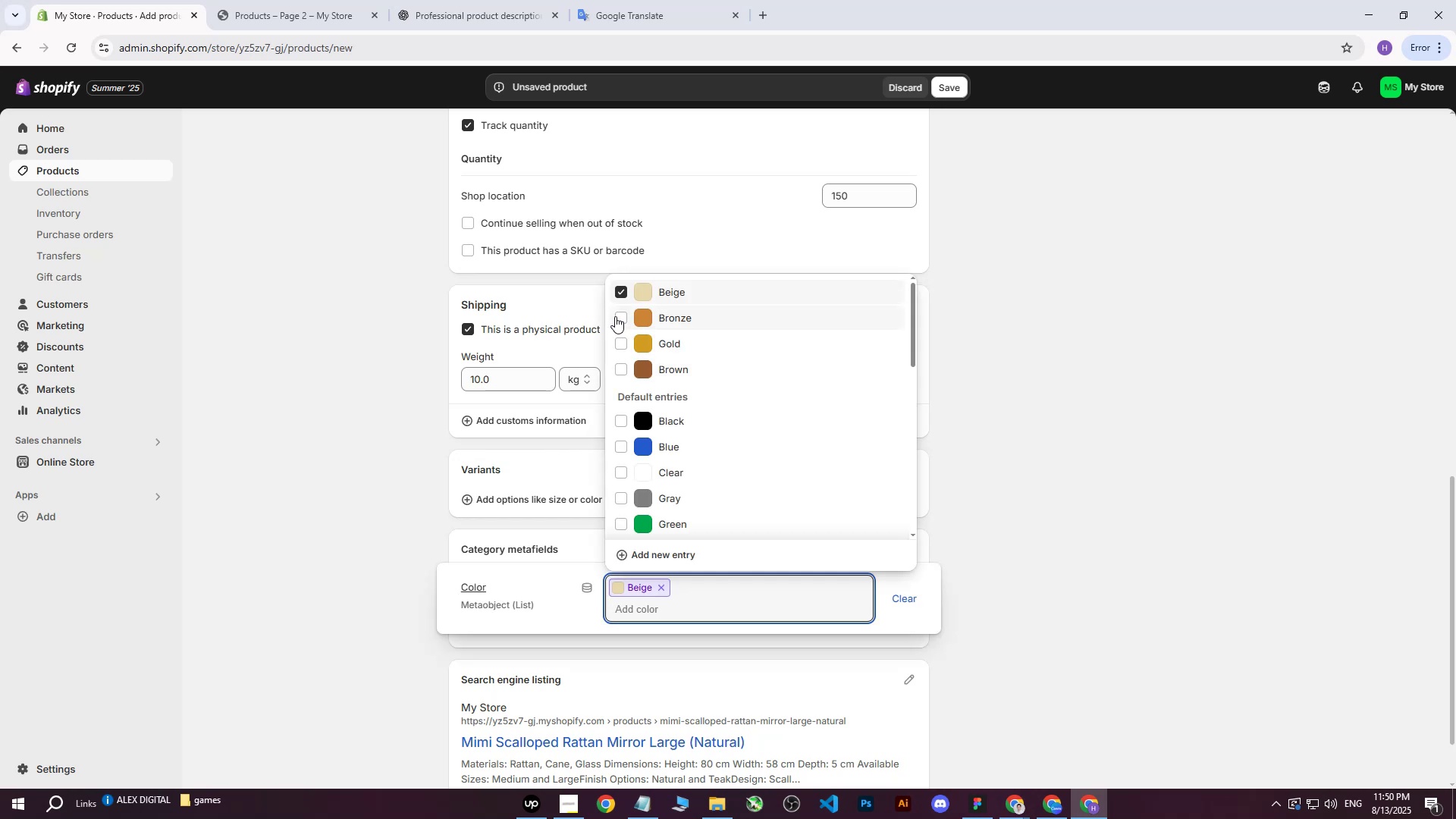 
double_click([620, 344])
 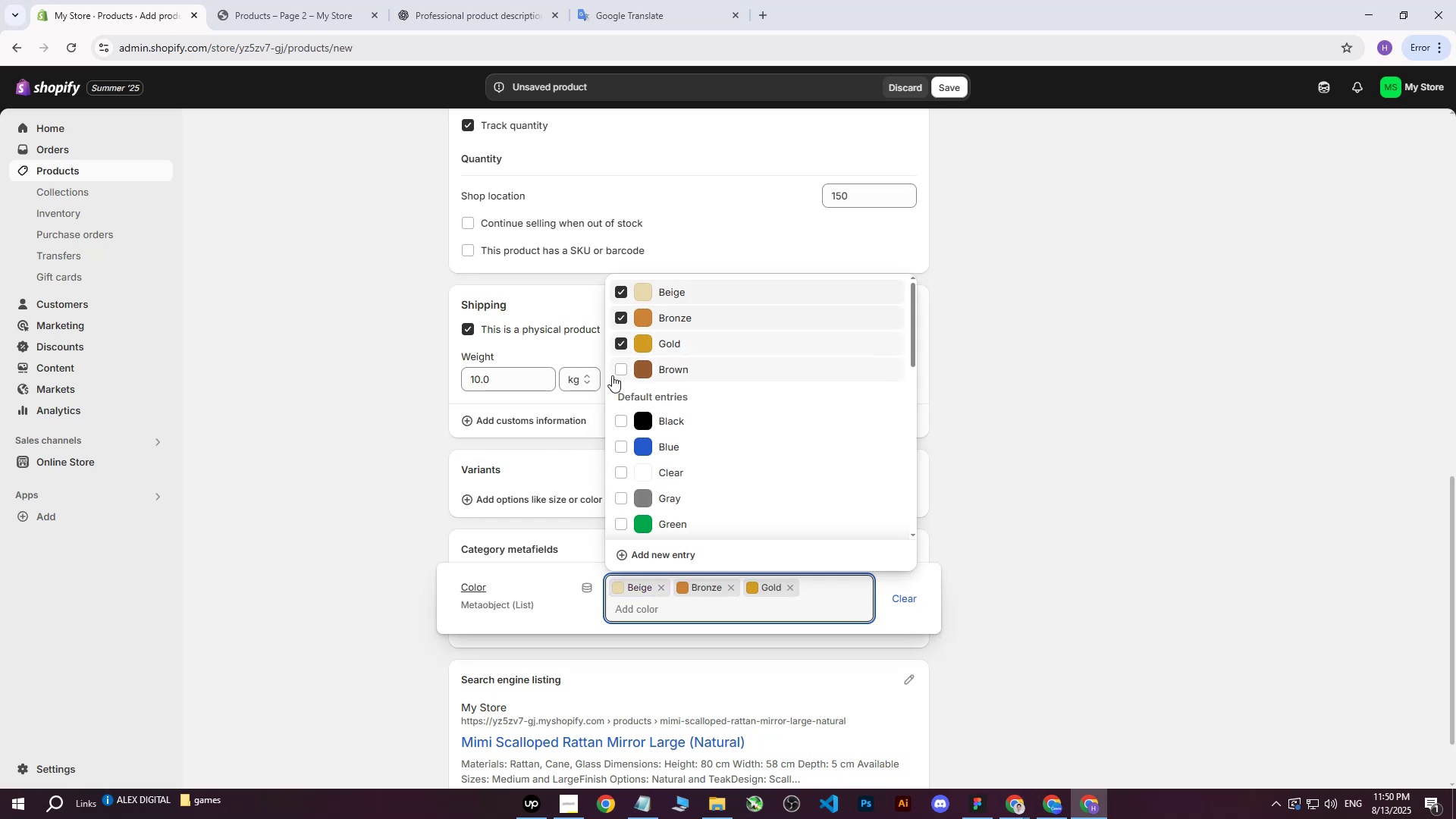 
triple_click([612, 375])
 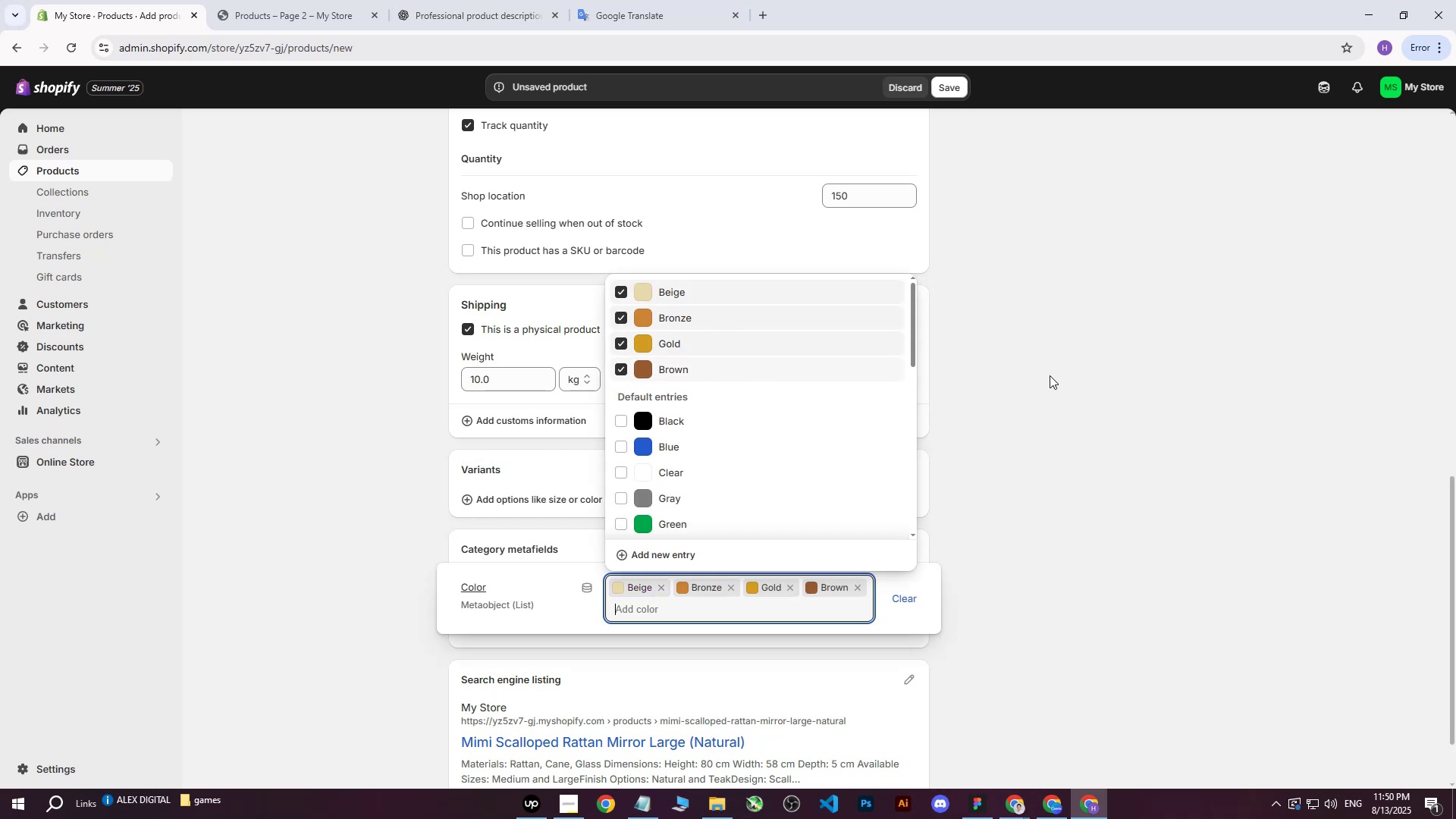 
left_click([1080, 381])
 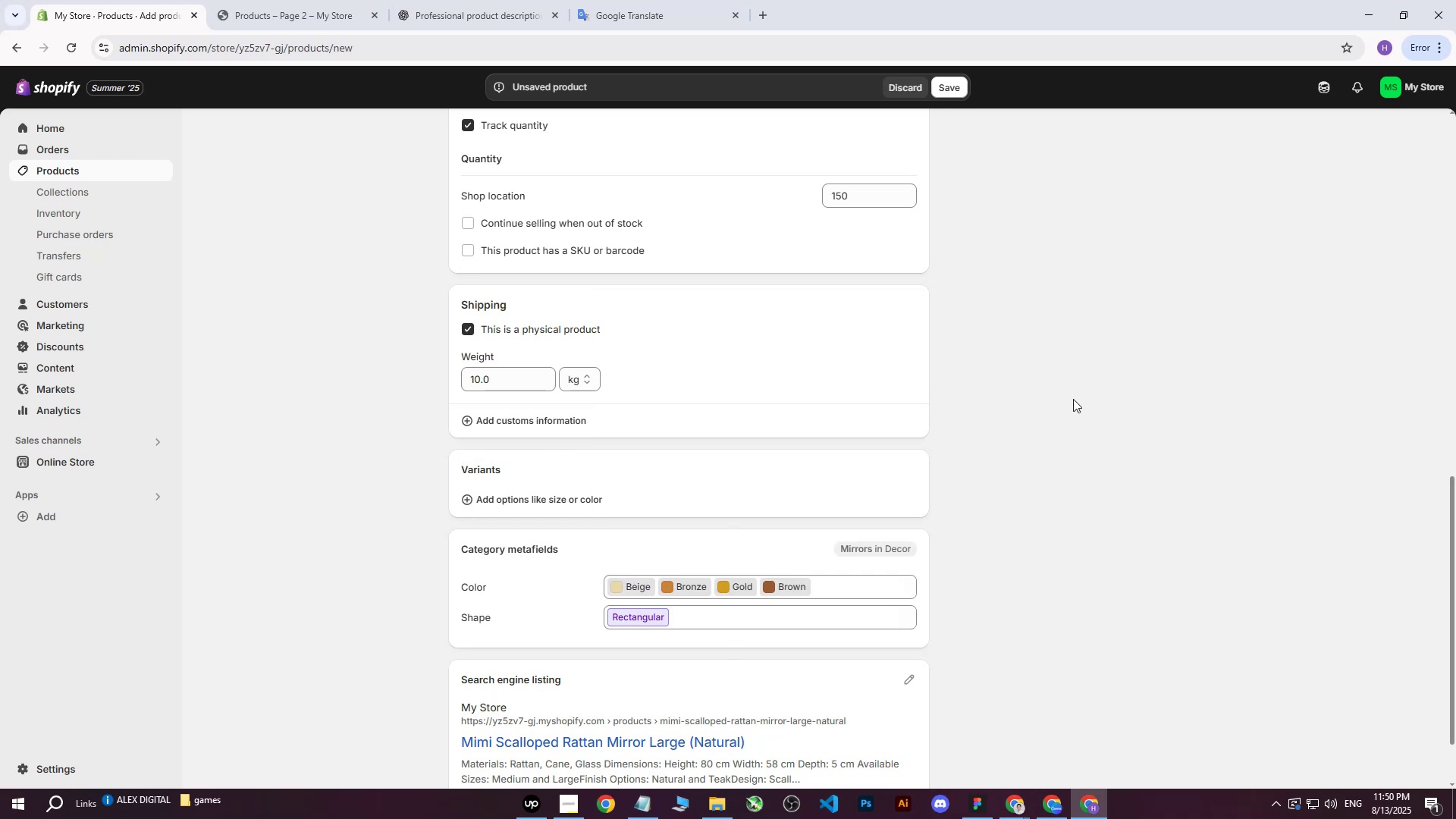 
scroll: coordinate [610, 140], scroll_direction: up, amount: 16.0
 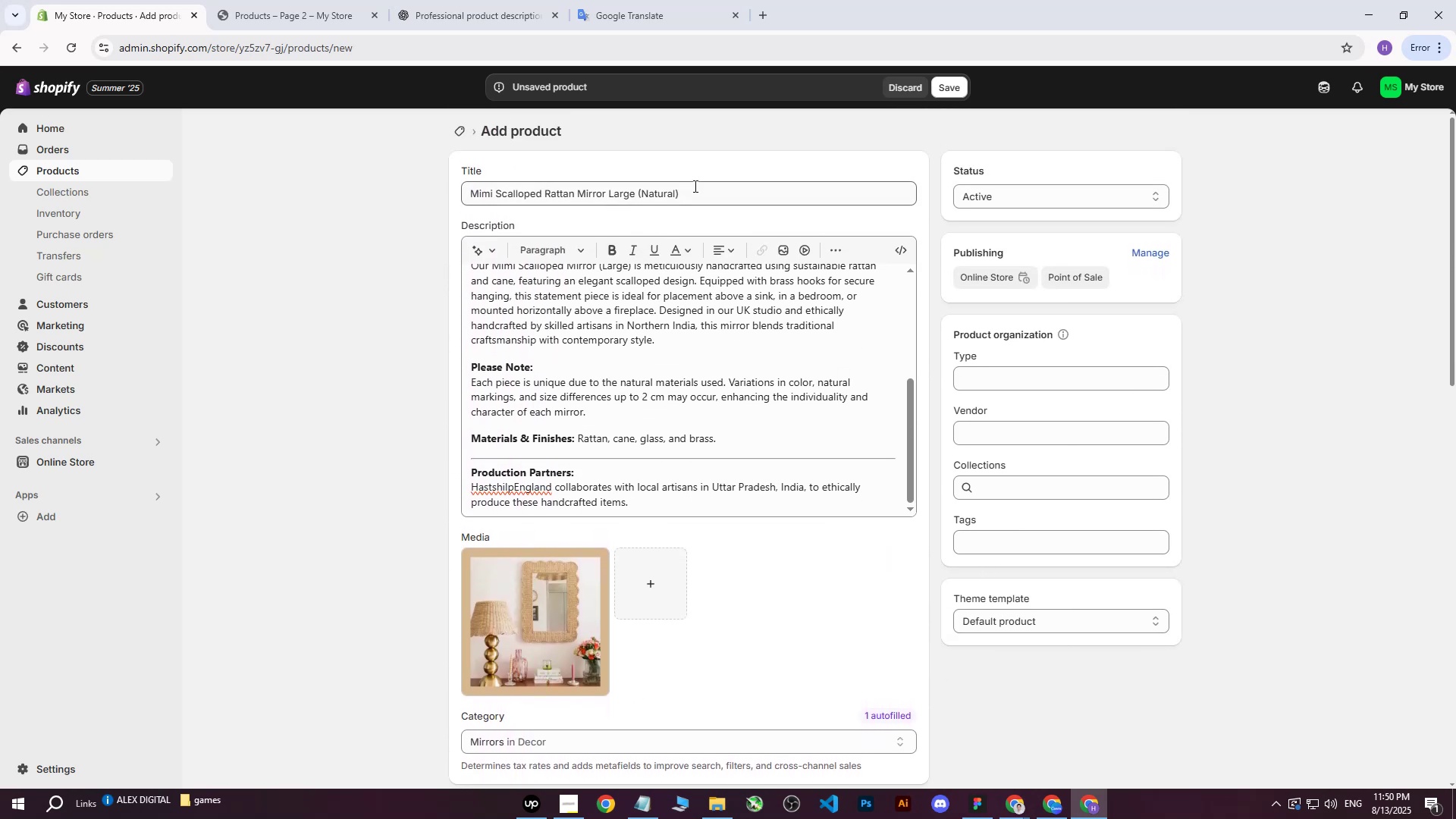 
left_click_drag(start_coordinate=[695, 187], to_coordinate=[402, 187])
 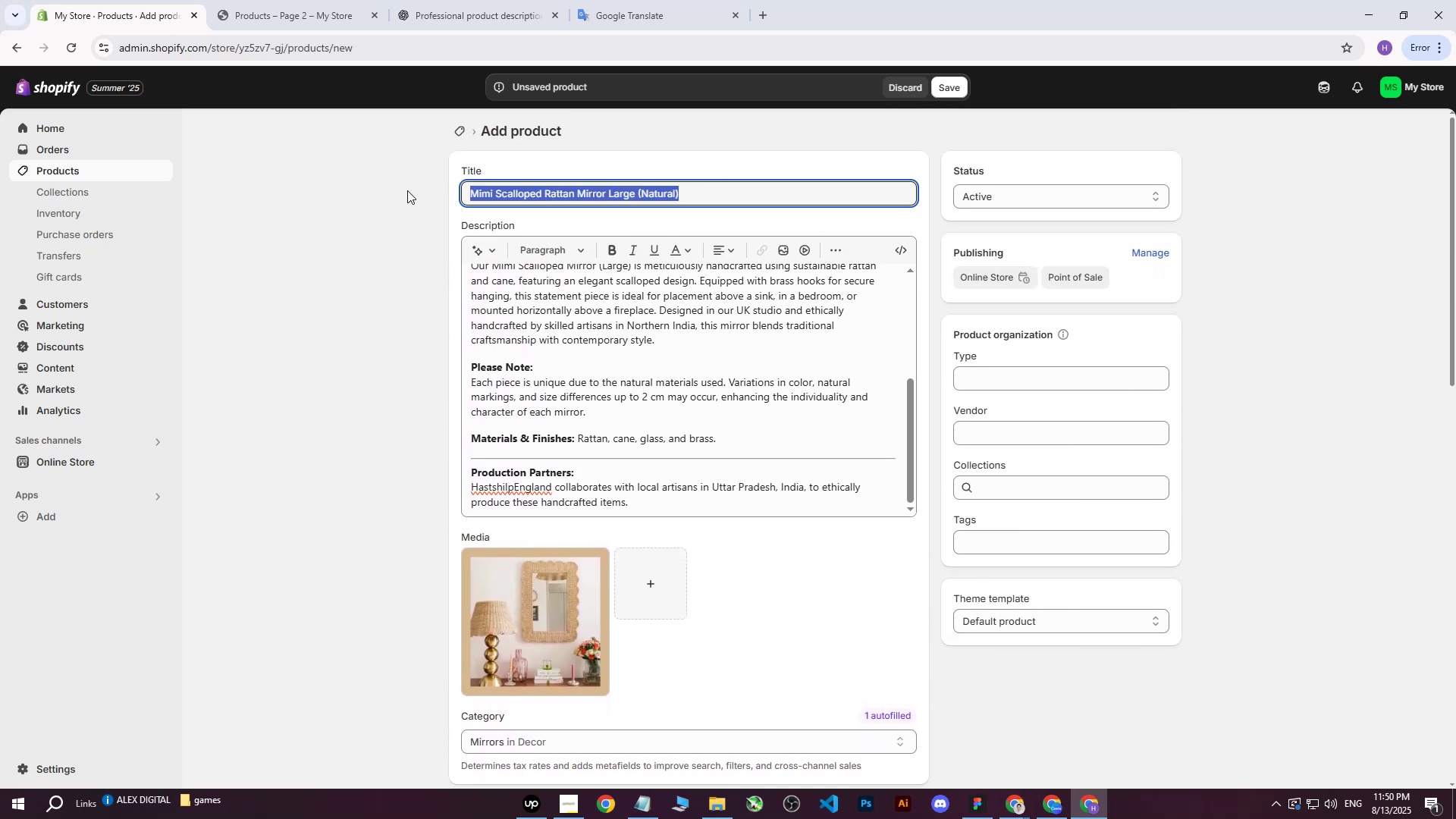 
key(Control+ControlLeft)
 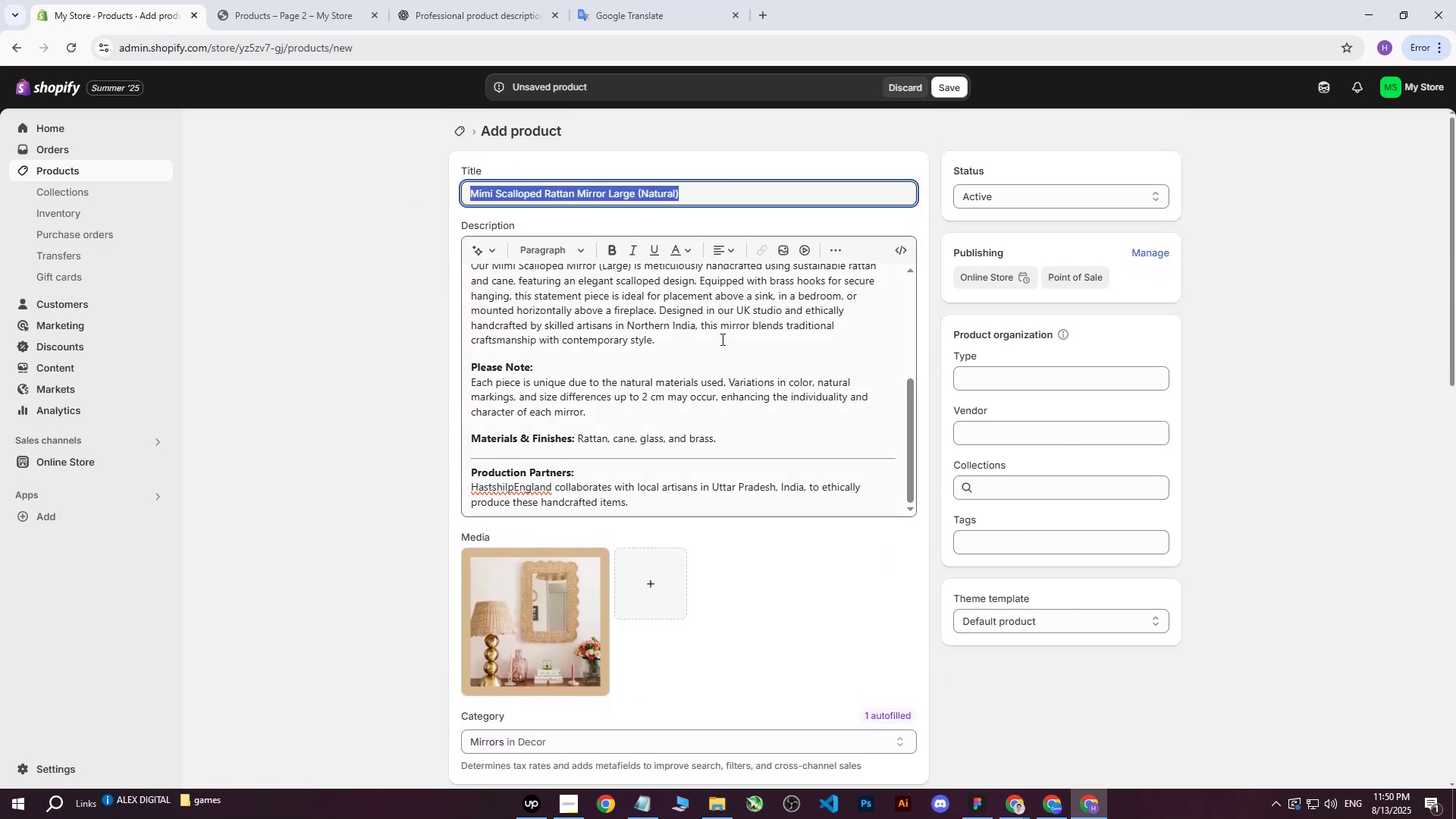 
key(Control+C)
 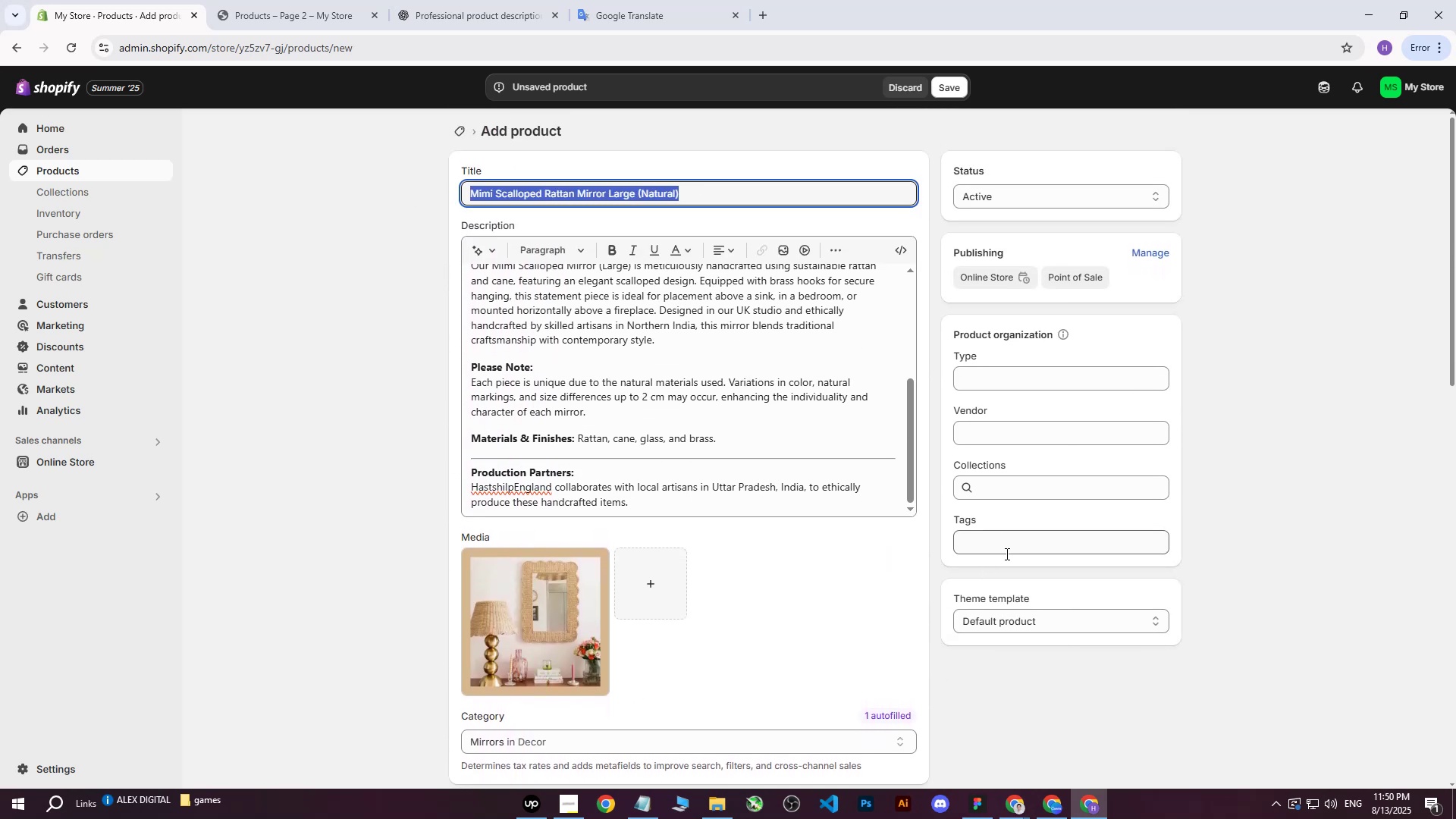 
left_click([1006, 554])
 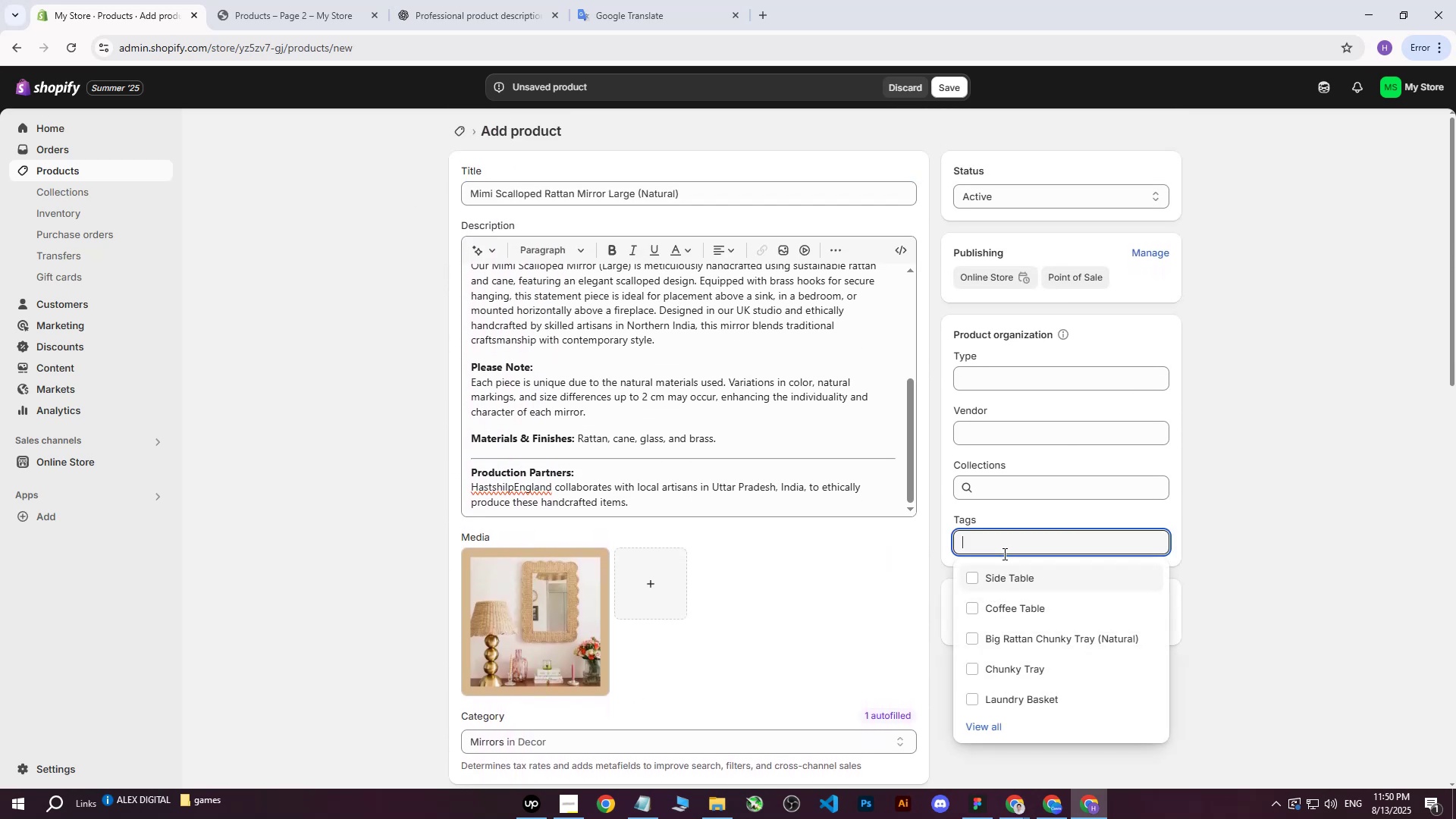 
key(Control+ControlLeft)
 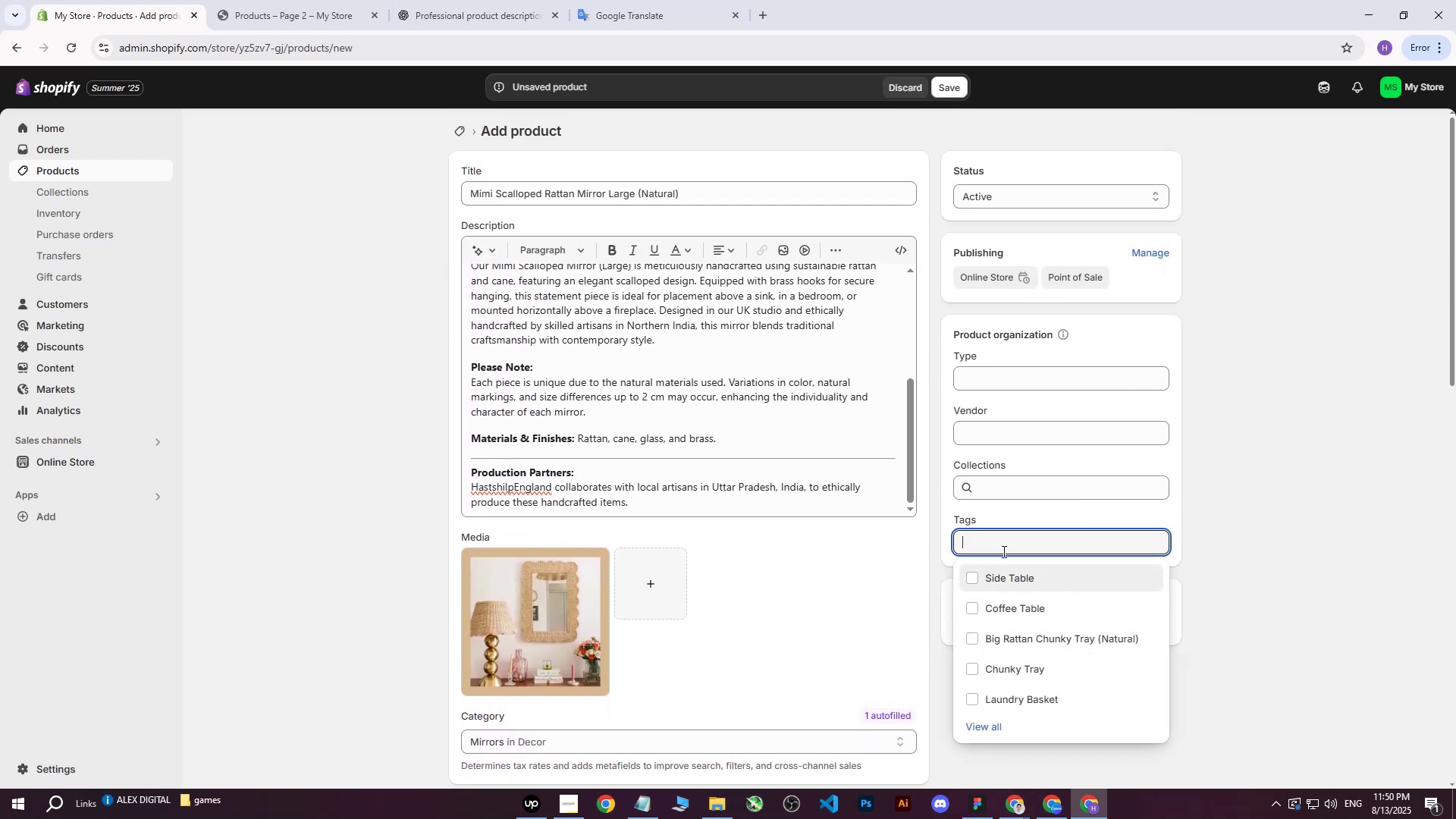 
key(Control+V)
 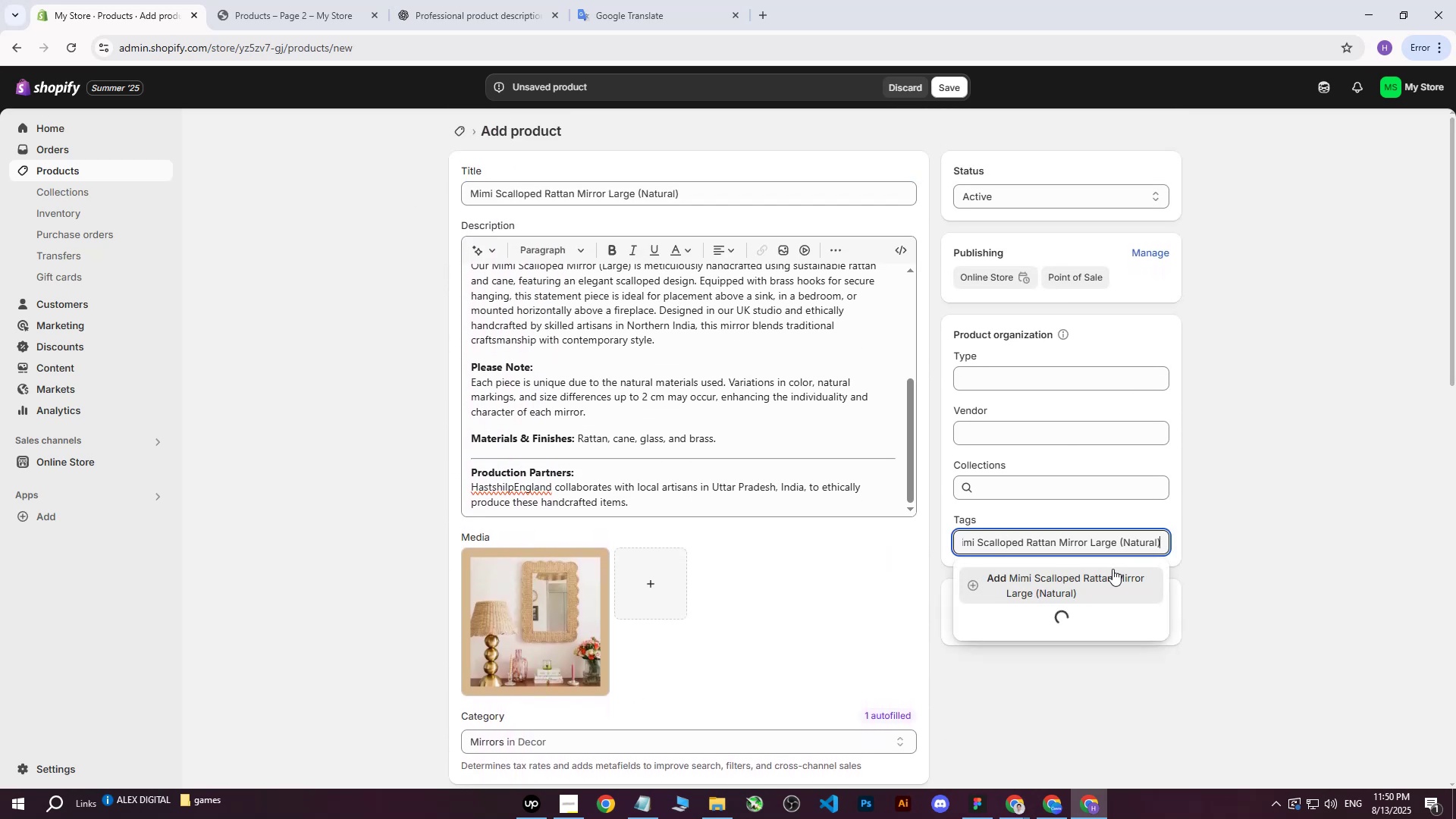 
left_click([1112, 569])
 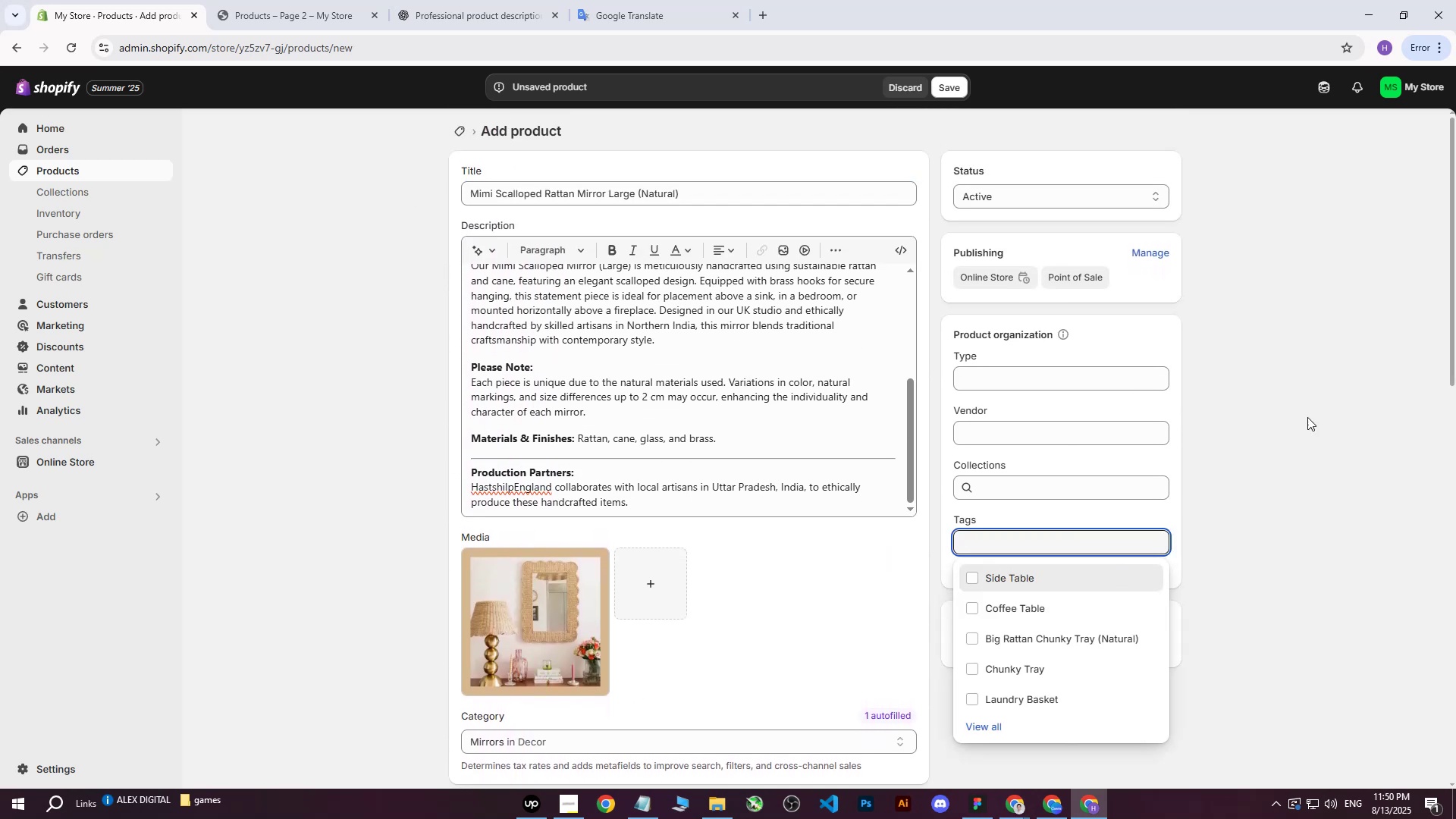 
left_click_drag(start_coordinate=[1318, 404], to_coordinate=[1314, 403])
 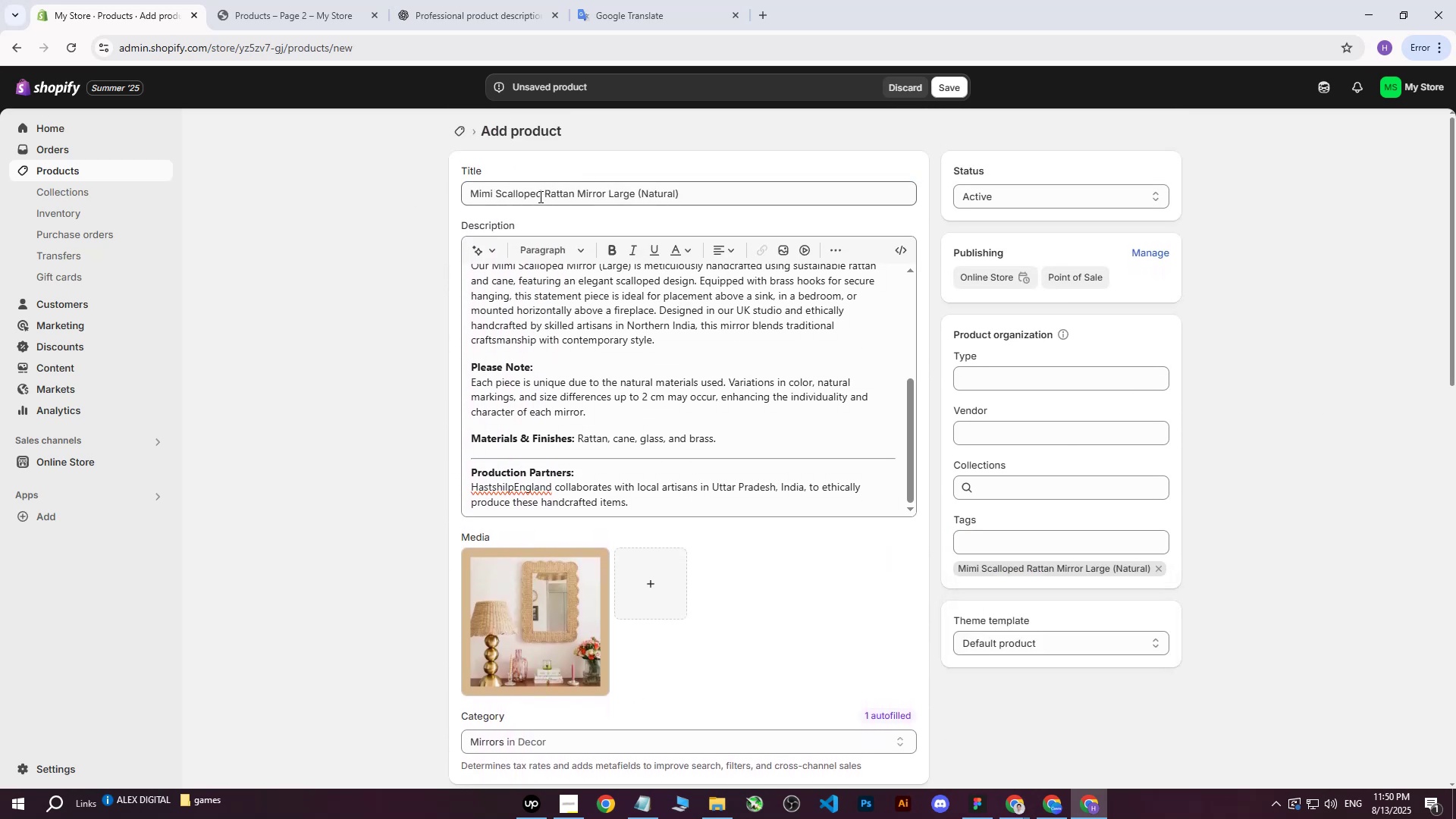 
left_click_drag(start_coordinate=[544, 196], to_coordinate=[634, 194])
 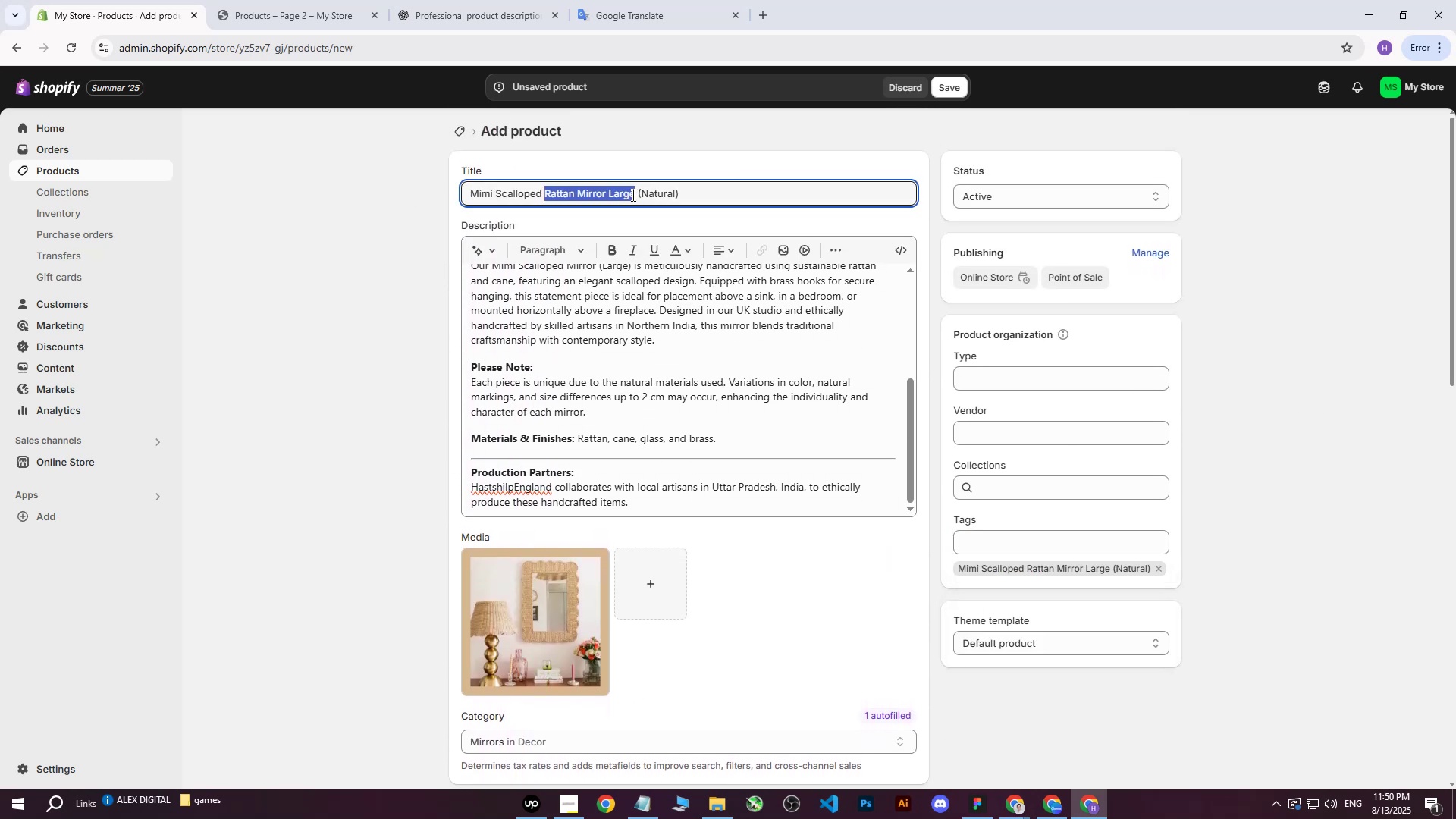 
key(Control+ControlLeft)
 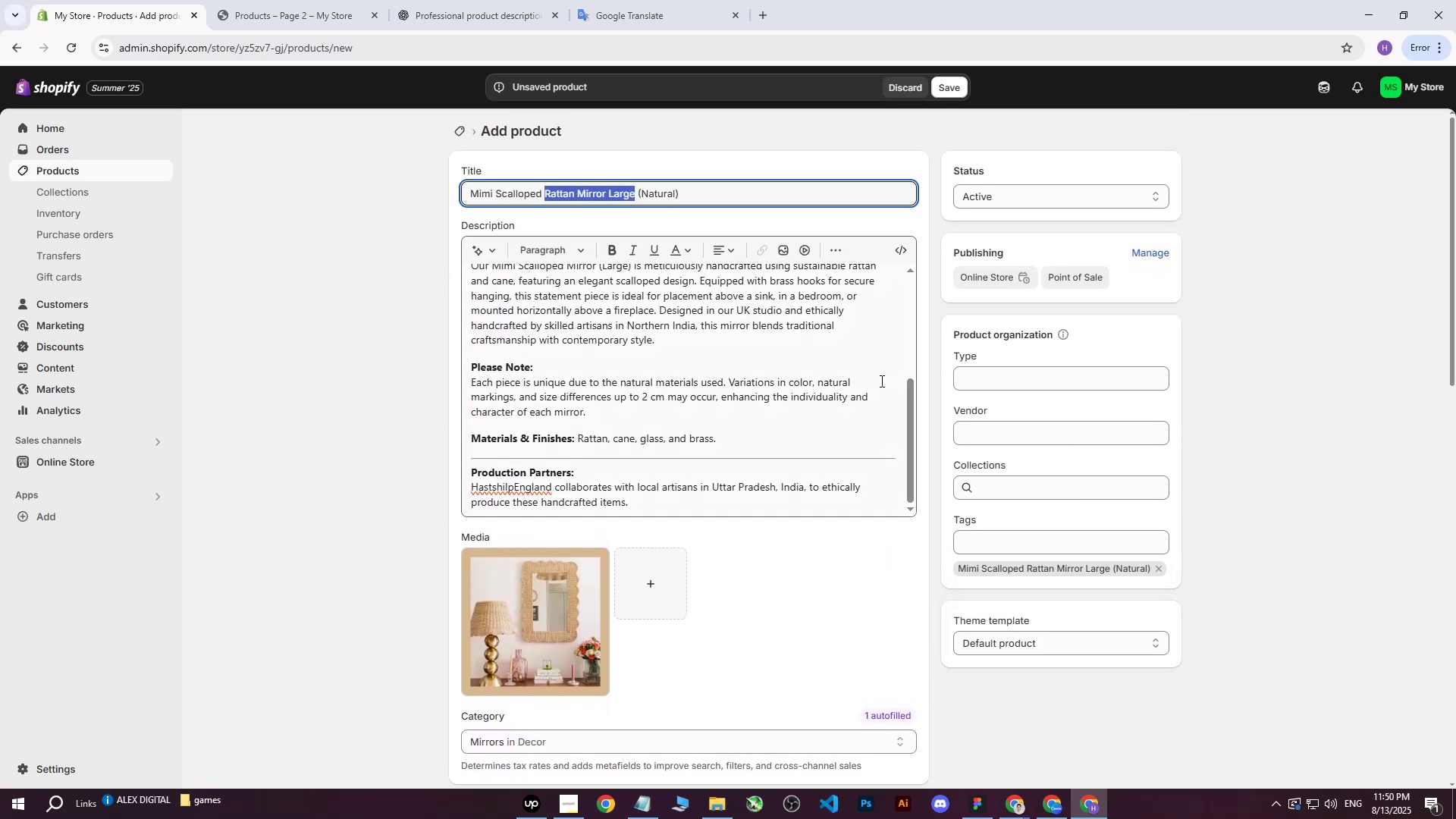 
key(Control+C)
 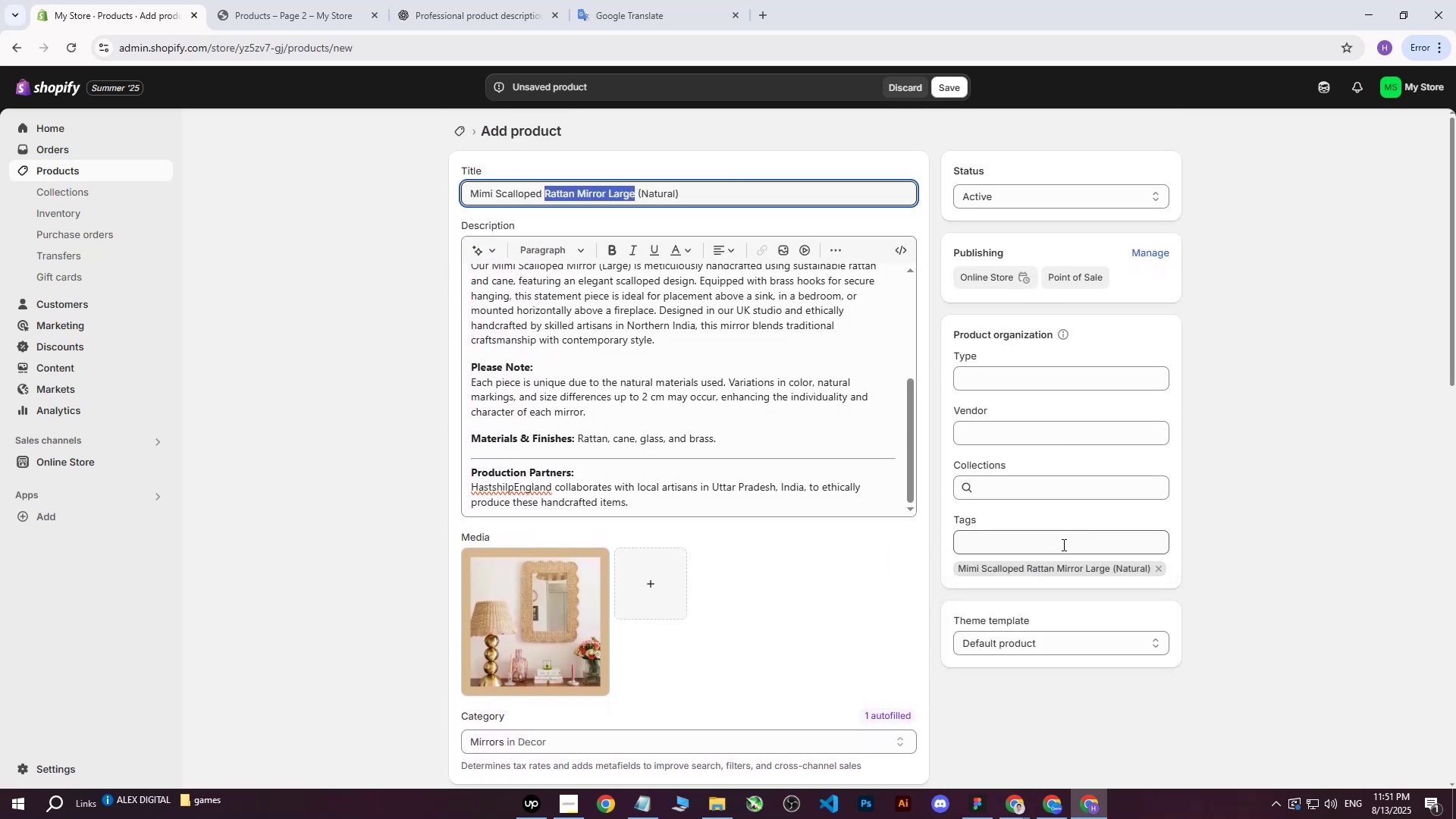 
left_click([1062, 544])
 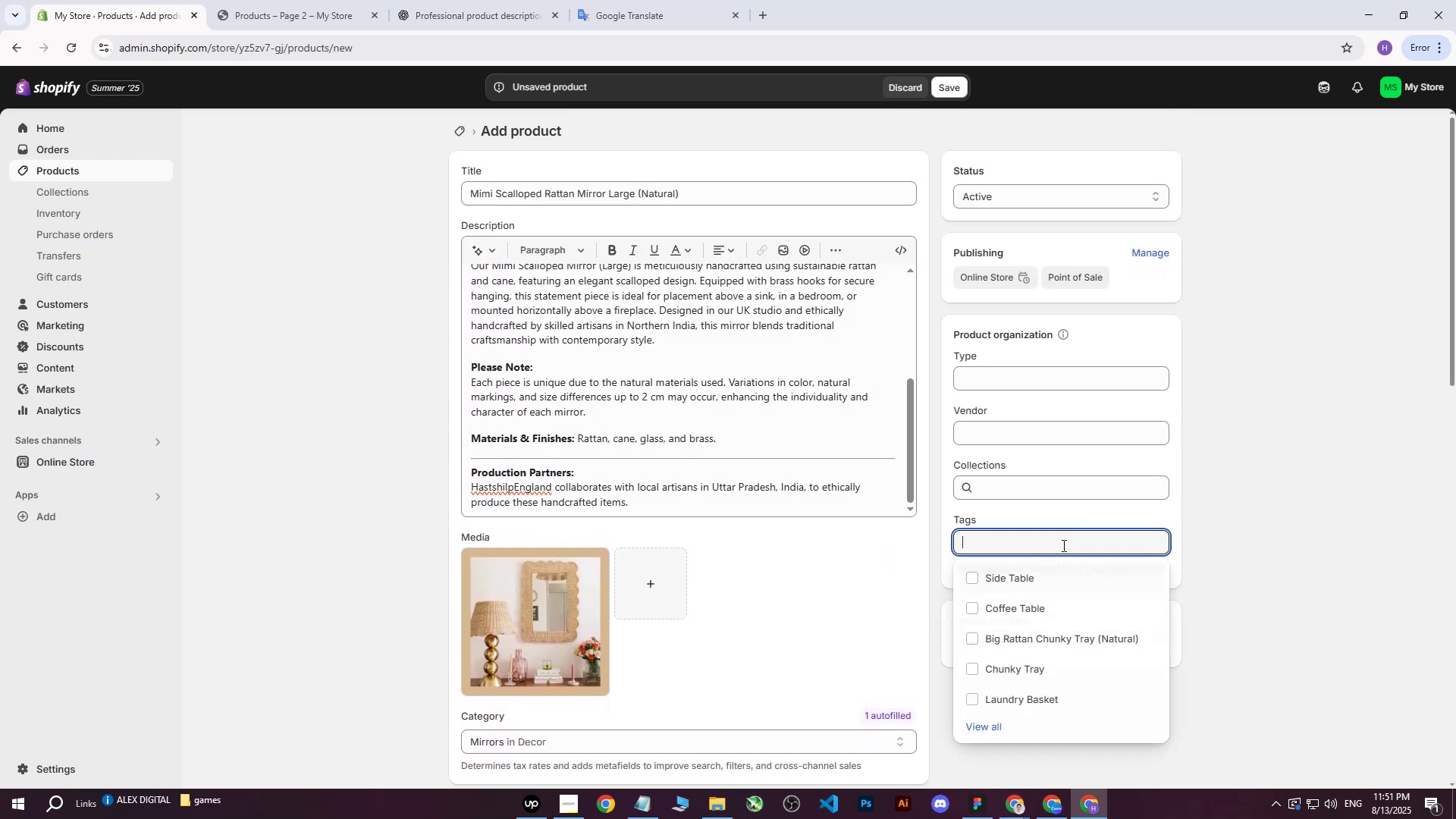 
key(Control+ControlLeft)
 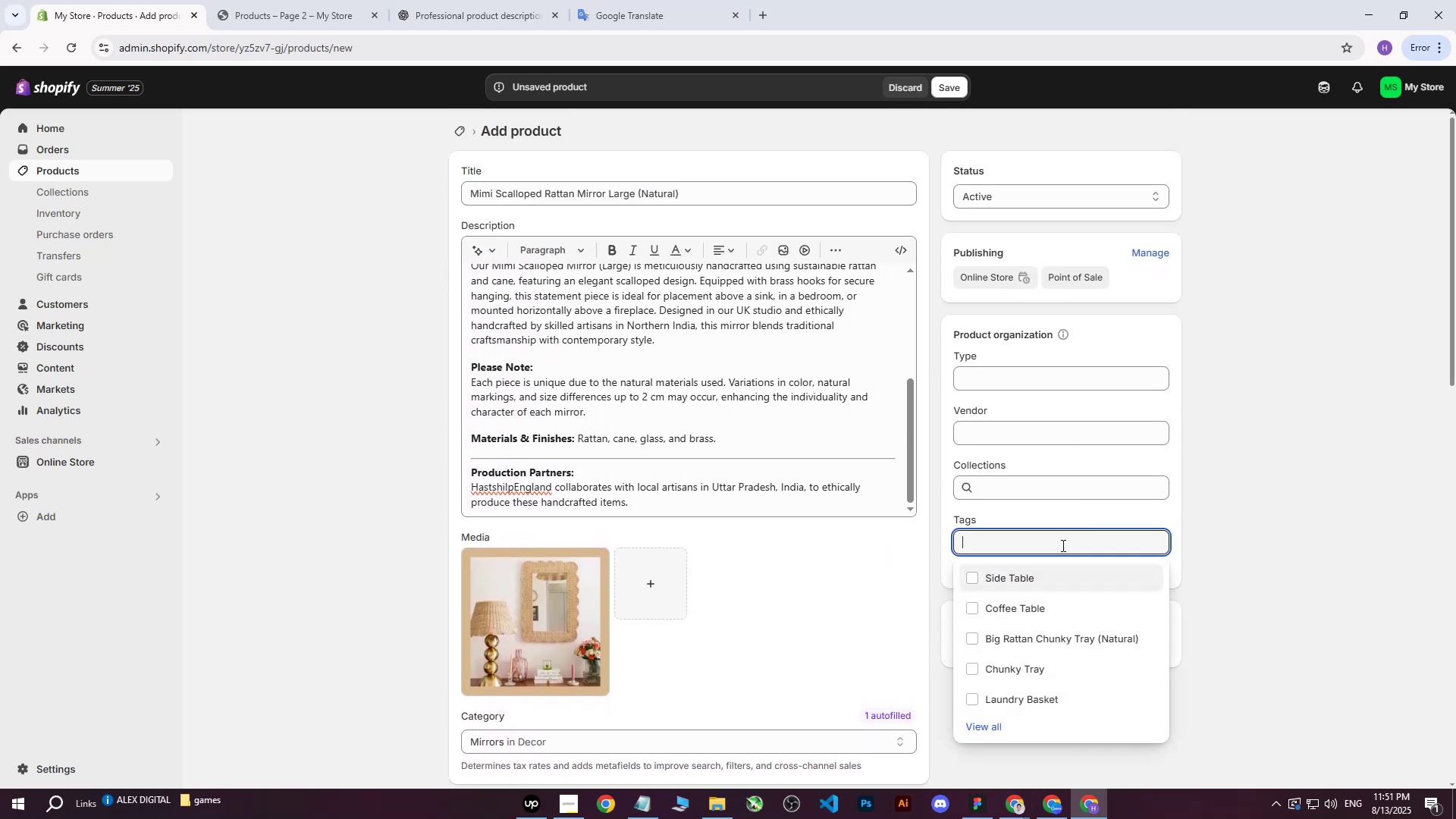 
key(Control+V)
 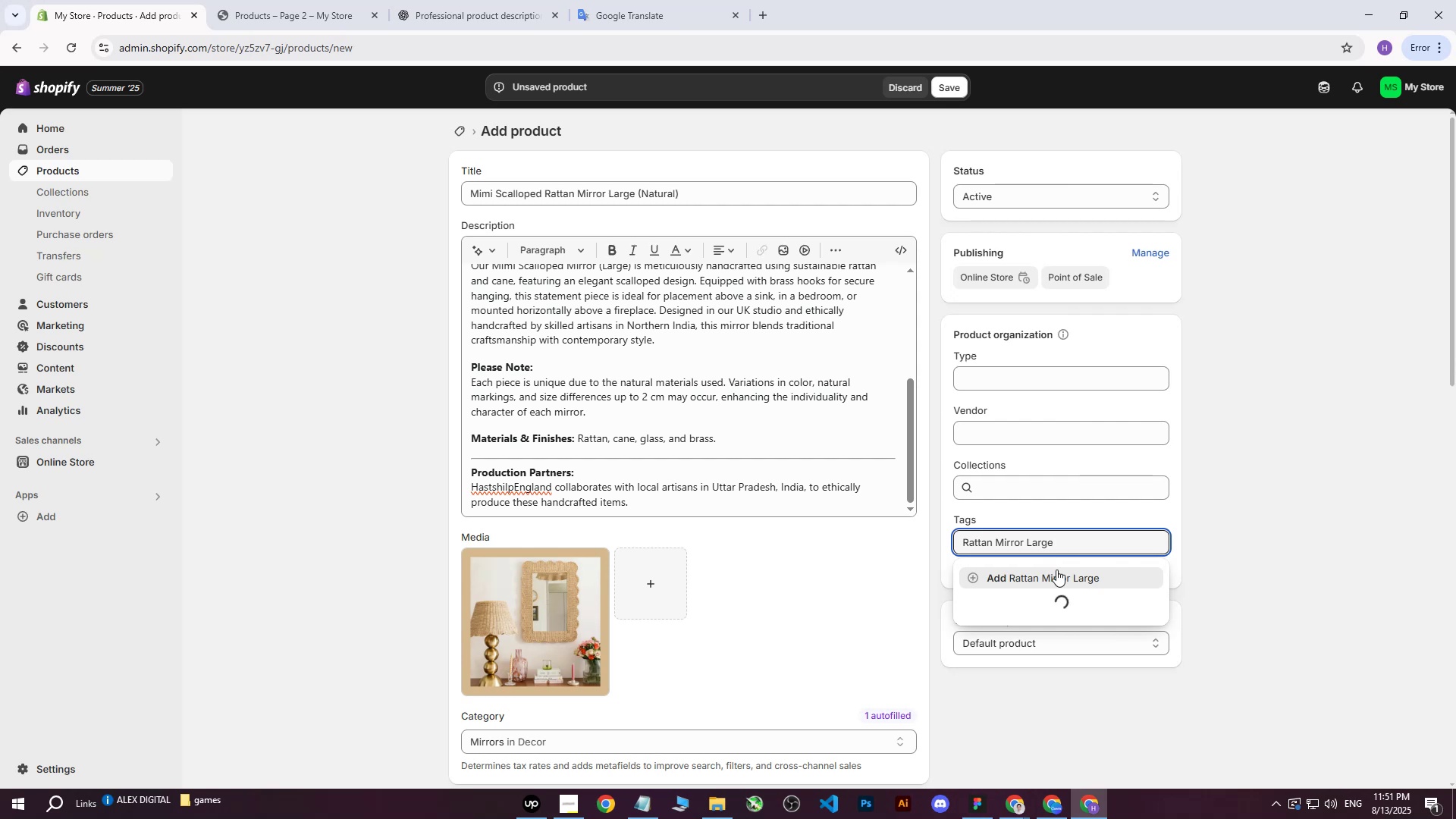 
left_click([1058, 577])
 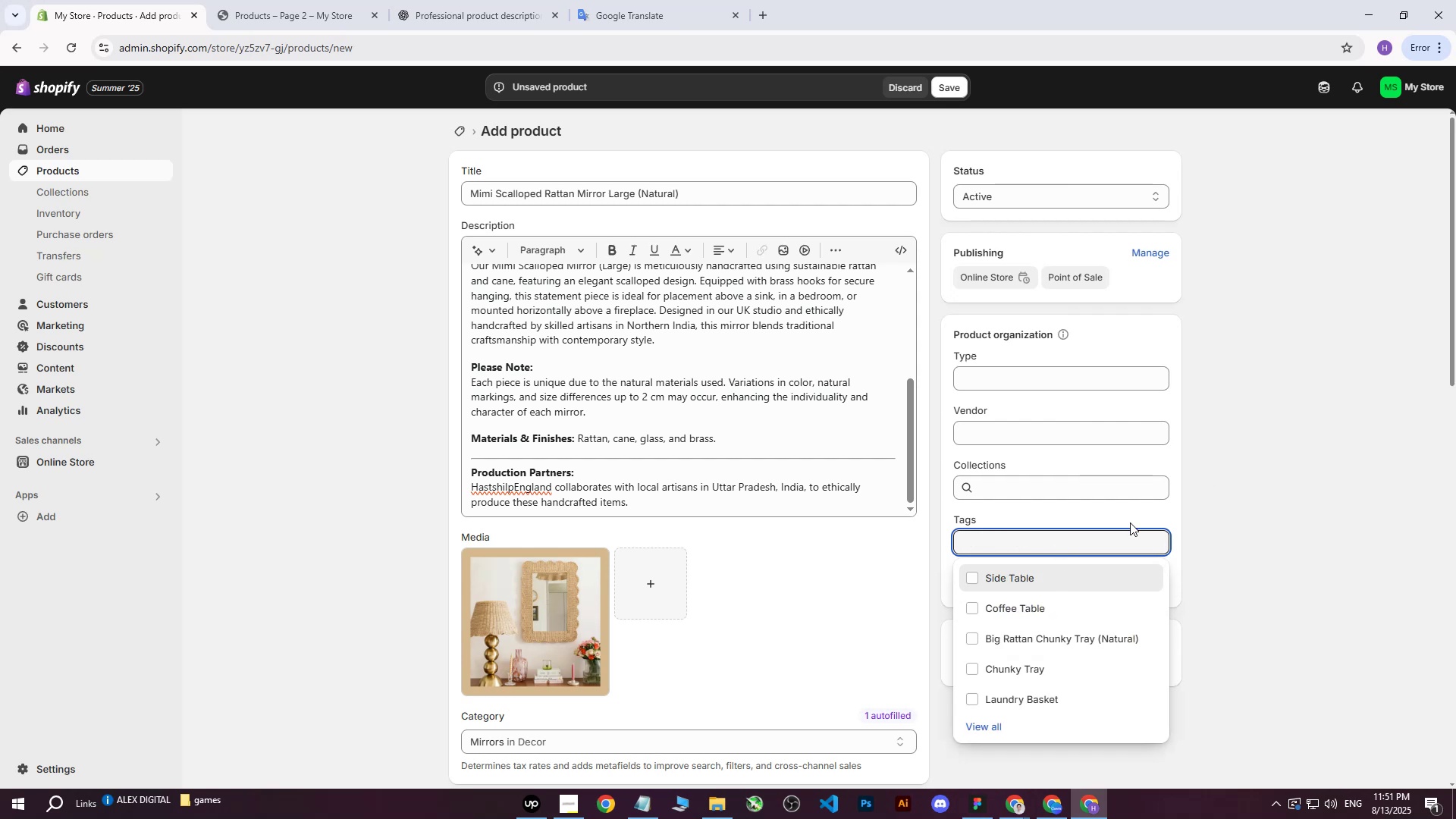 
left_click([1224, 475])
 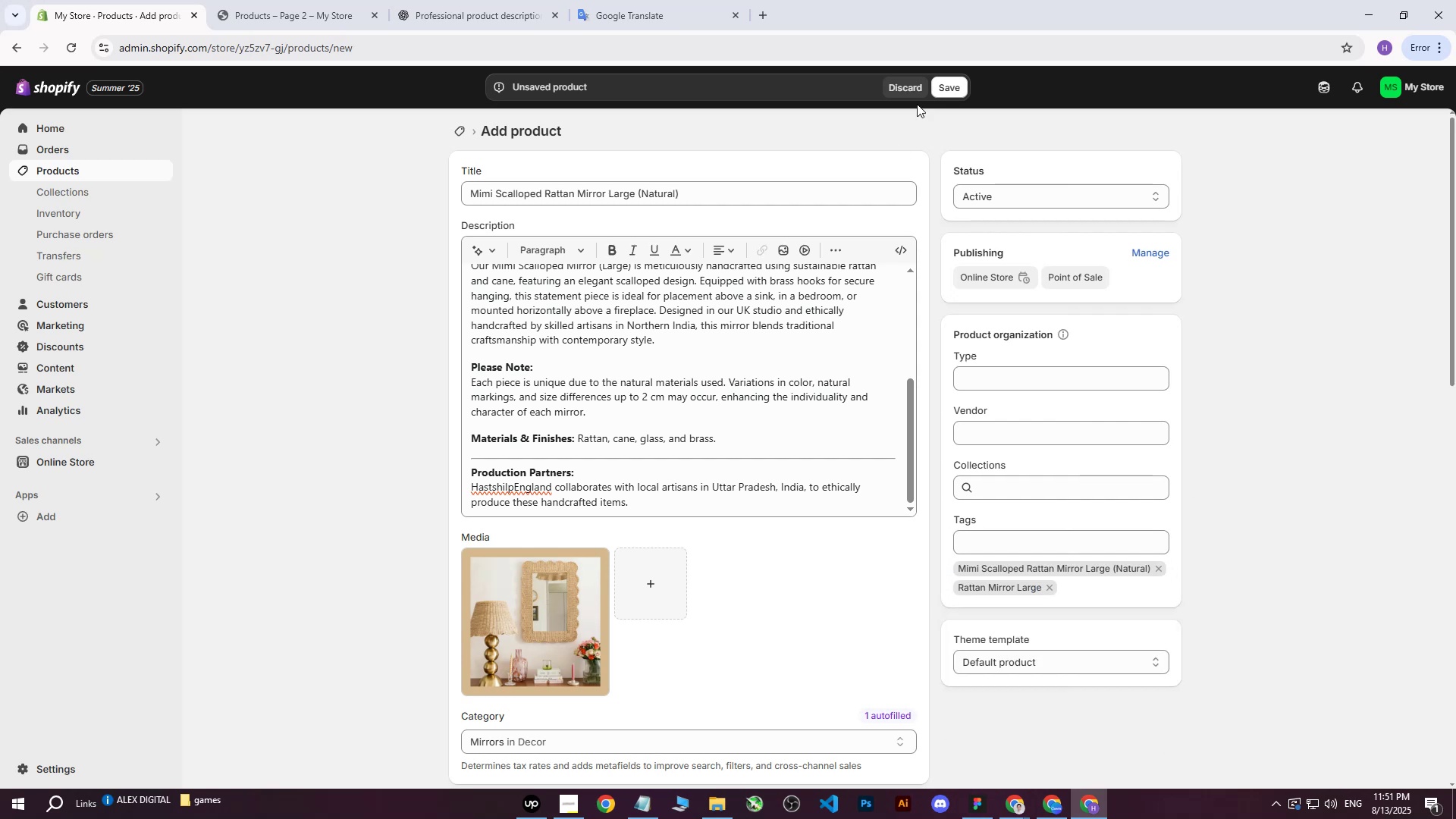 
left_click_drag(start_coordinate=[945, 86], to_coordinate=[1257, 214])
 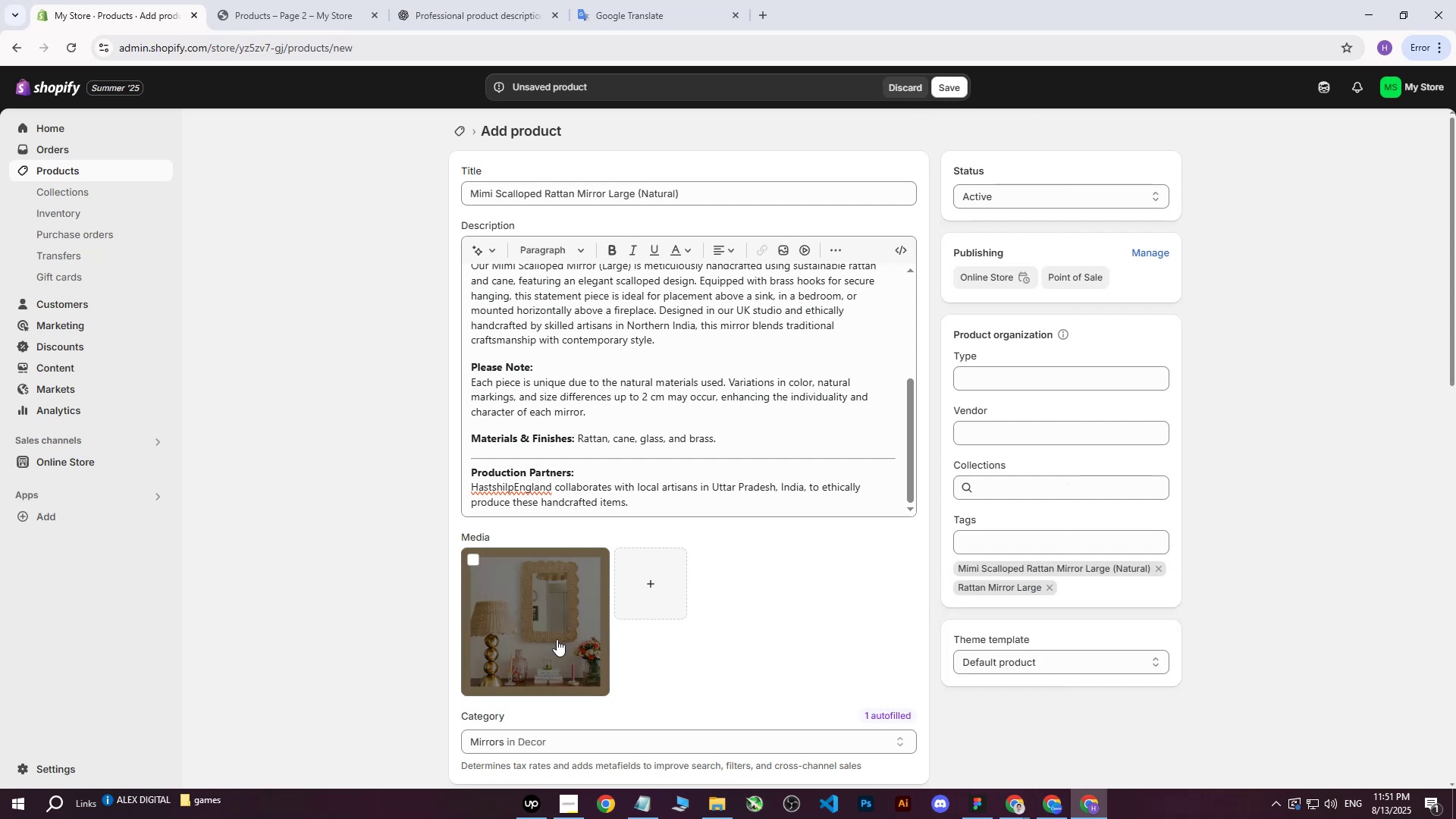 
left_click([562, 637])
 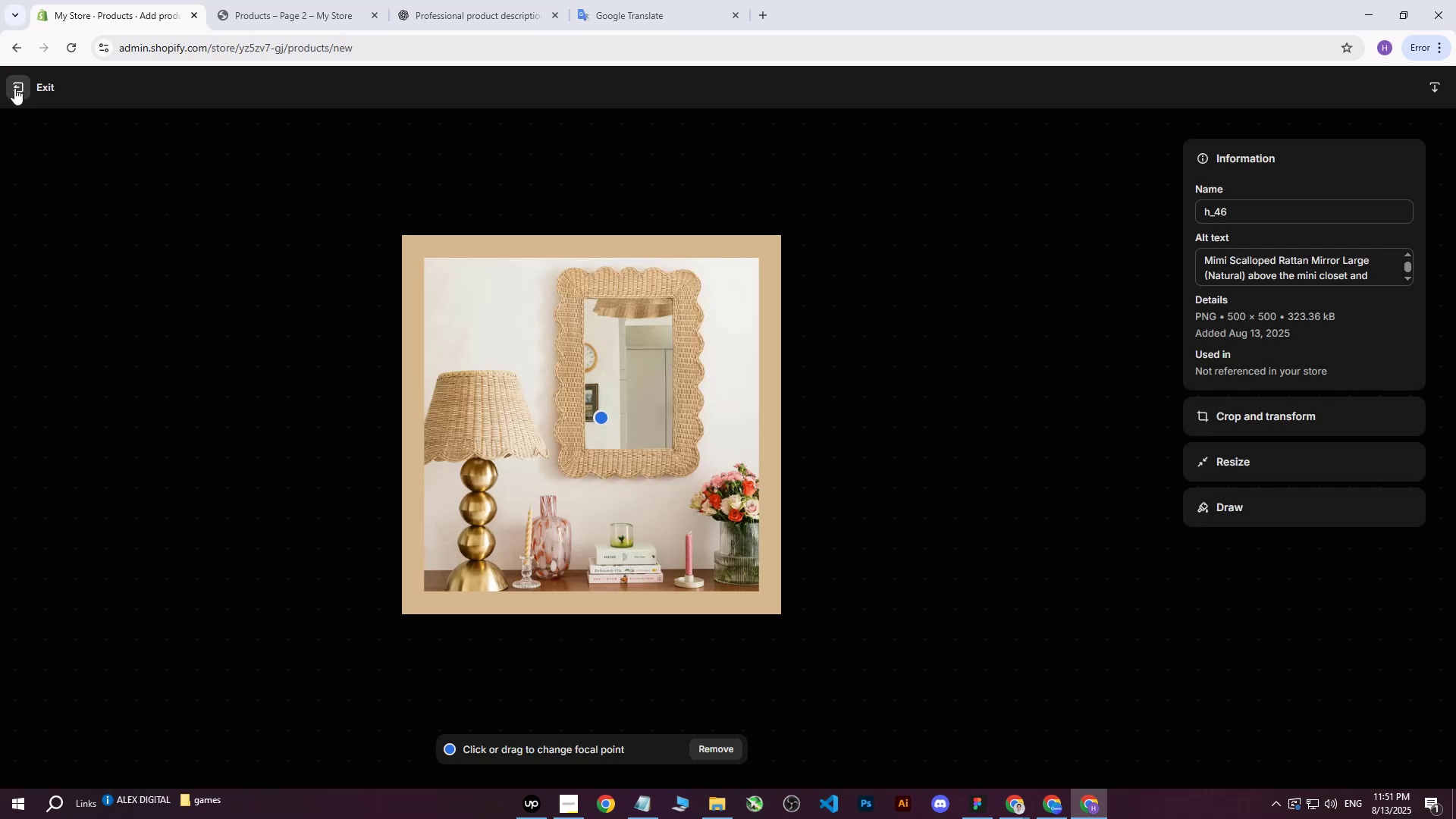 
left_click([14, 88])
 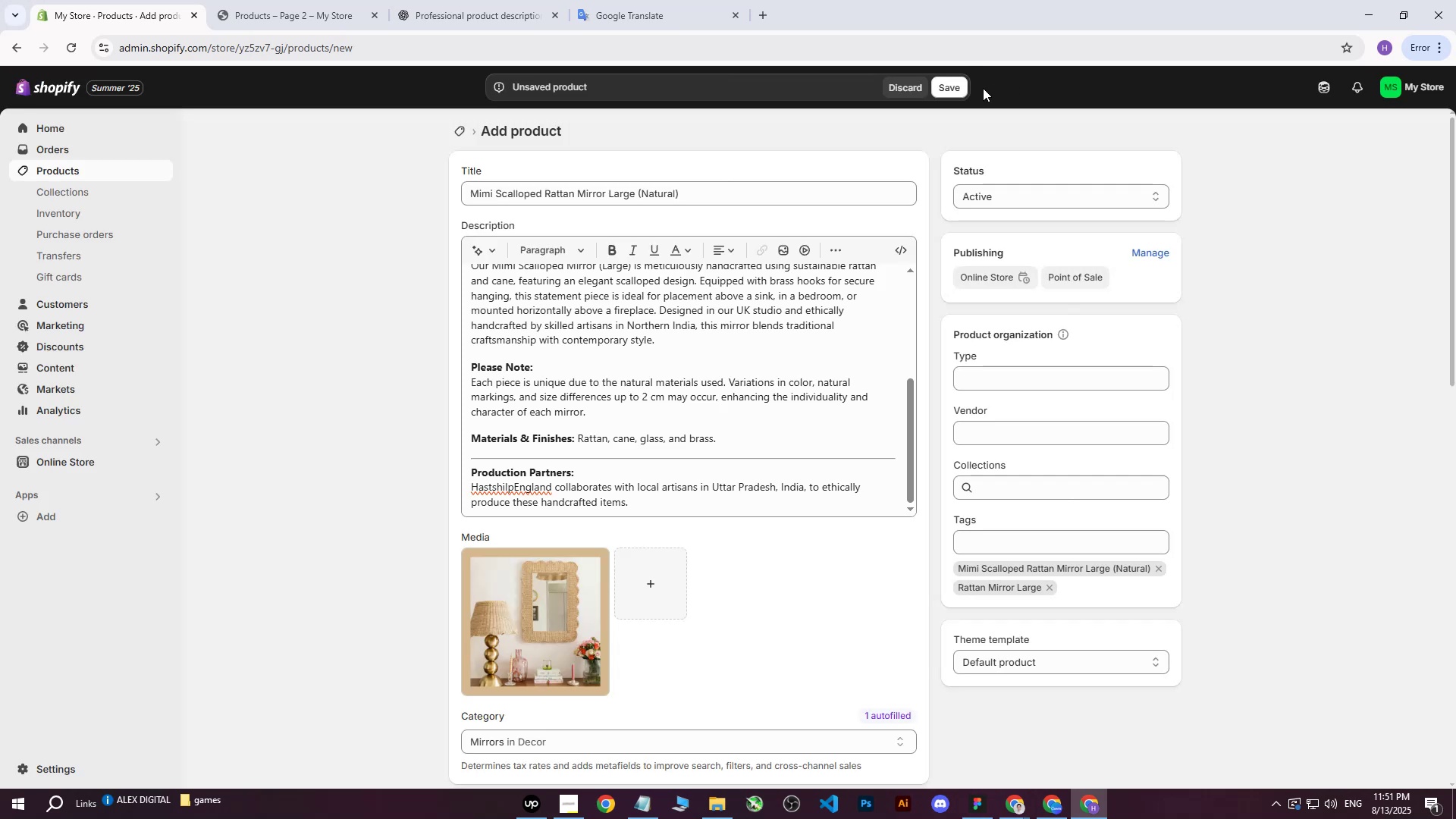 
left_click([954, 81])
 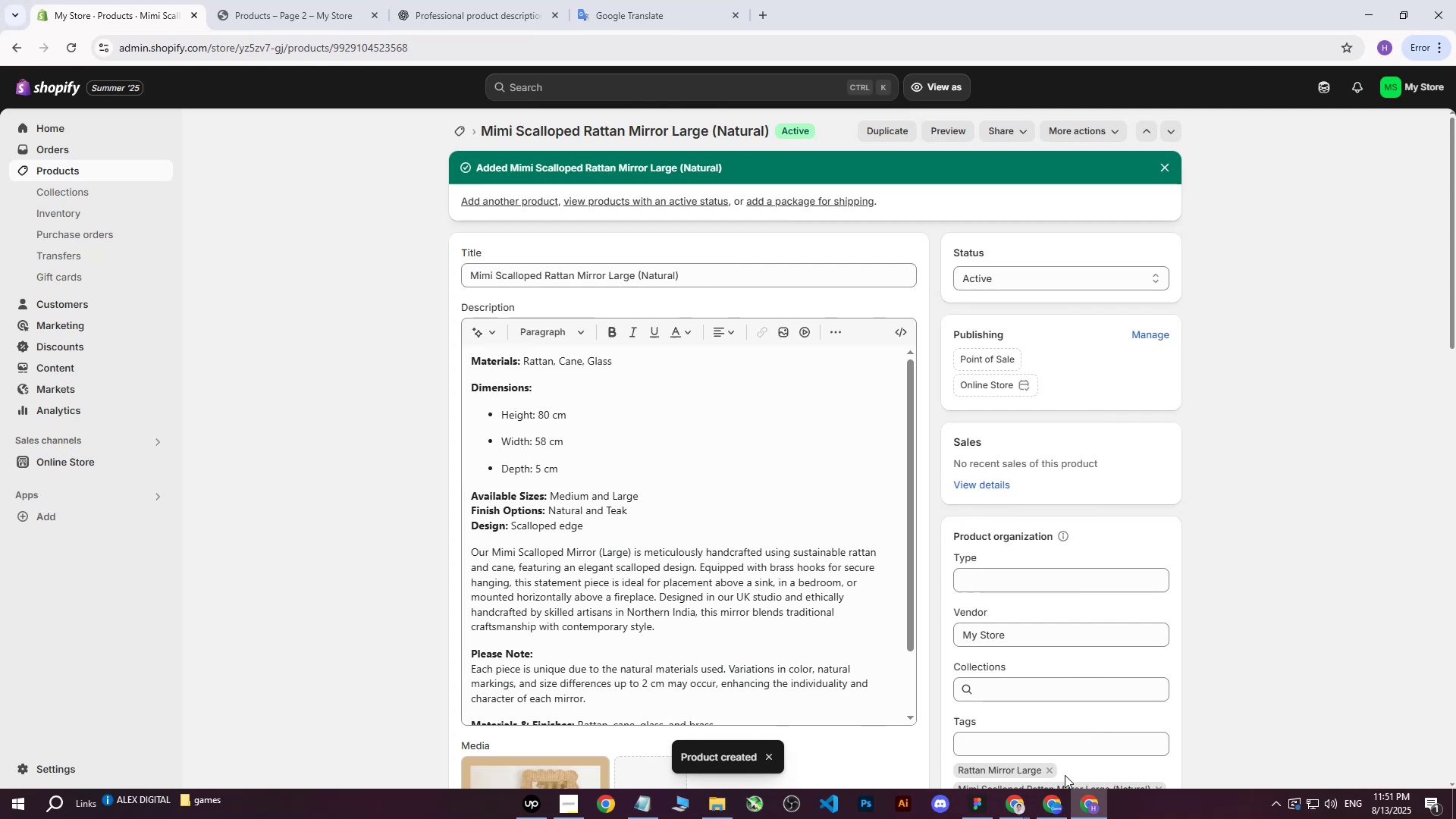 
wait(8.81)
 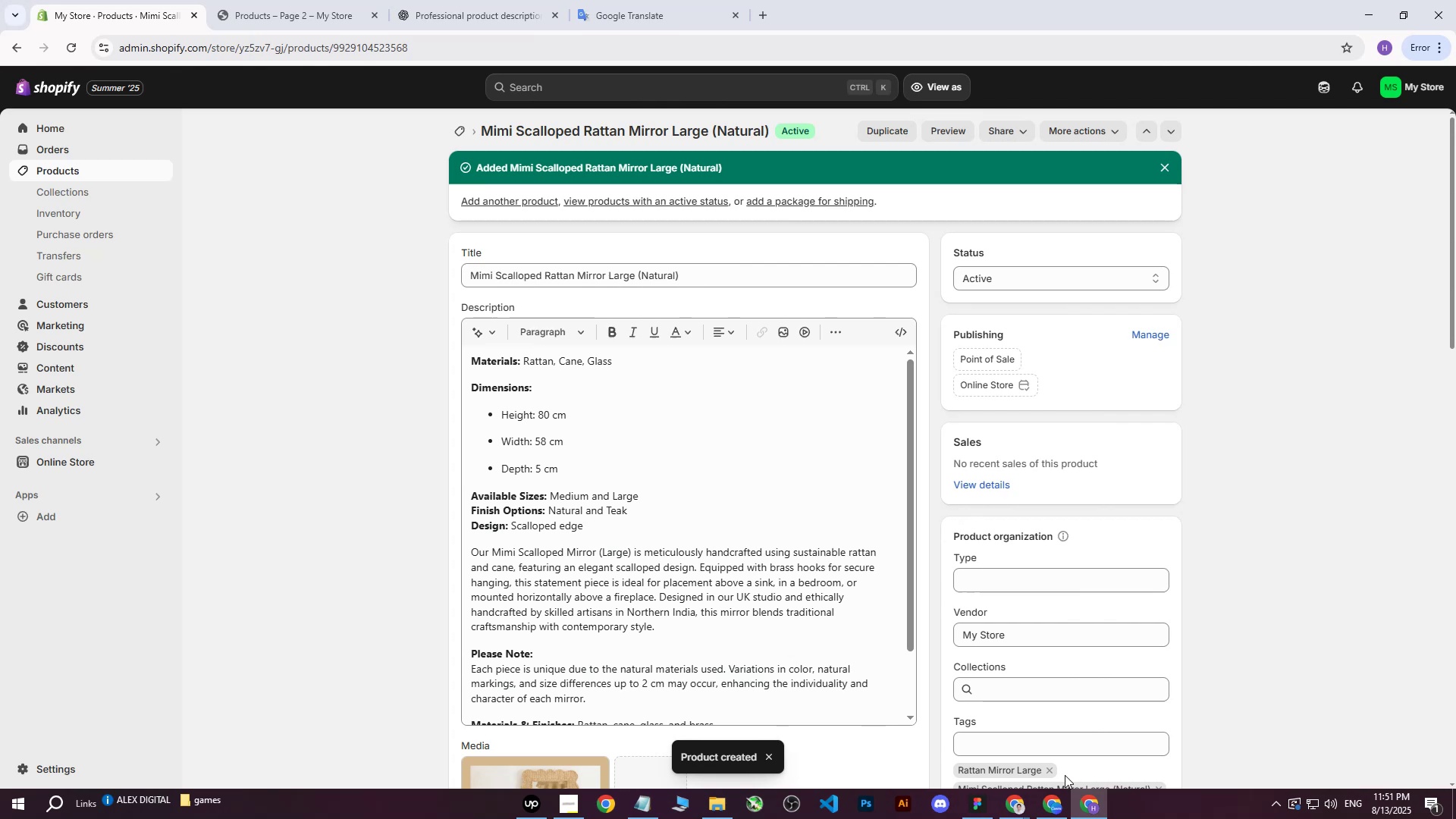 
scroll: coordinate [746, 661], scroll_direction: down, amount: 6.0
 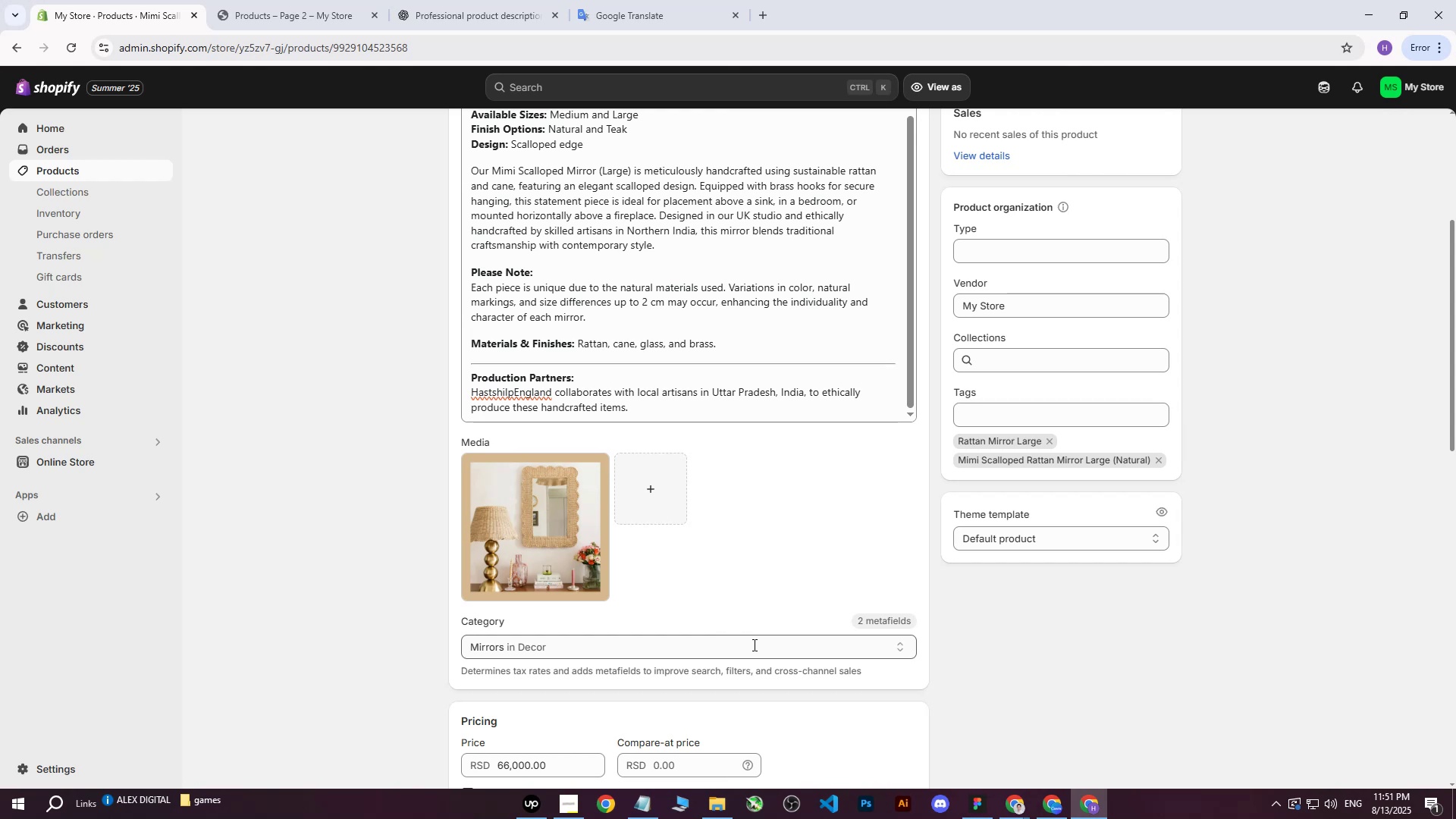 
wait(10.63)
 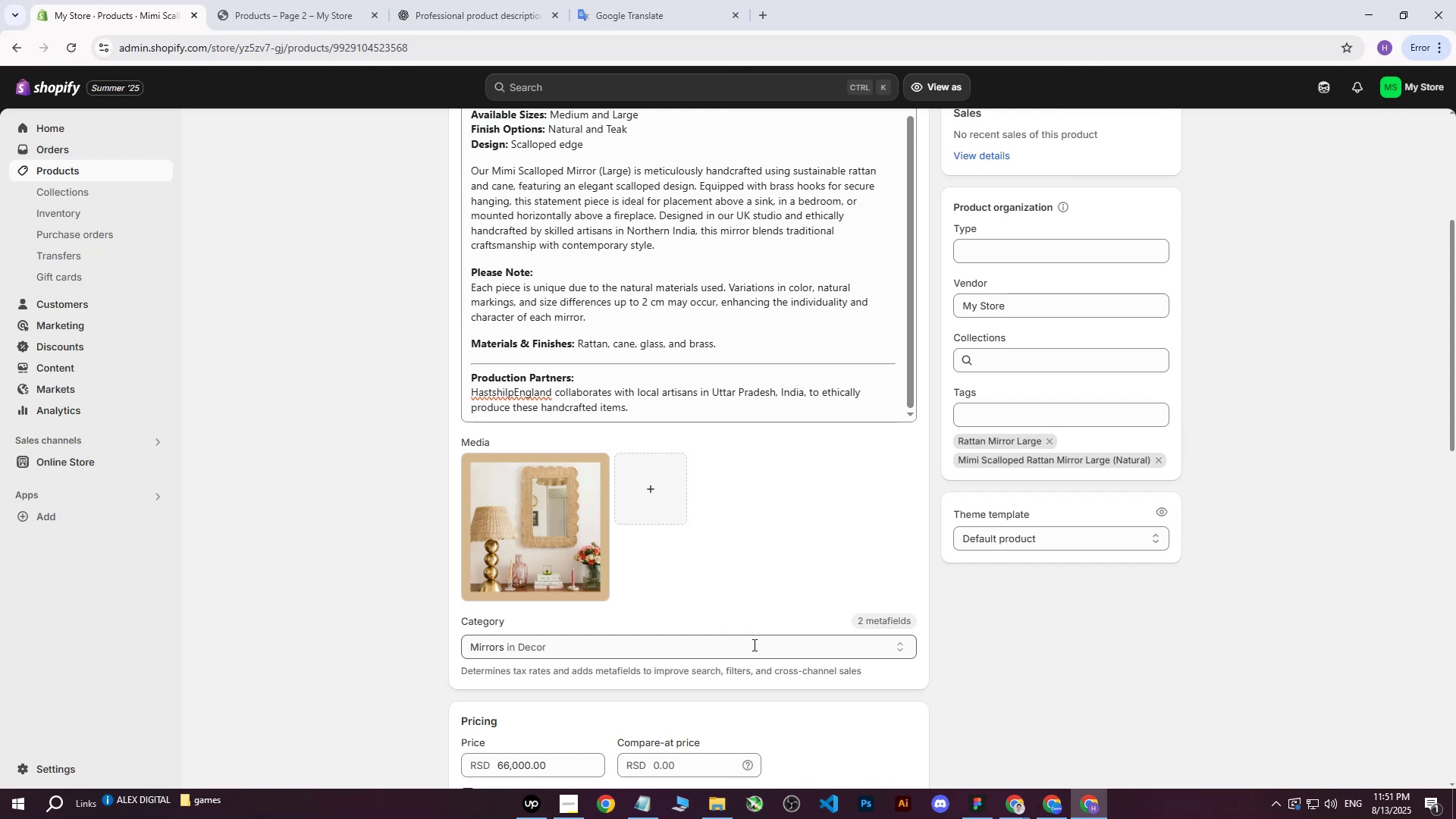 
scroll: coordinate [775, 559], scroll_direction: down, amount: 9.0
 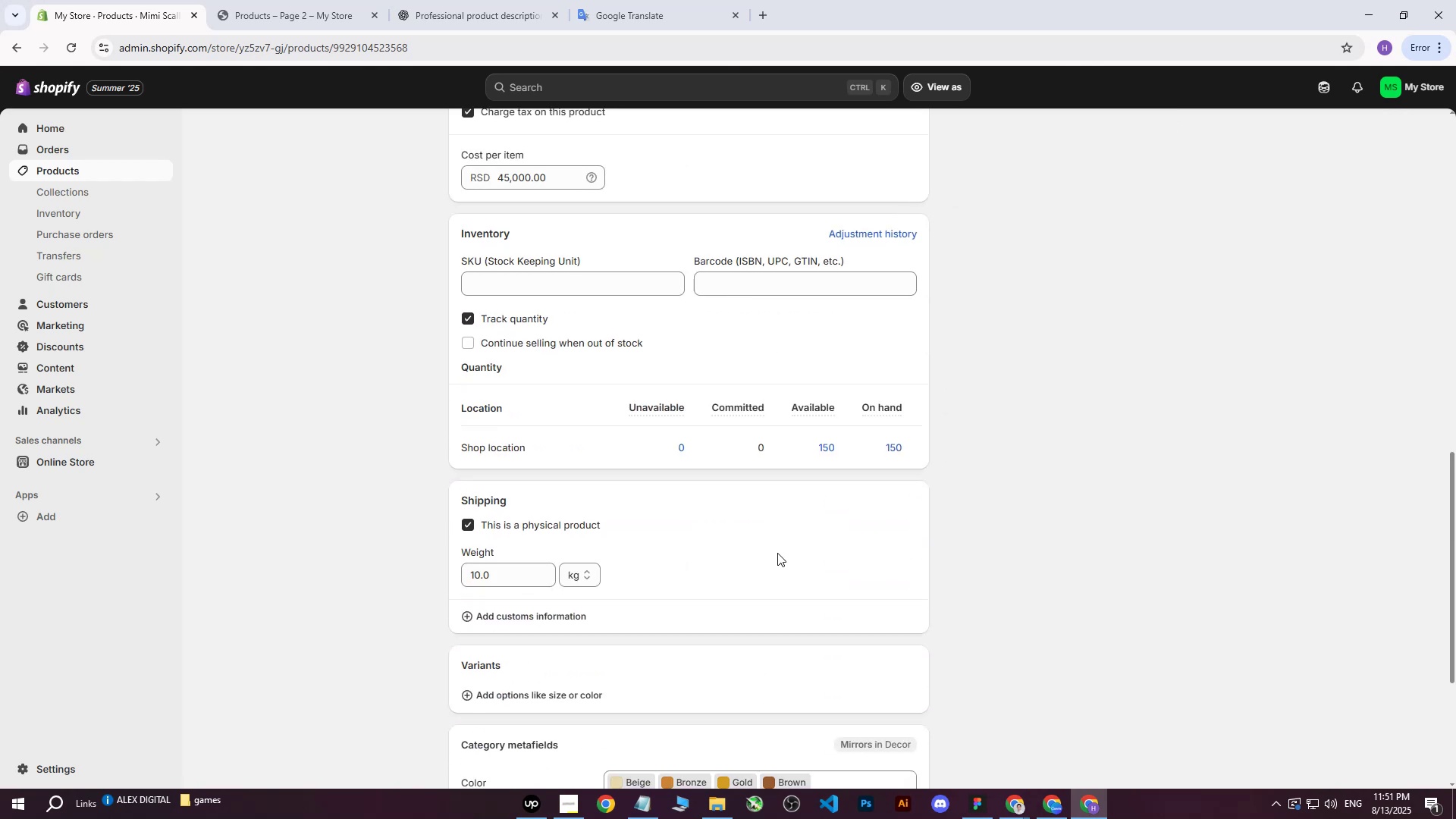 
scroll: coordinate [777, 552], scroll_direction: up, amount: 2.0
 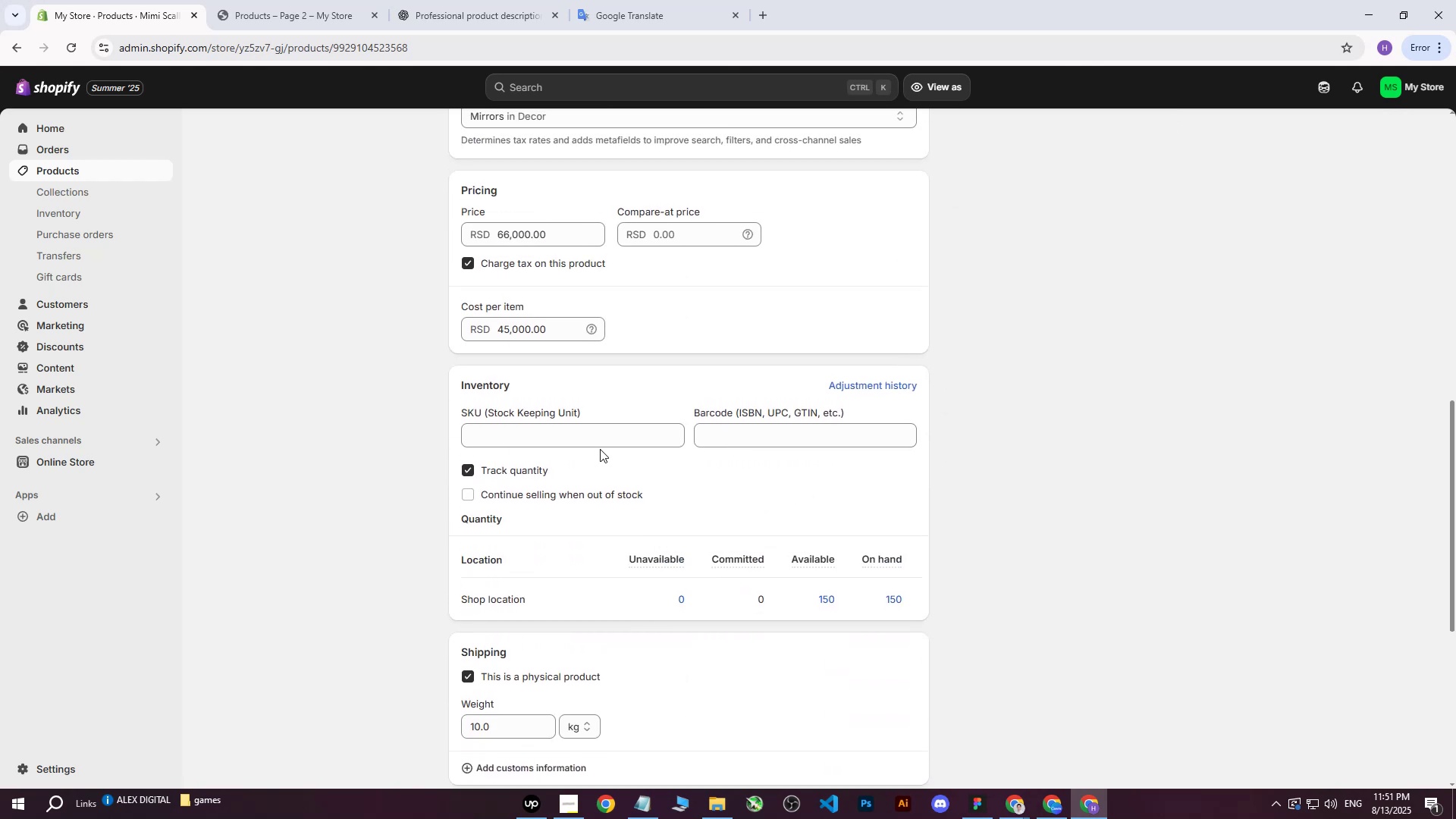 
left_click([598, 447])
 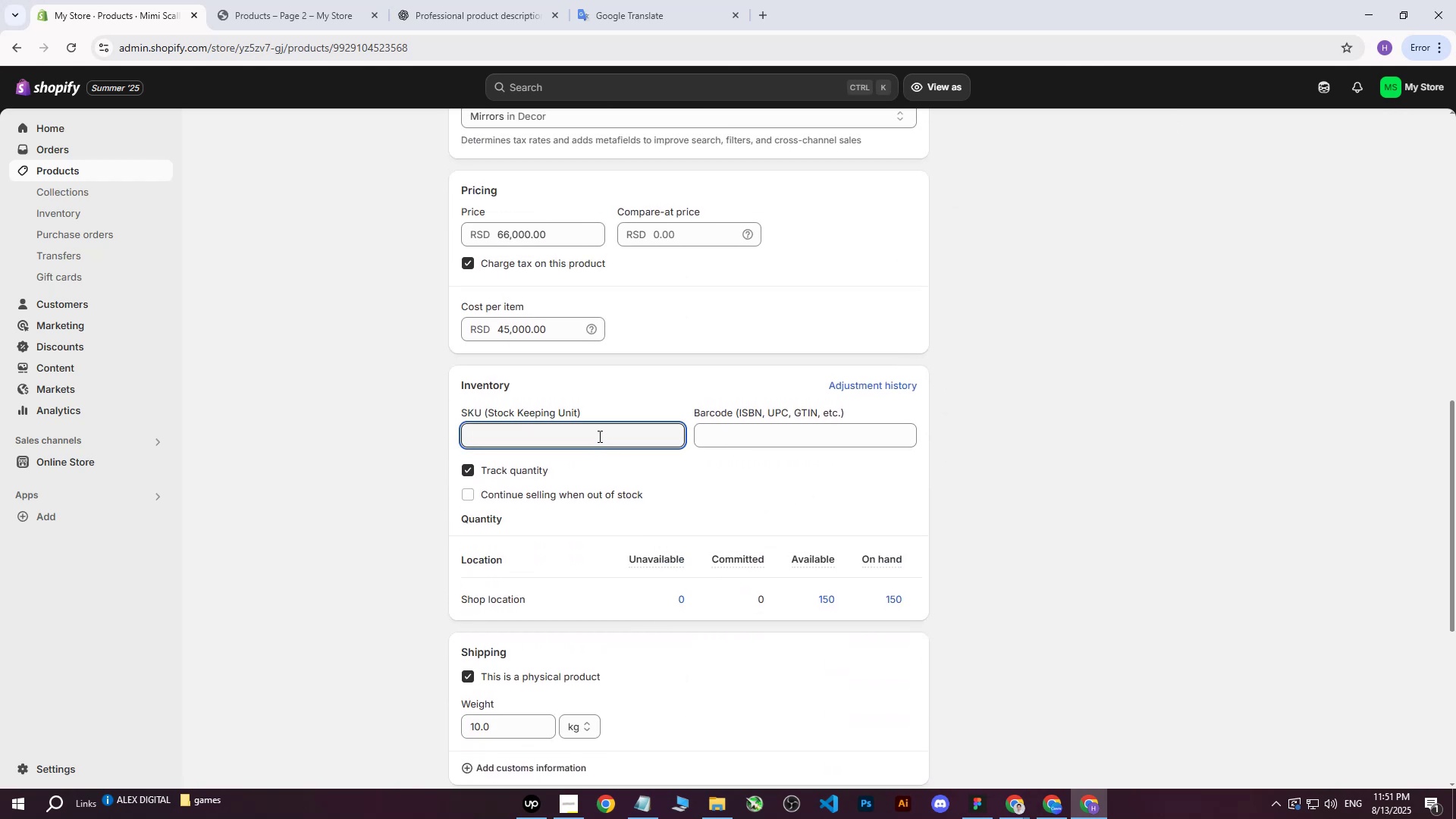 
type(150)
 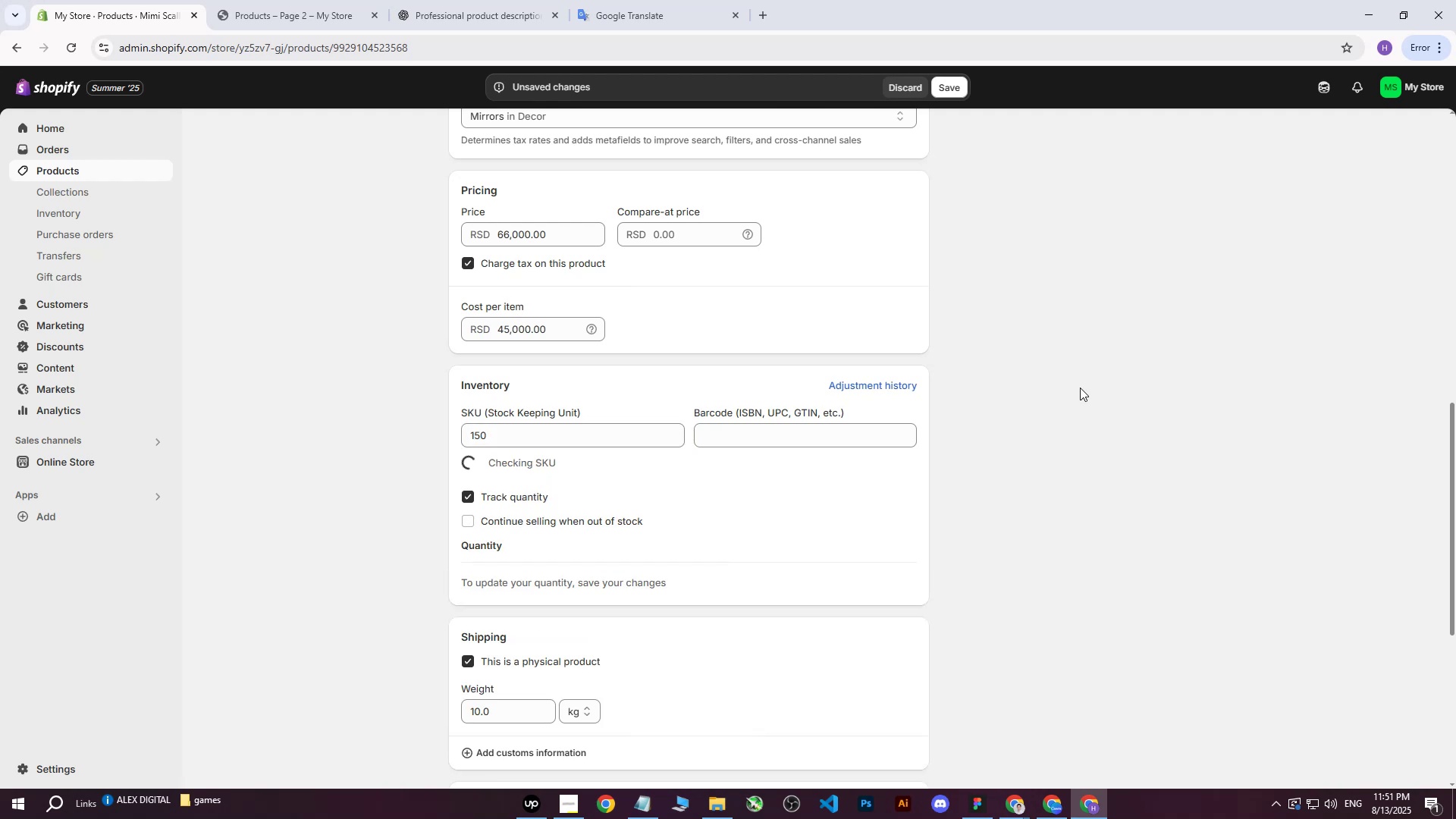 
scroll: coordinate [1078, 400], scroll_direction: up, amount: 12.0
 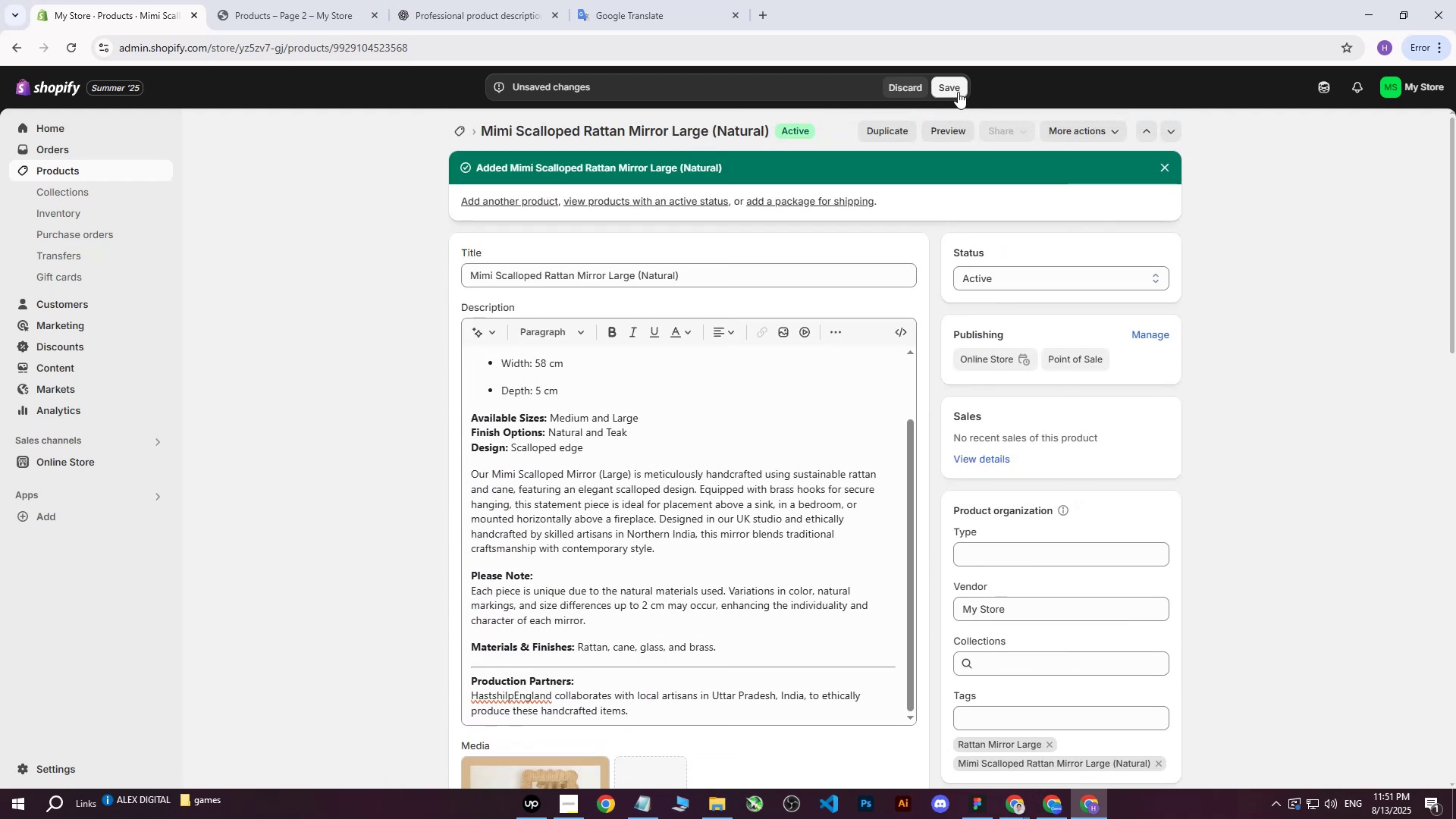 
left_click([959, 87])
 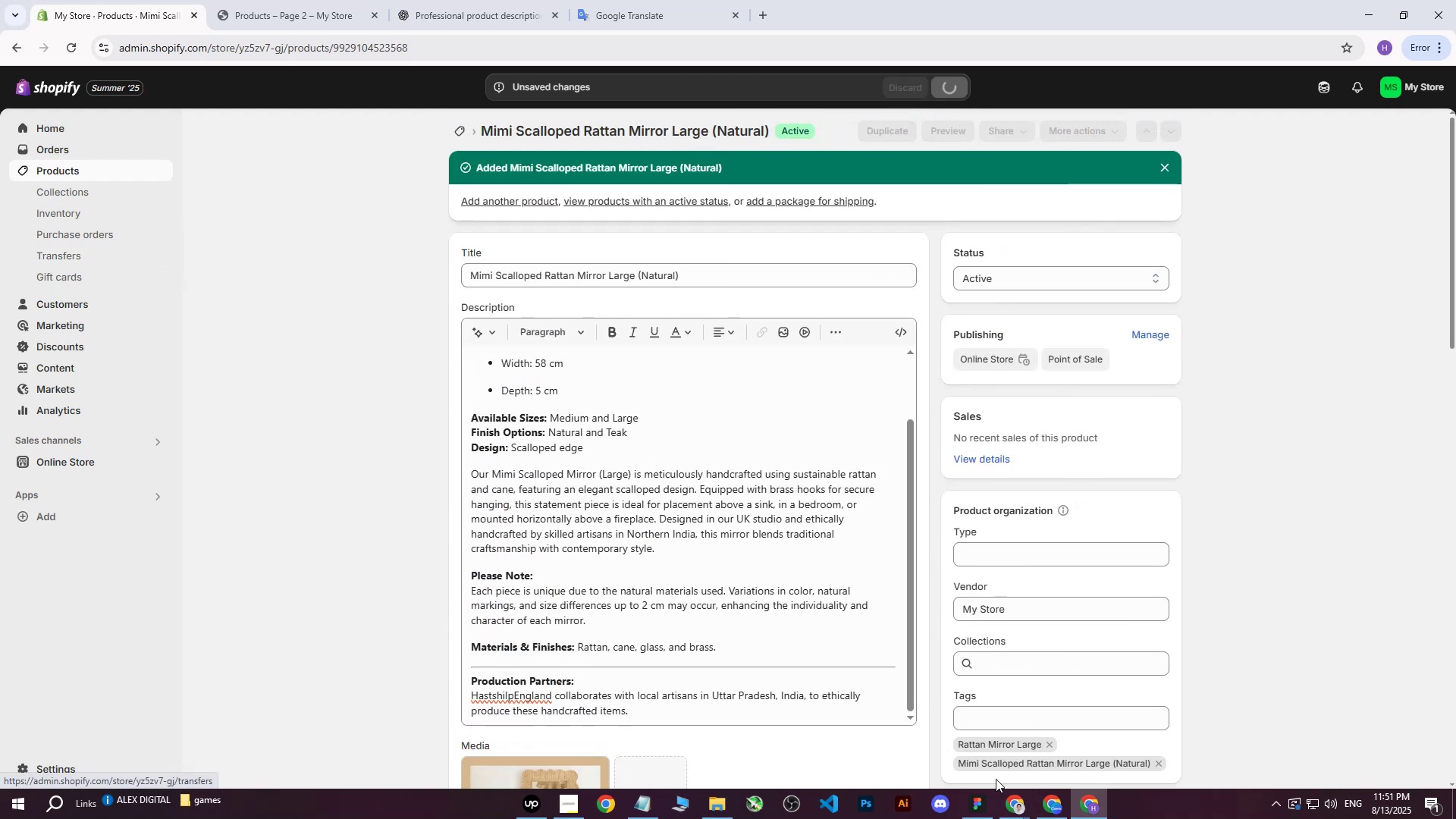 
left_click([1012, 807])
 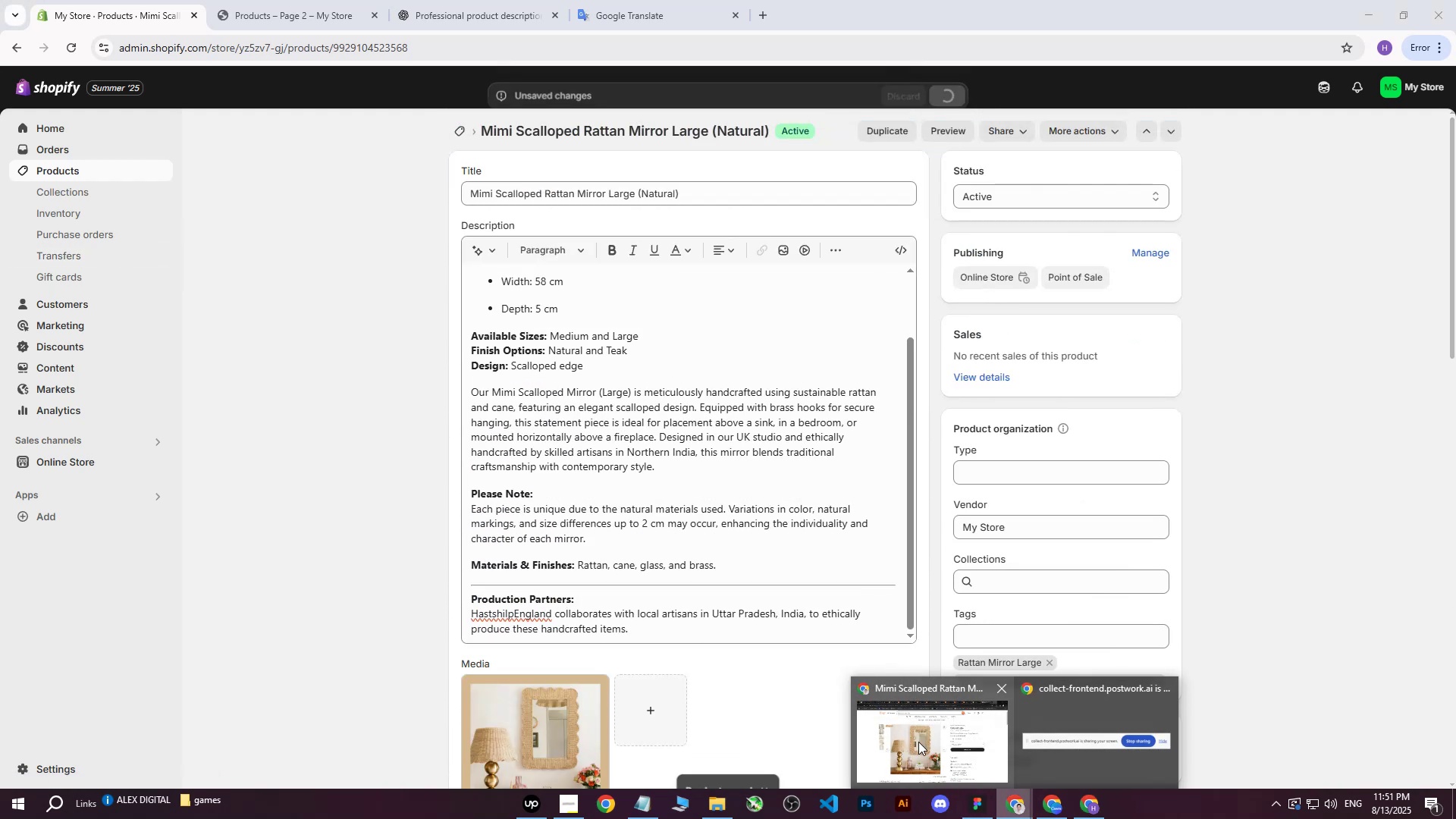 
left_click([918, 742])
 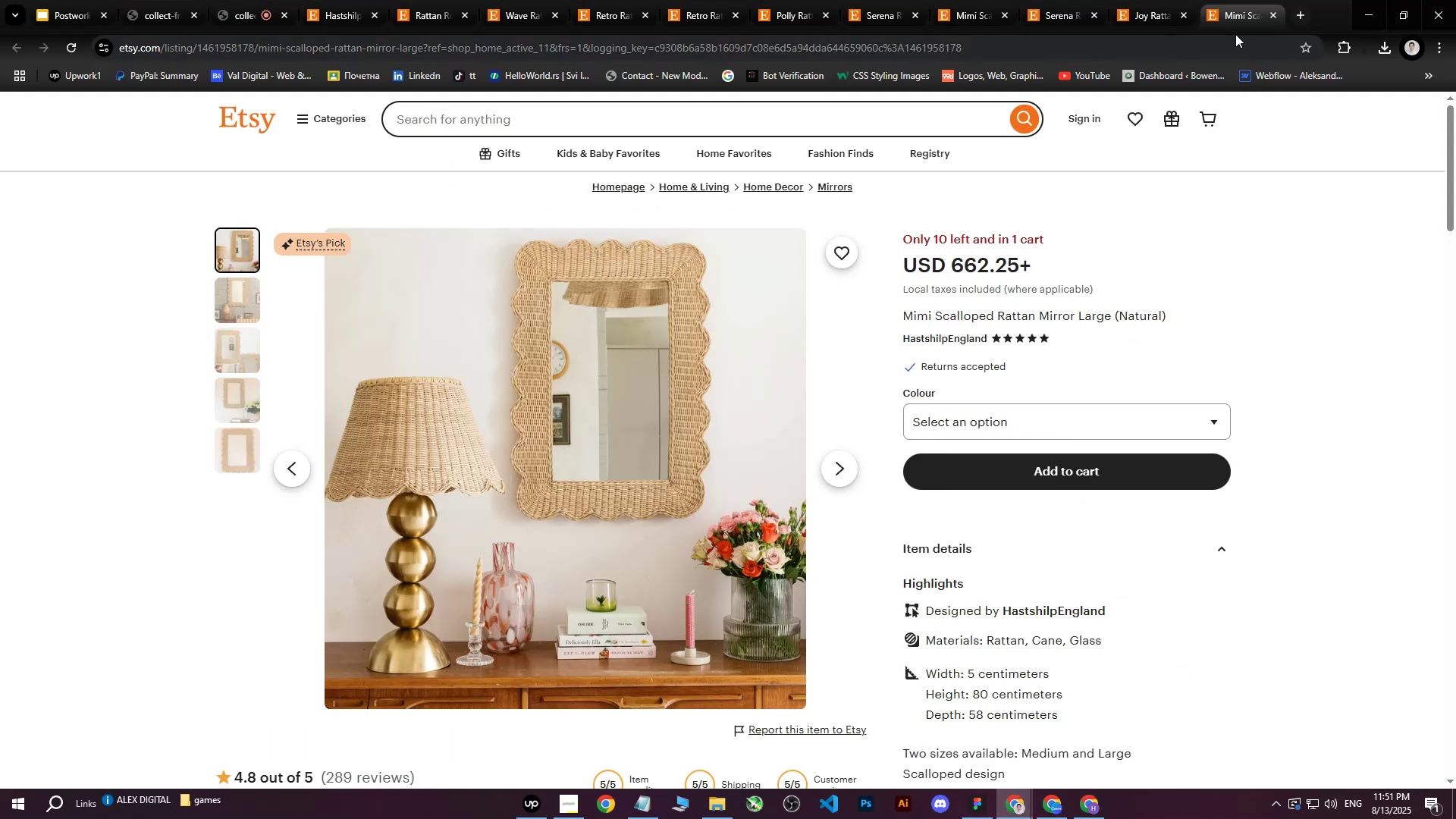 
left_click([1233, 0])
 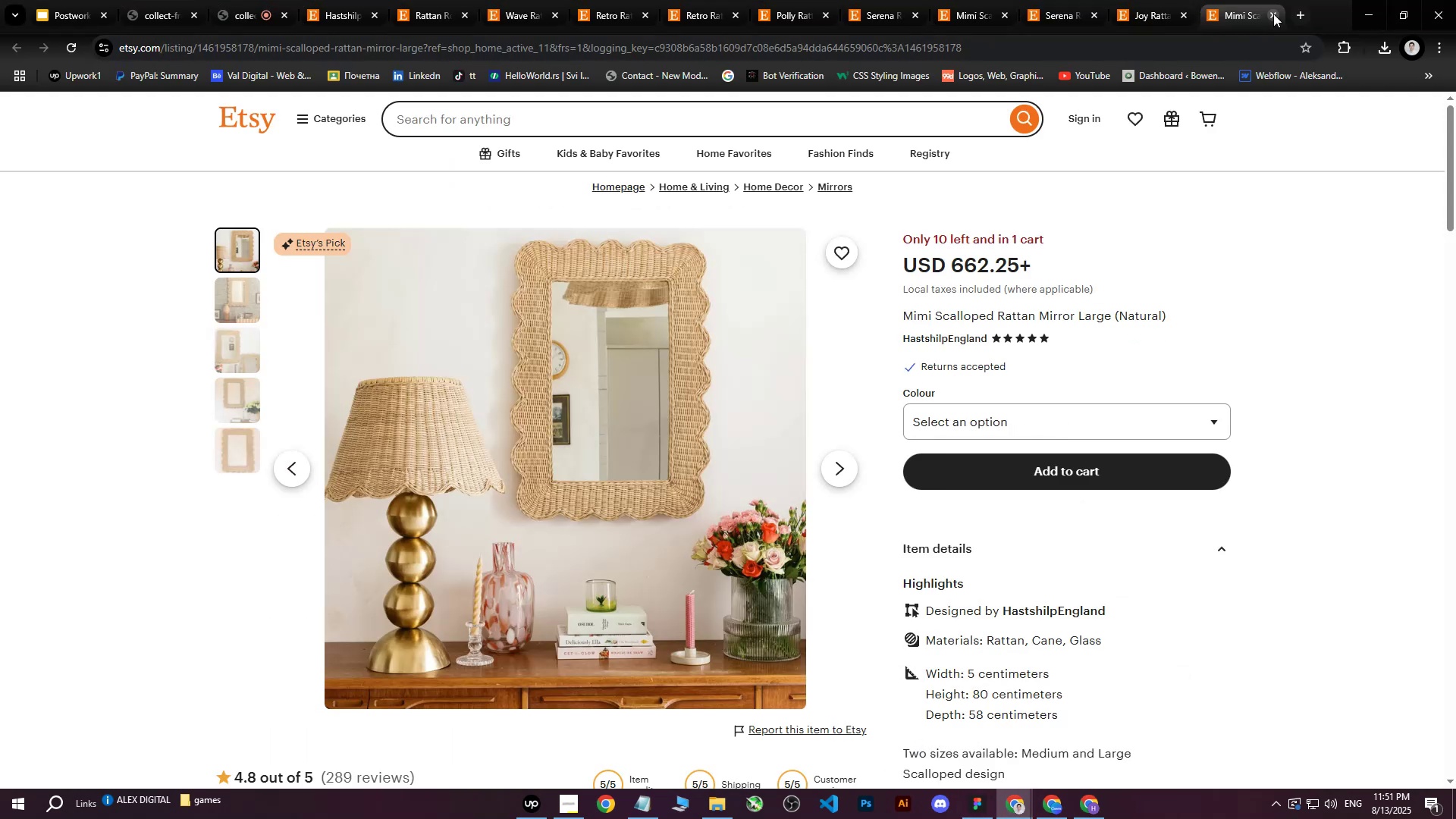 
left_click([1273, 14])
 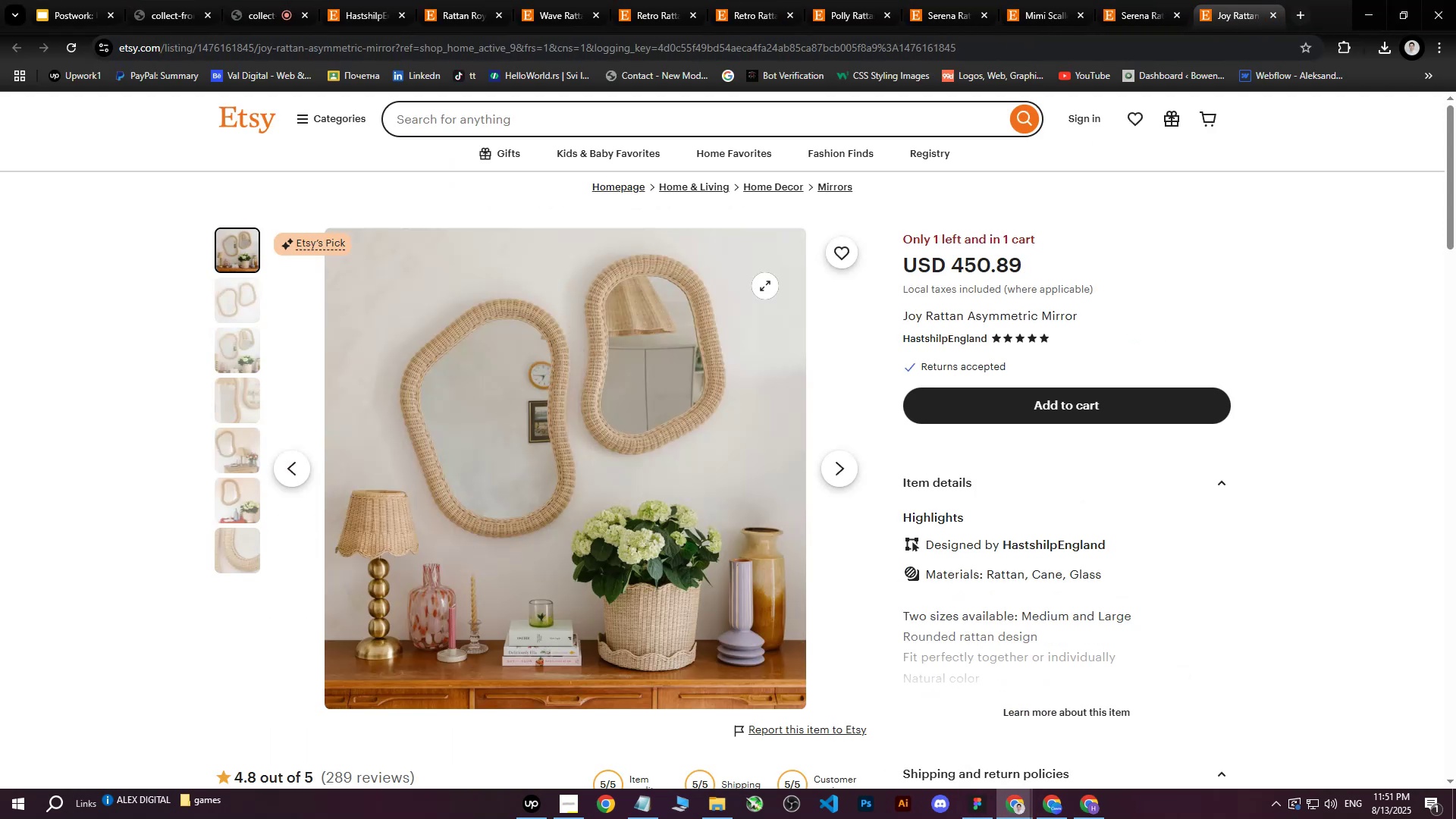 
right_click([654, 314])
 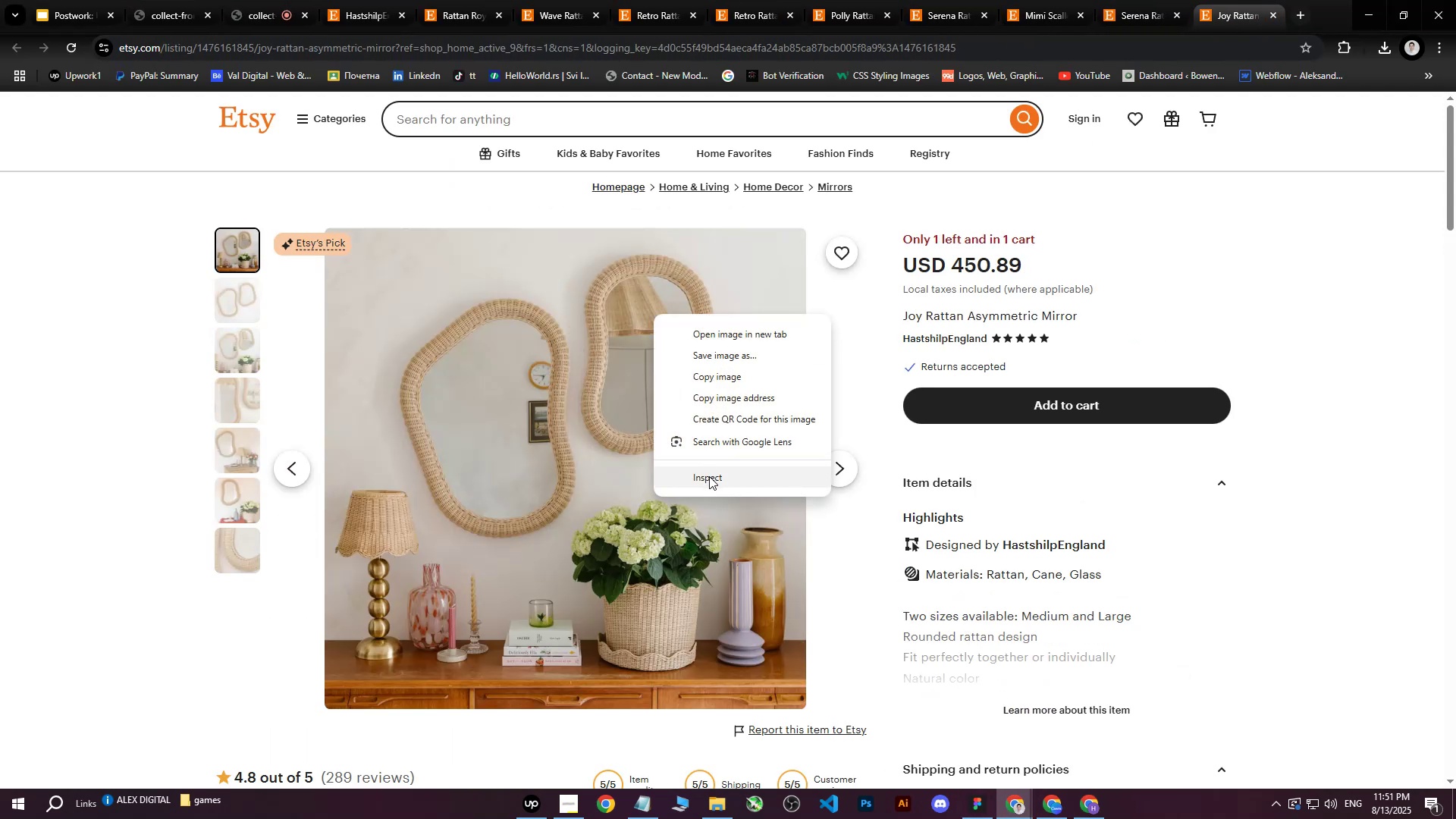 
left_click([709, 476])
 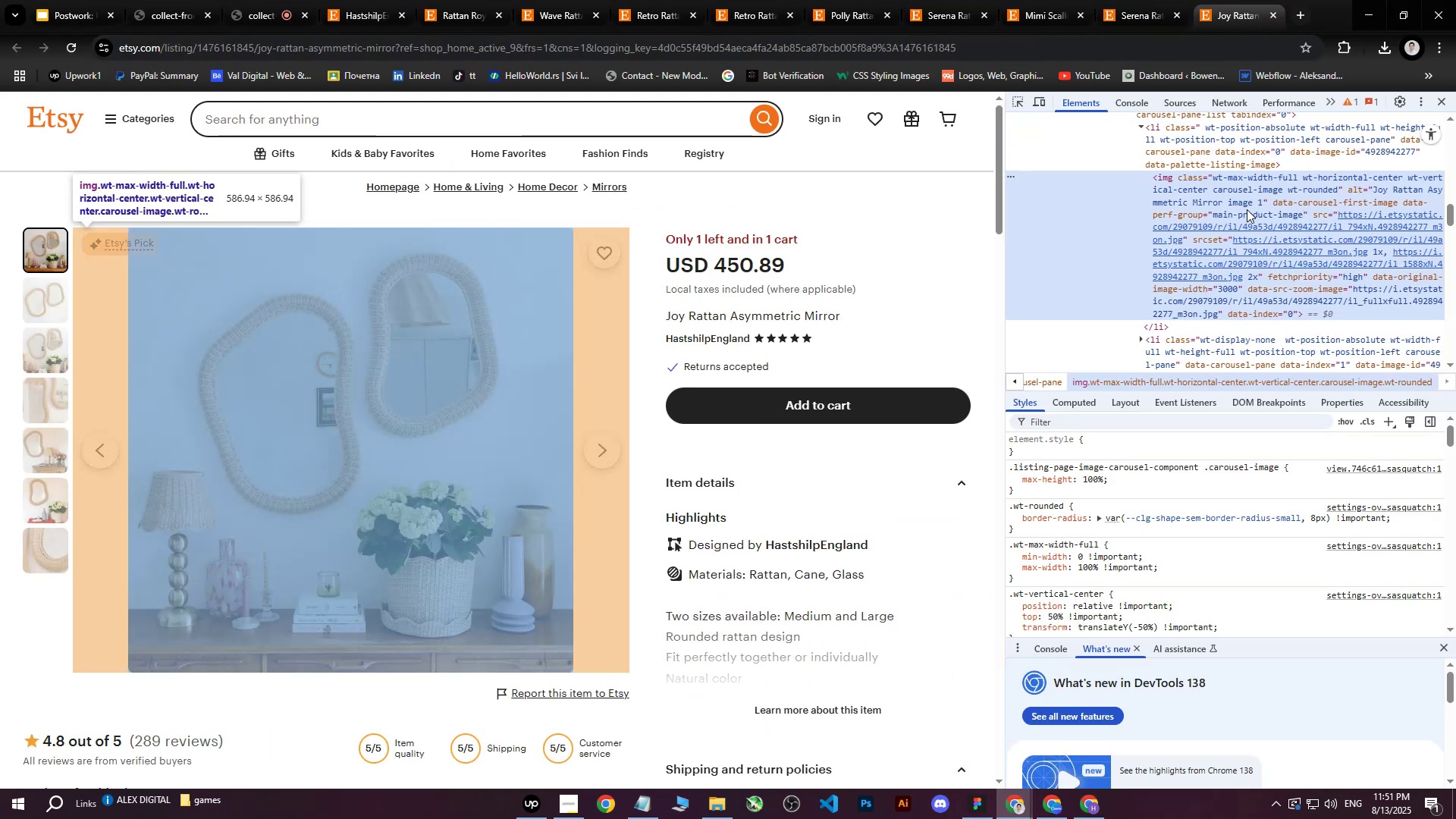 
left_click([1256, 249])
 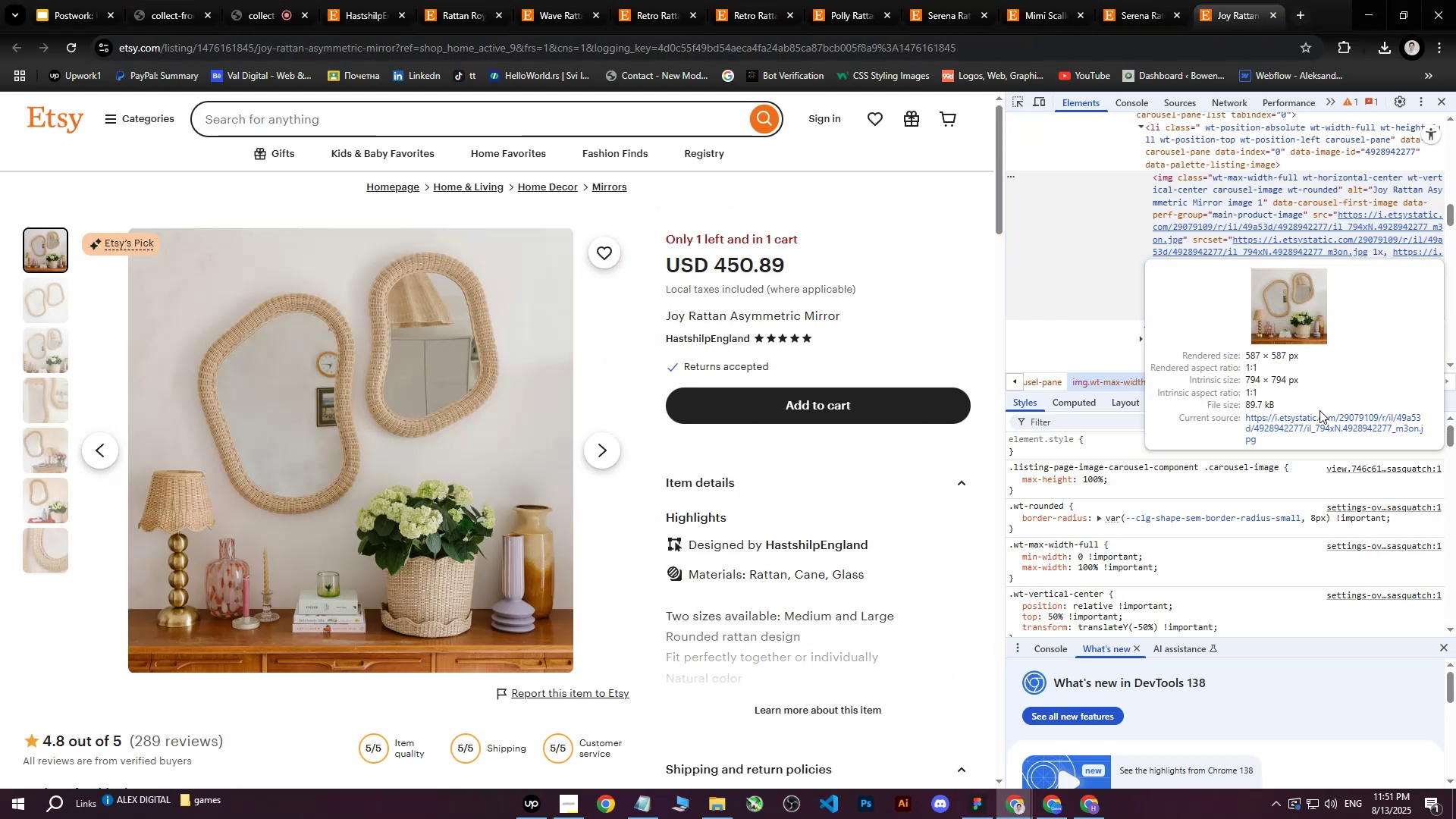 
left_click([1318, 425])
 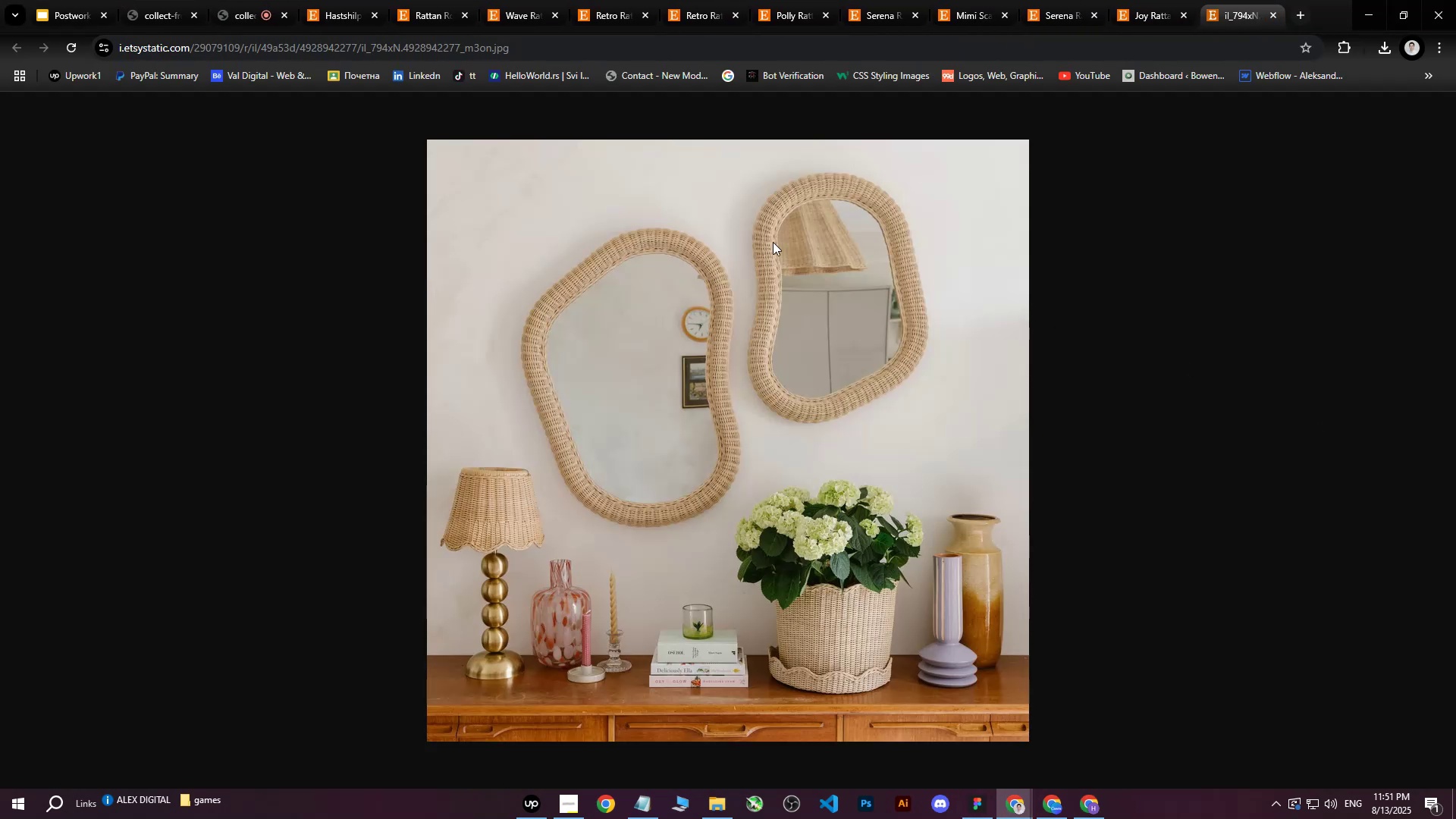 
right_click([773, 242])
 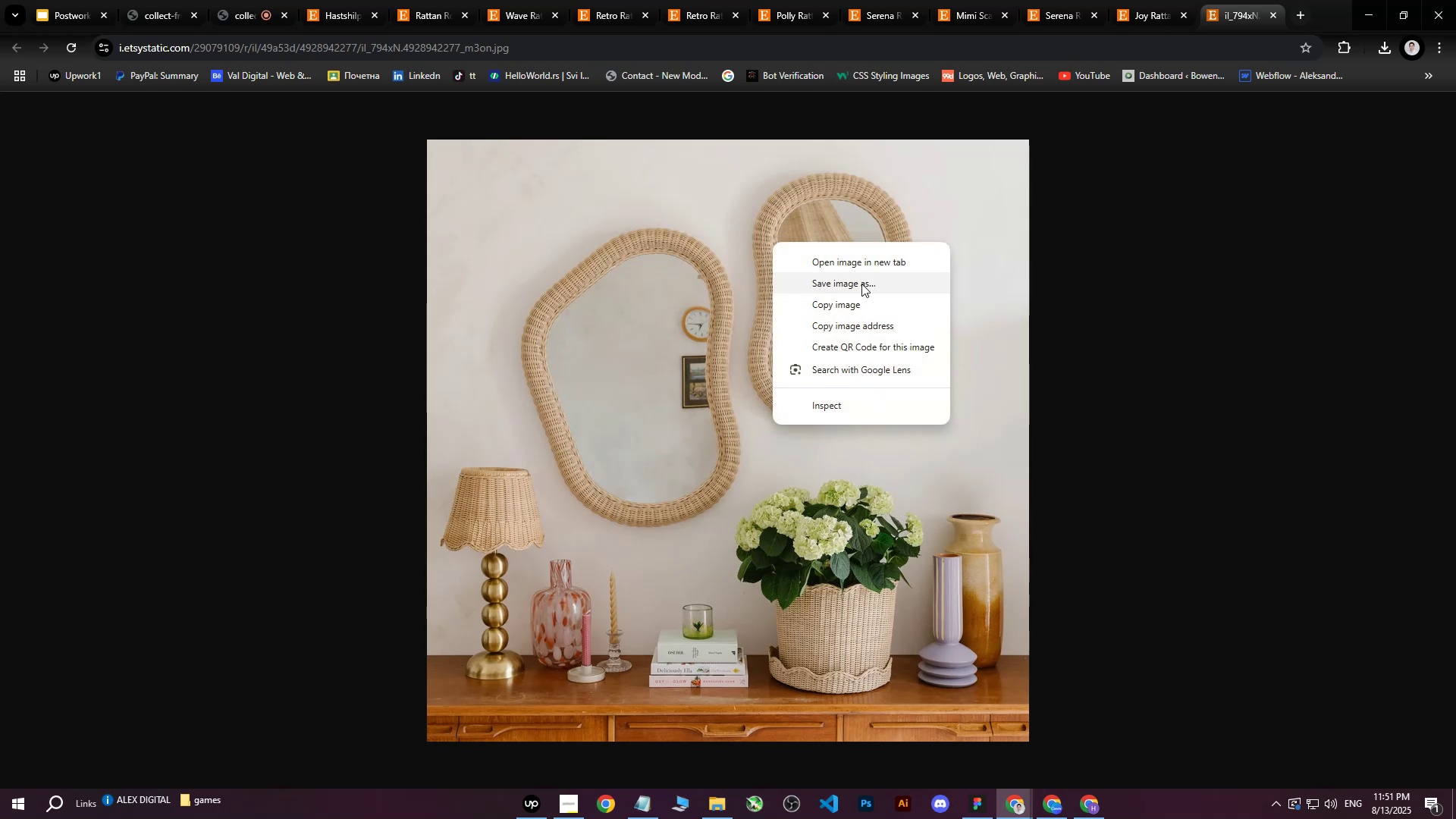 
left_click([862, 282])
 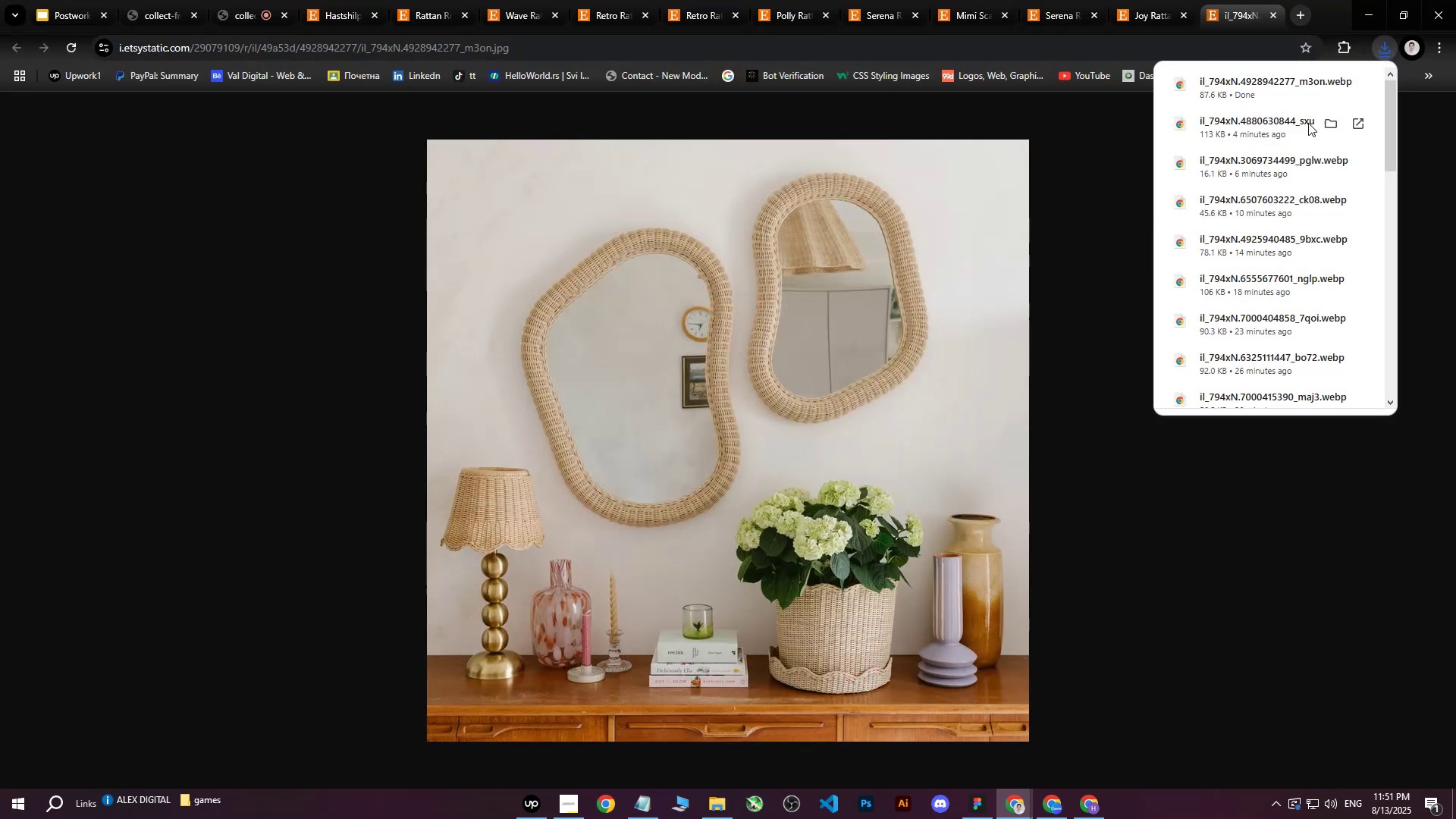 
left_click([335, 427])
 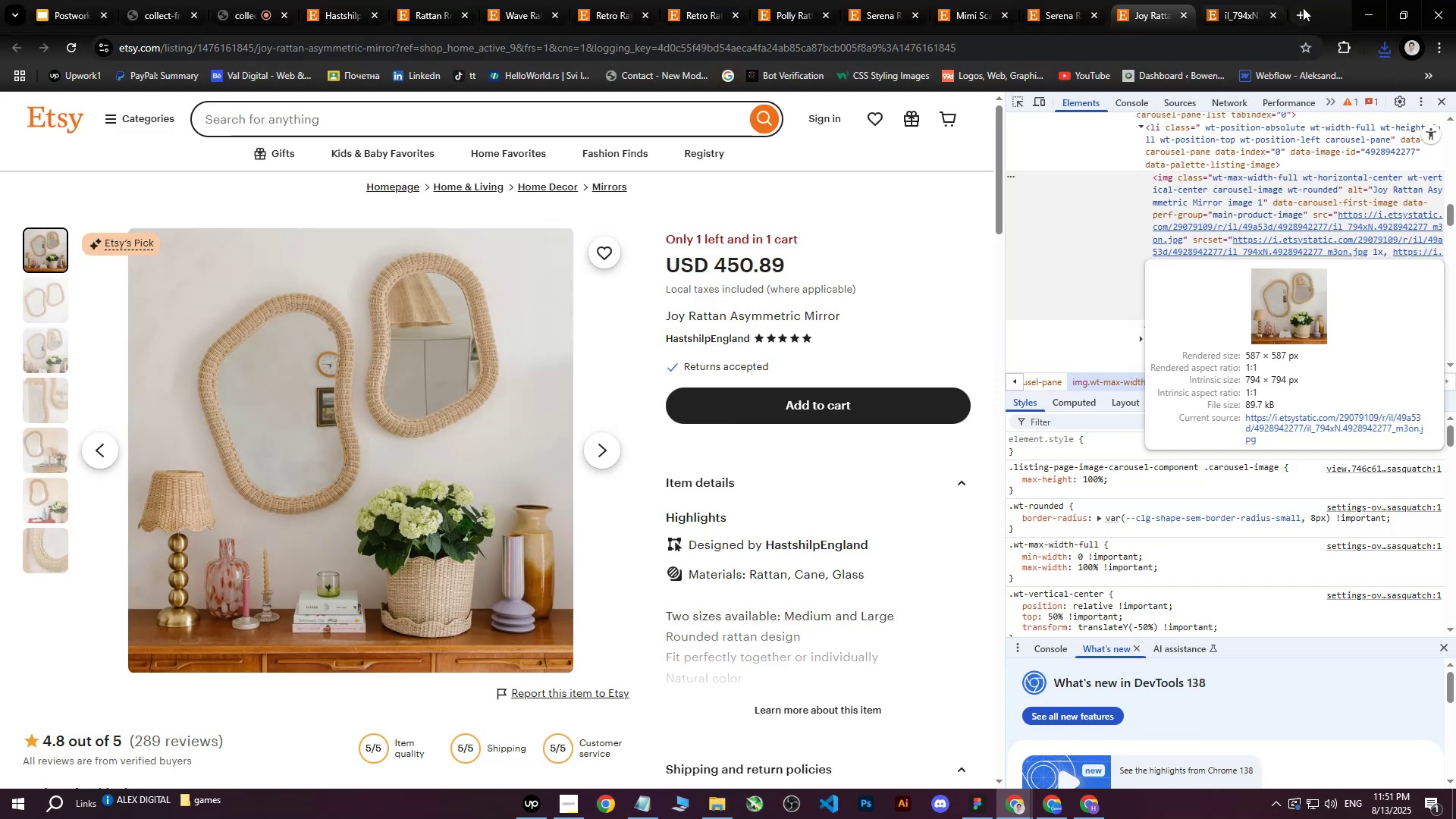 
left_click([1273, 14])
 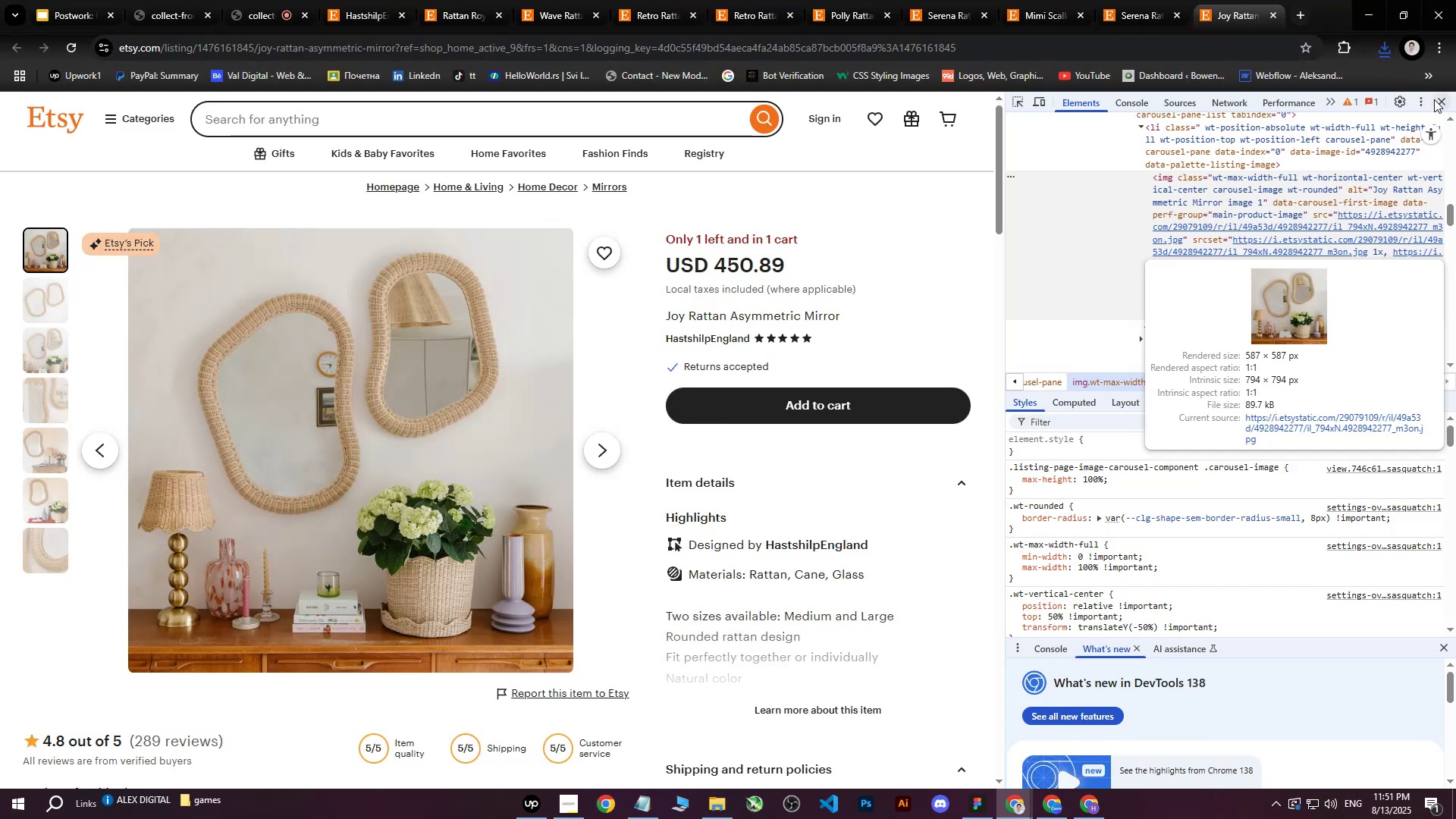 
left_click([1438, 102])
 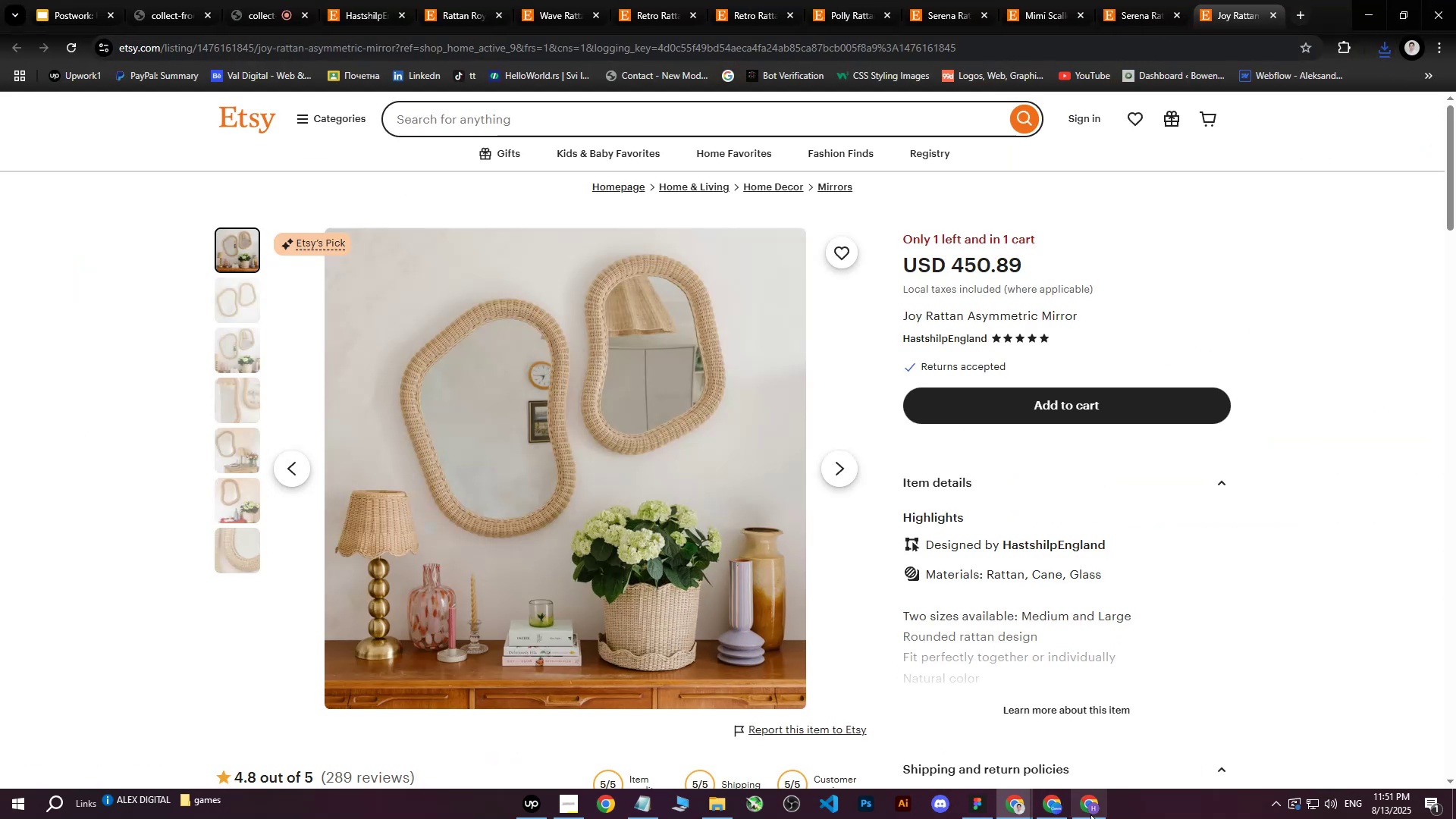 
left_click([1090, 814])
 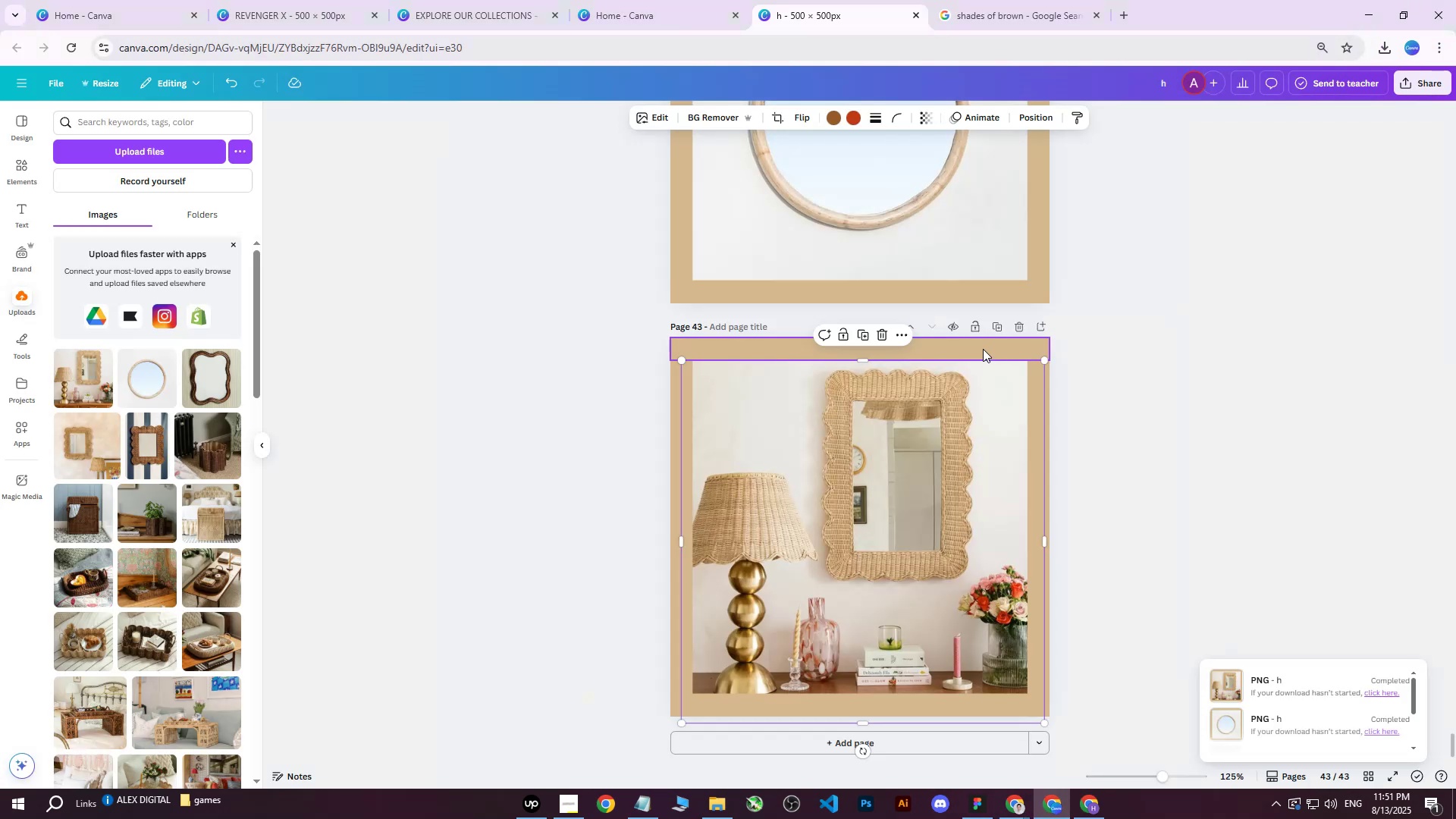 
left_click([997, 325])
 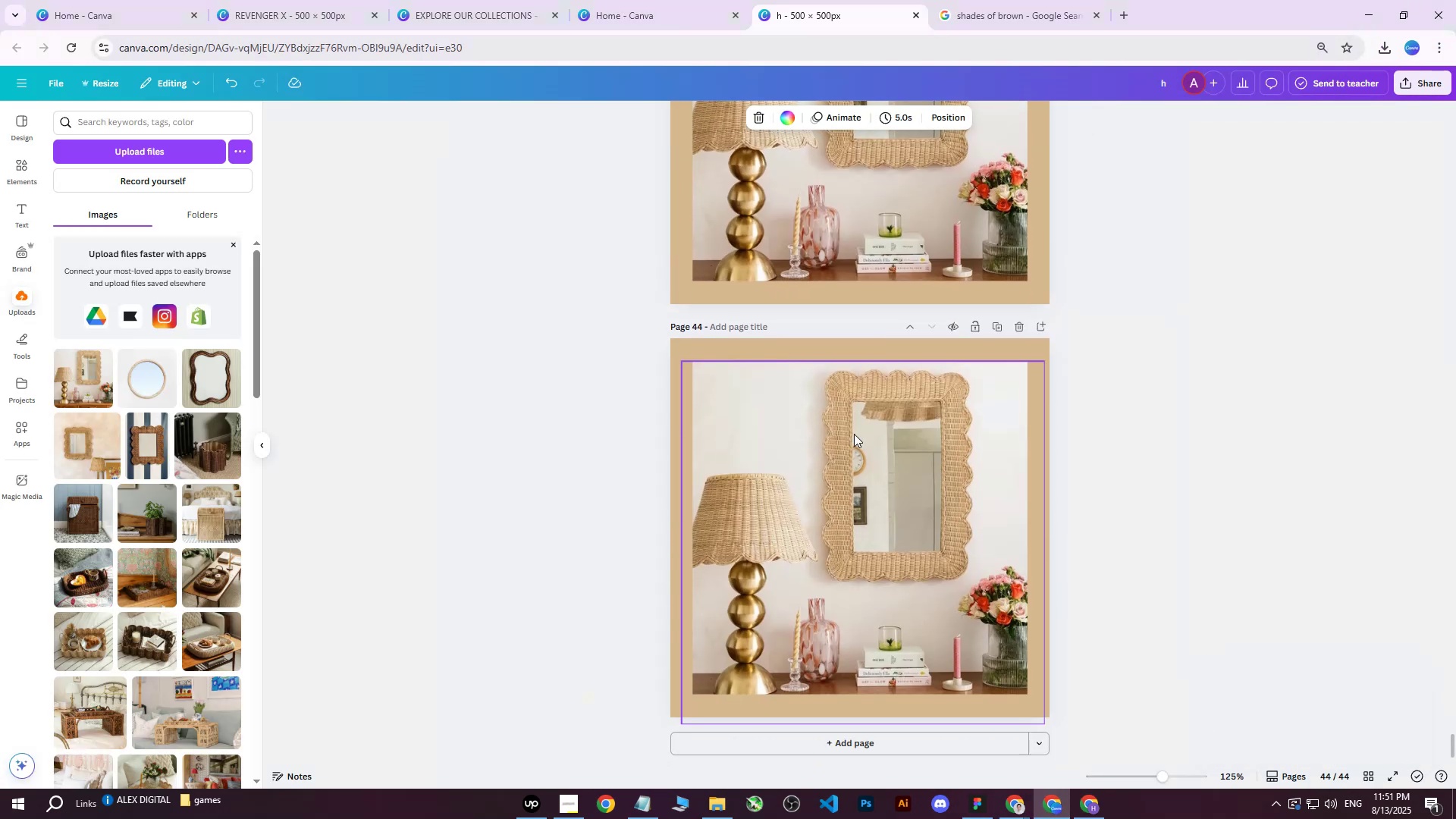 
left_click([847, 435])
 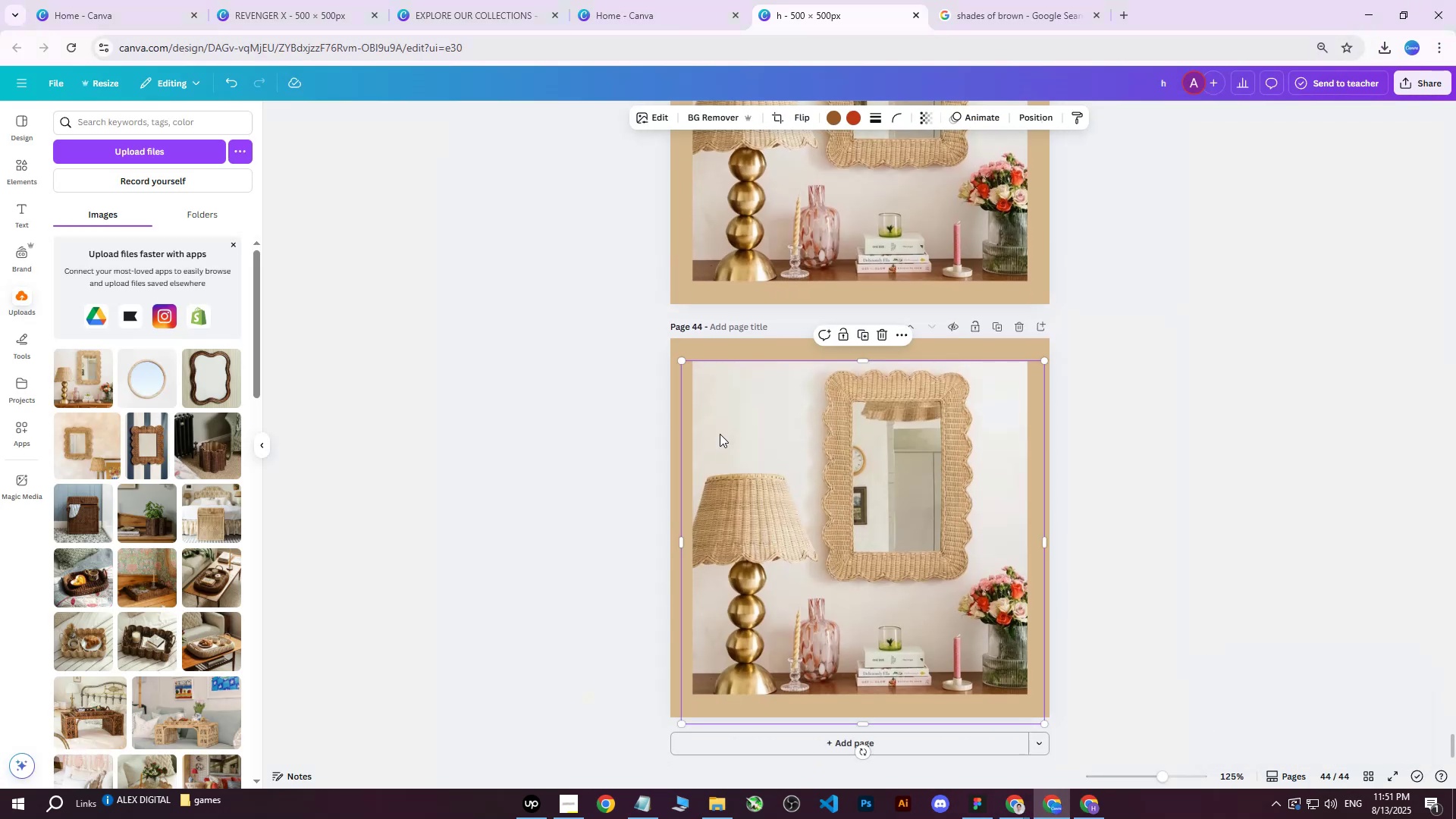 
key(Delete)
 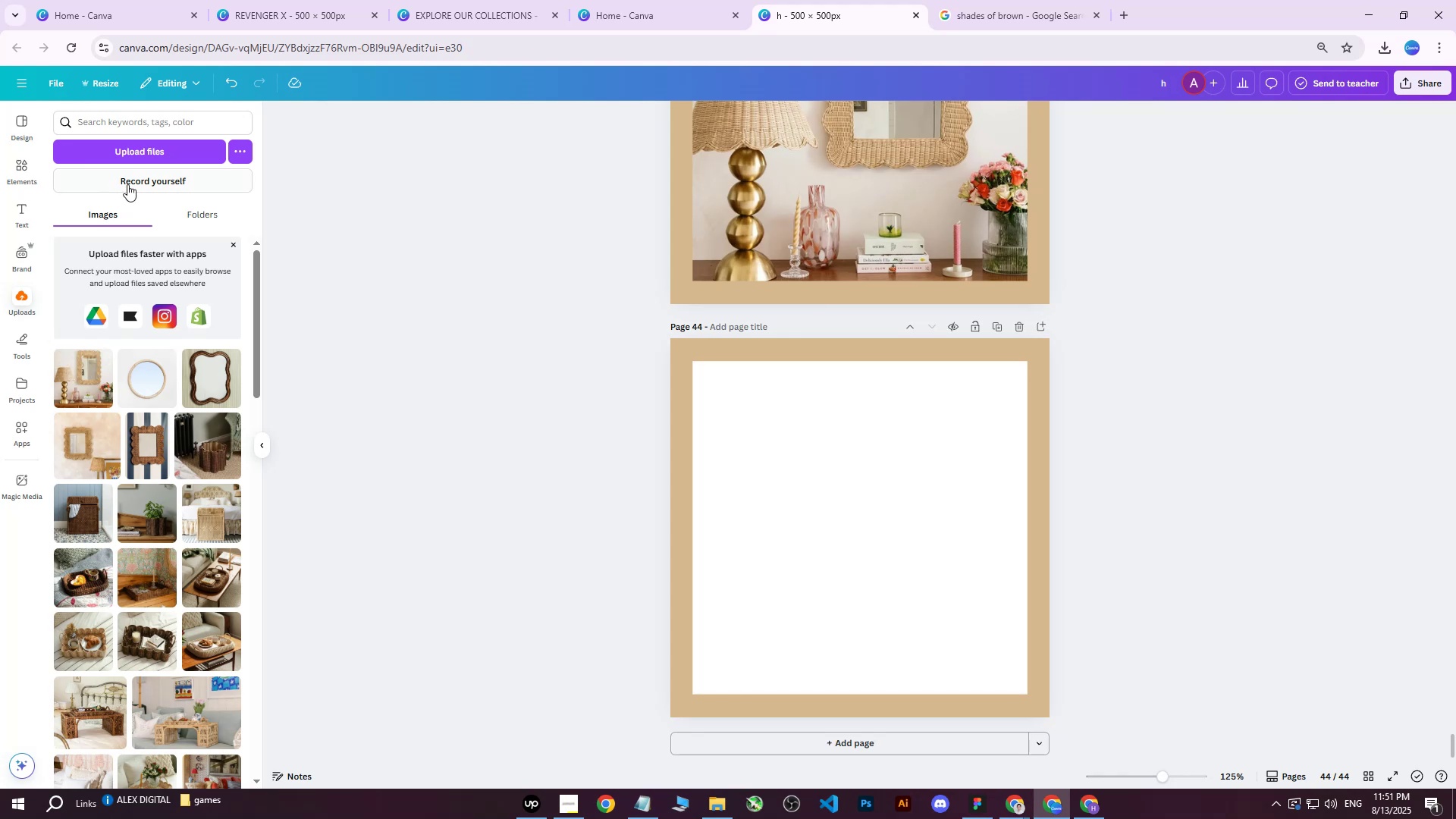 
left_click([138, 158])
 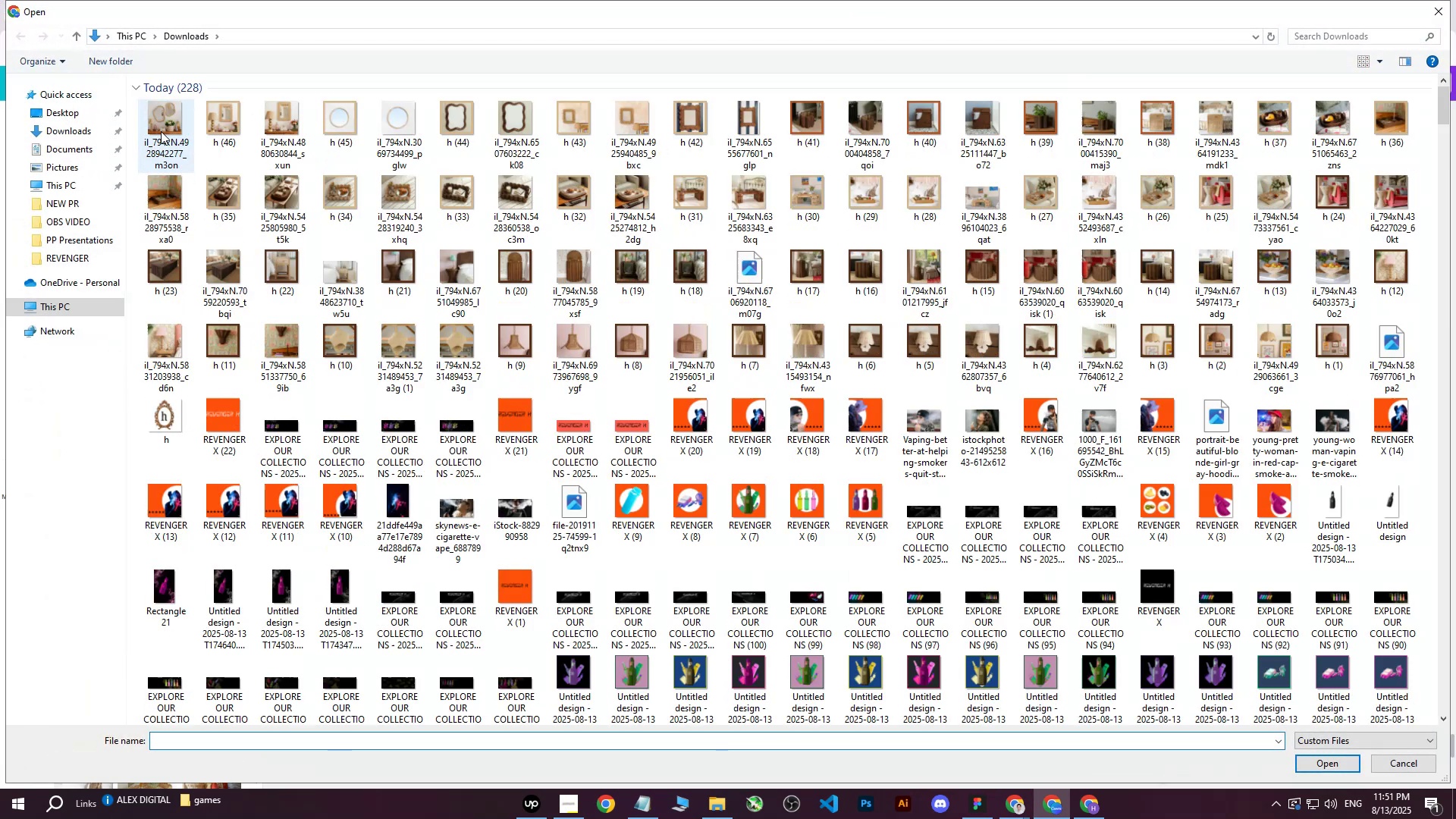 
left_click([161, 131])
 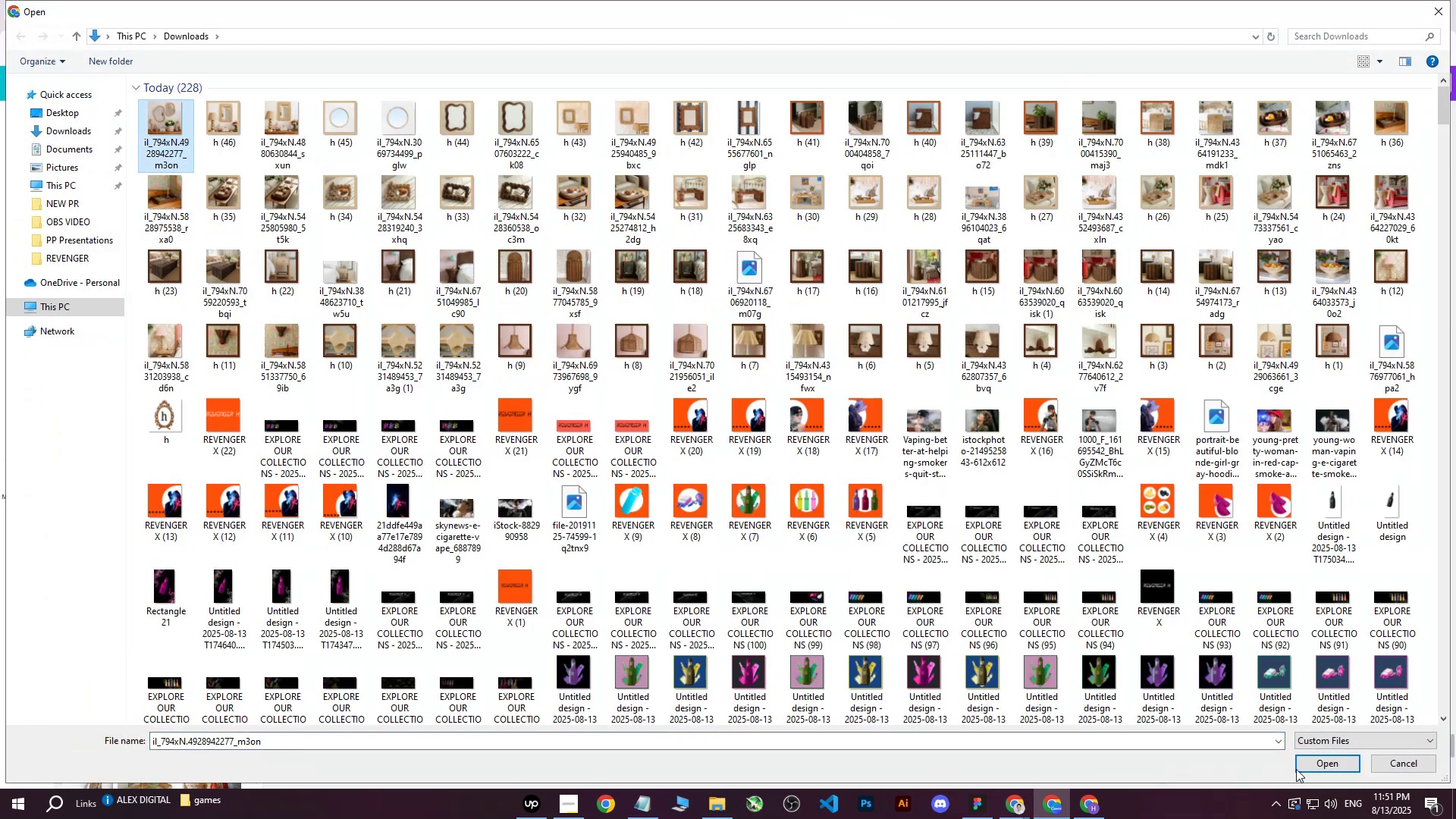 
left_click([1317, 765])
 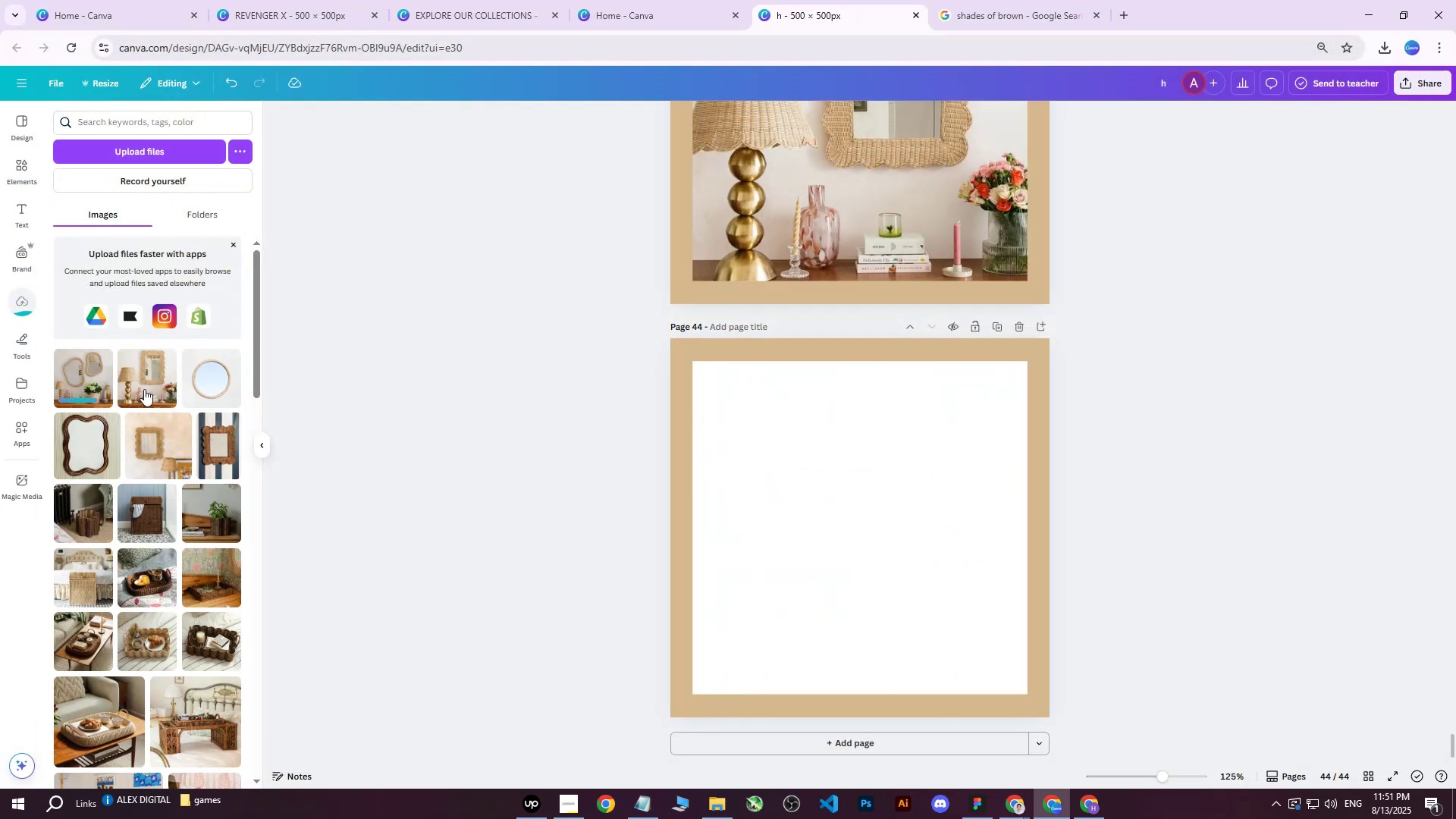 
left_click([86, 381])
 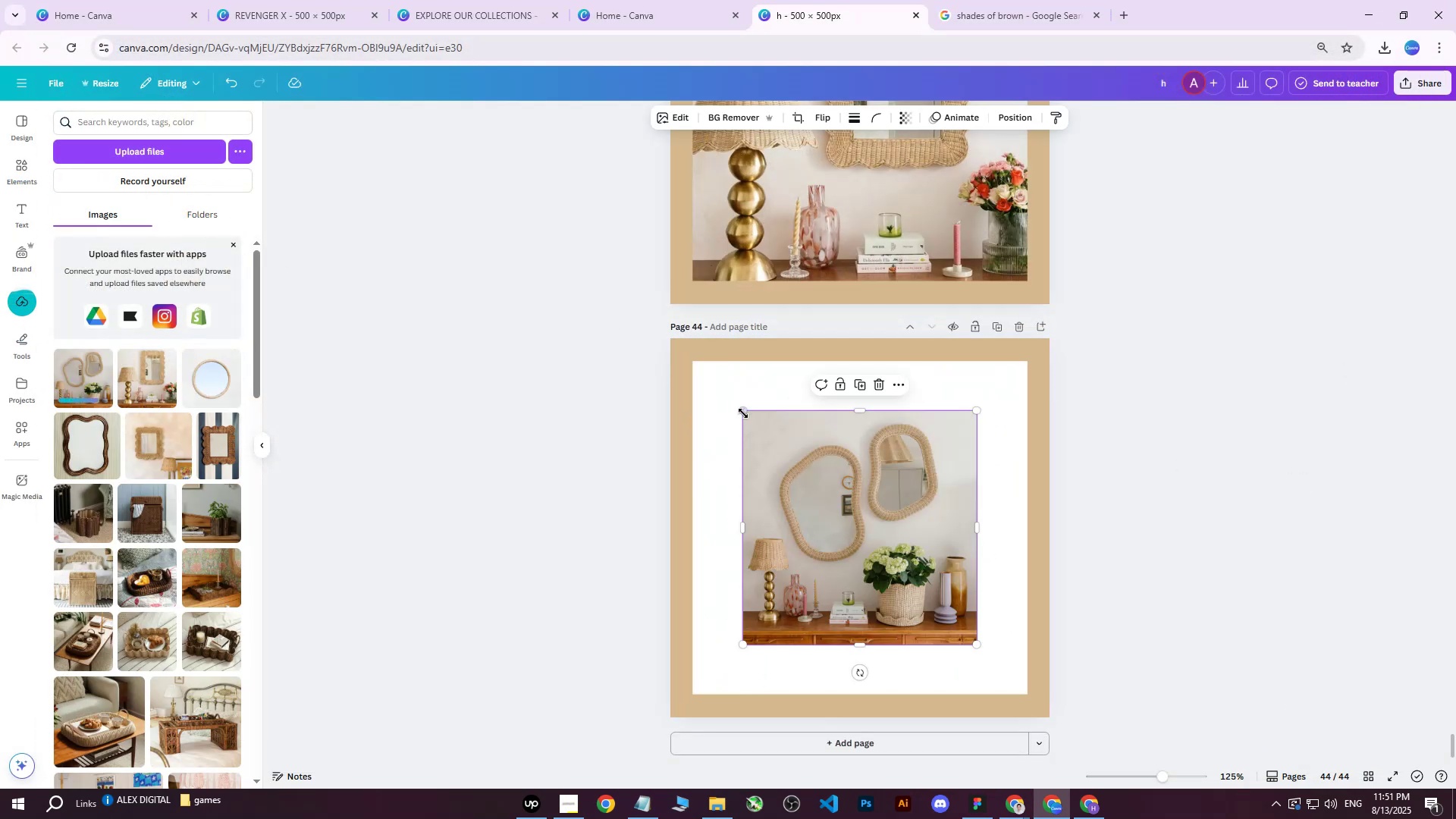 
left_click_drag(start_coordinate=[745, 413], to_coordinate=[683, 360])
 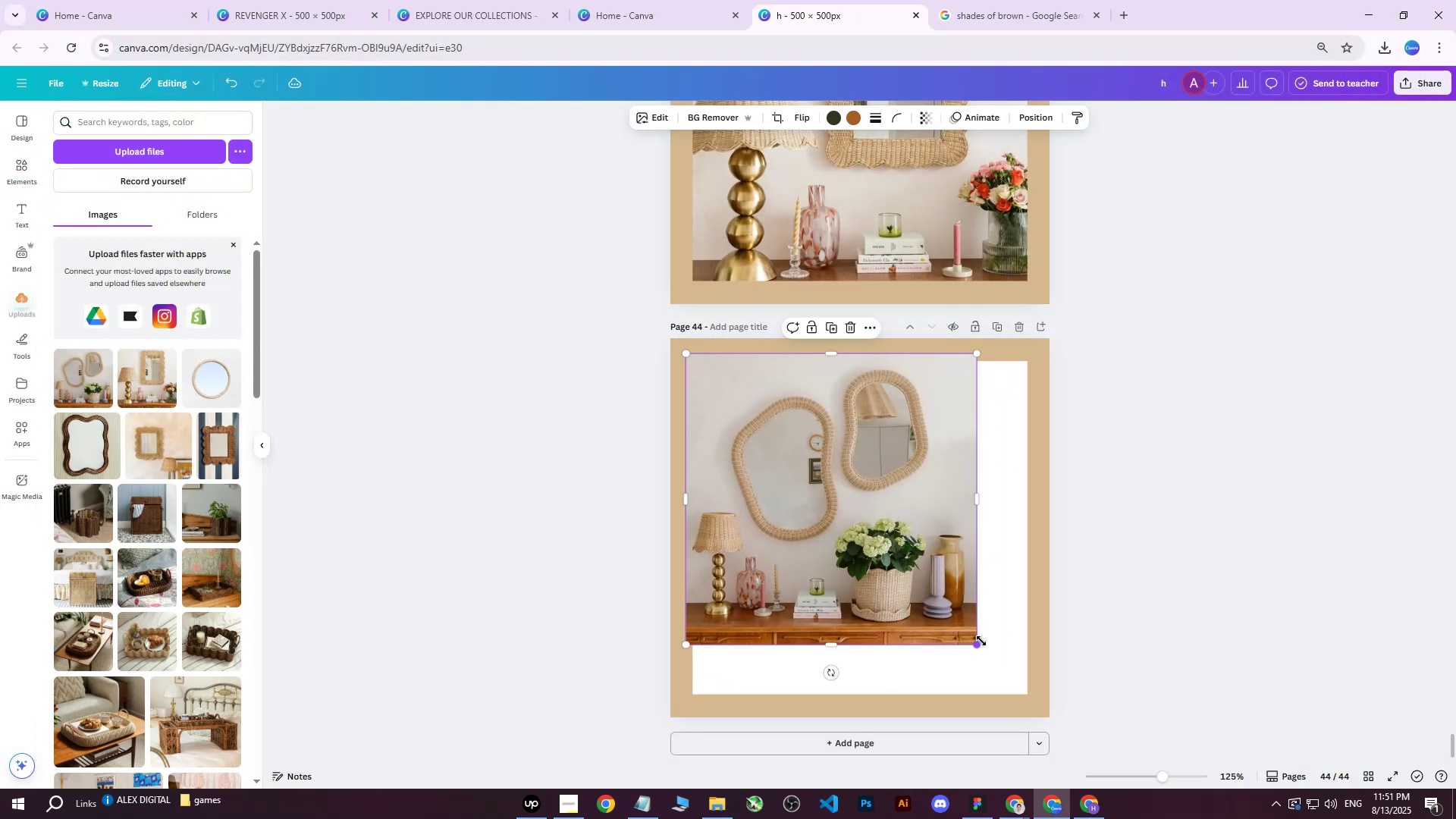 
left_click_drag(start_coordinate=[974, 644], to_coordinate=[1081, 704])
 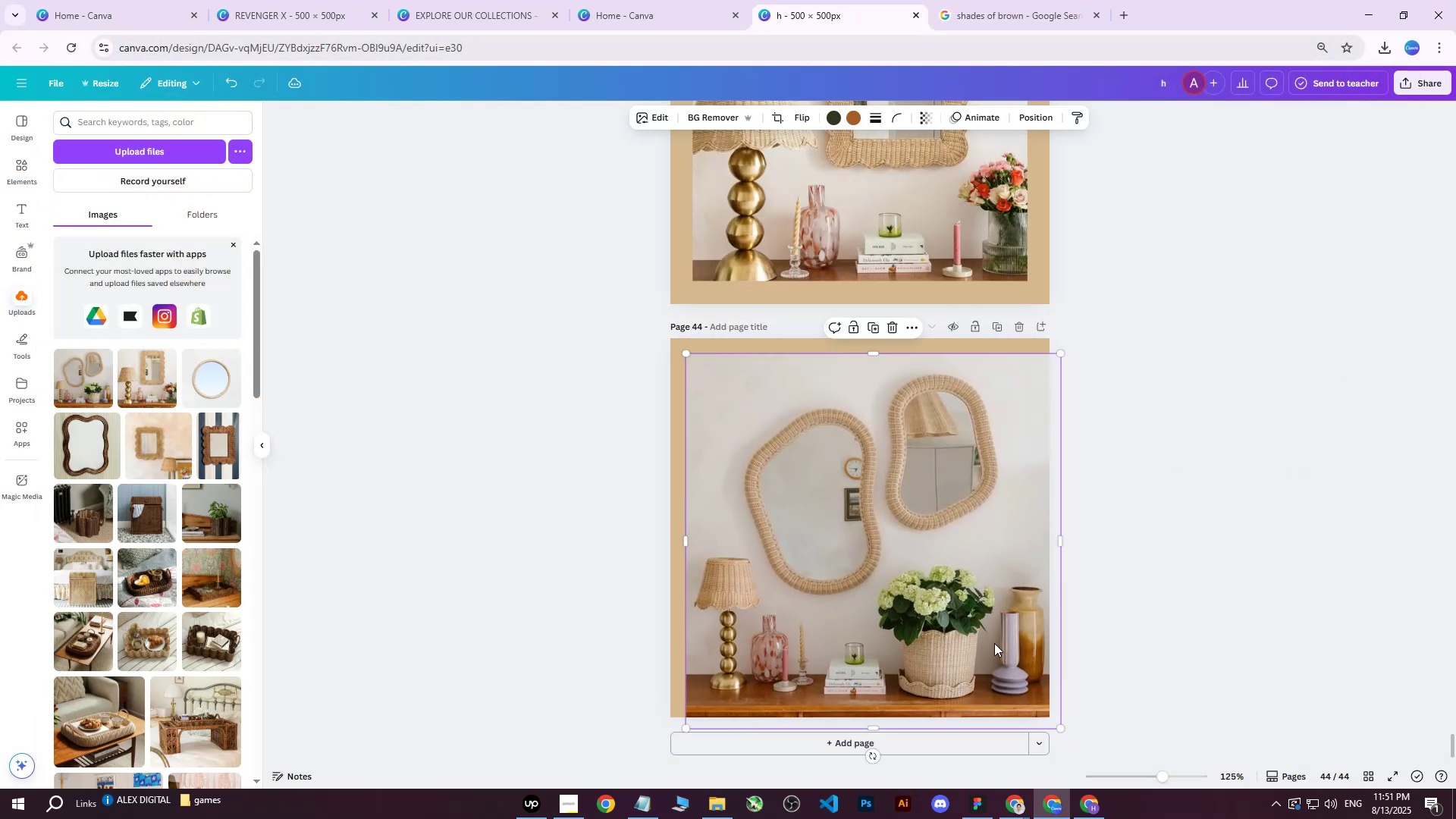 
left_click_drag(start_coordinate=[993, 643], to_coordinate=[967, 647])
 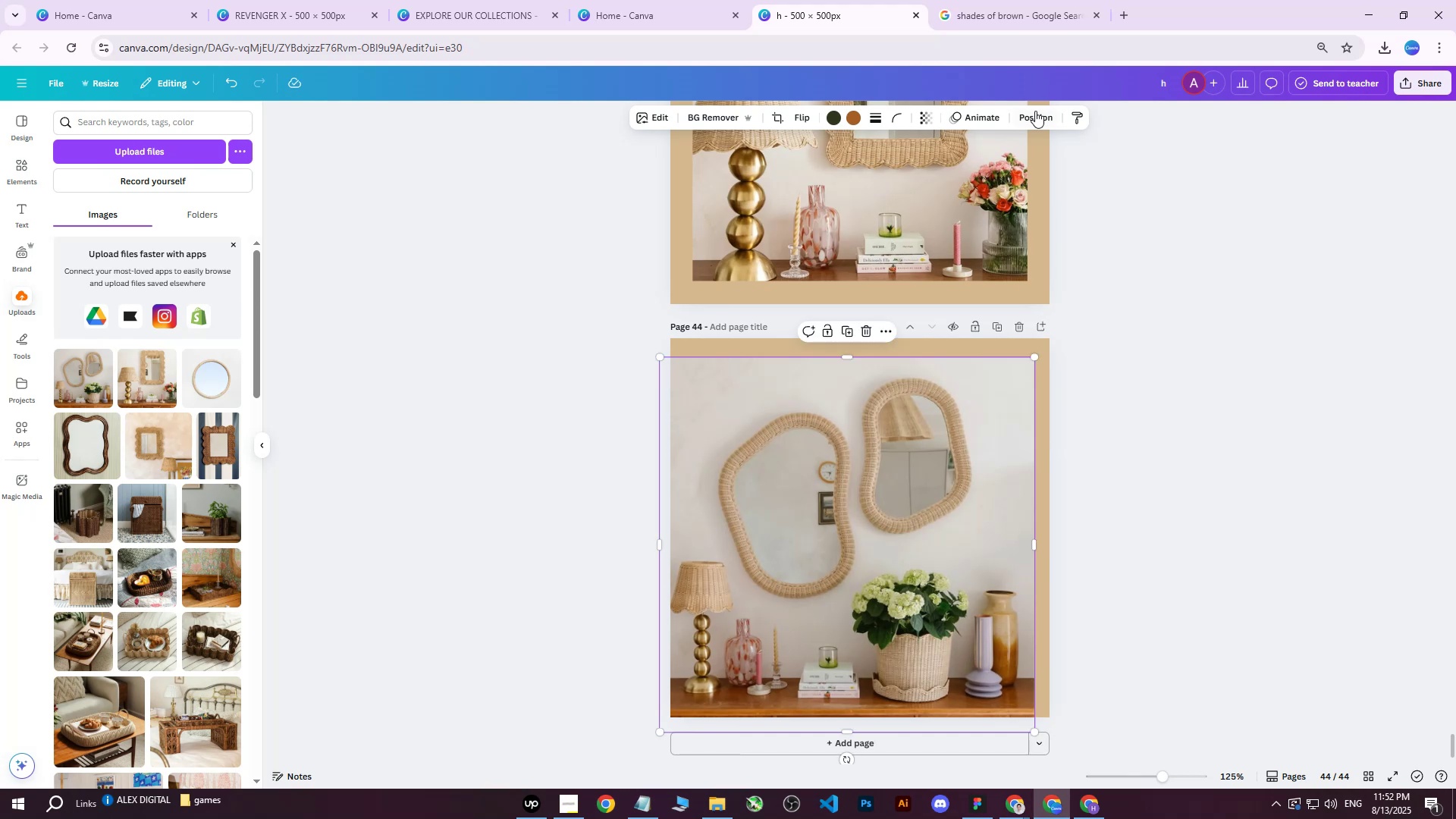 
left_click([1035, 111])
 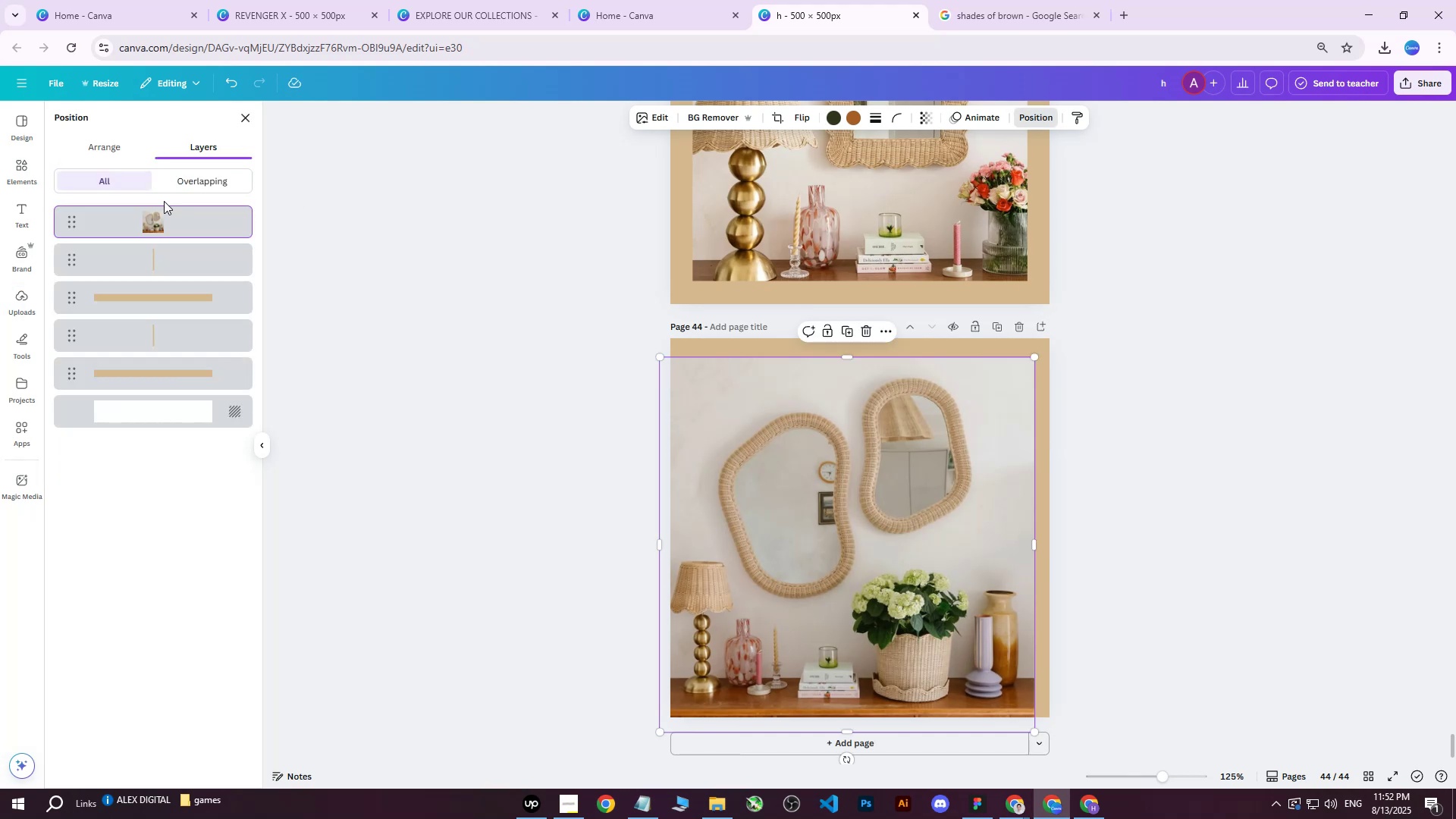 
left_click_drag(start_coordinate=[151, 218], to_coordinate=[168, 378])
 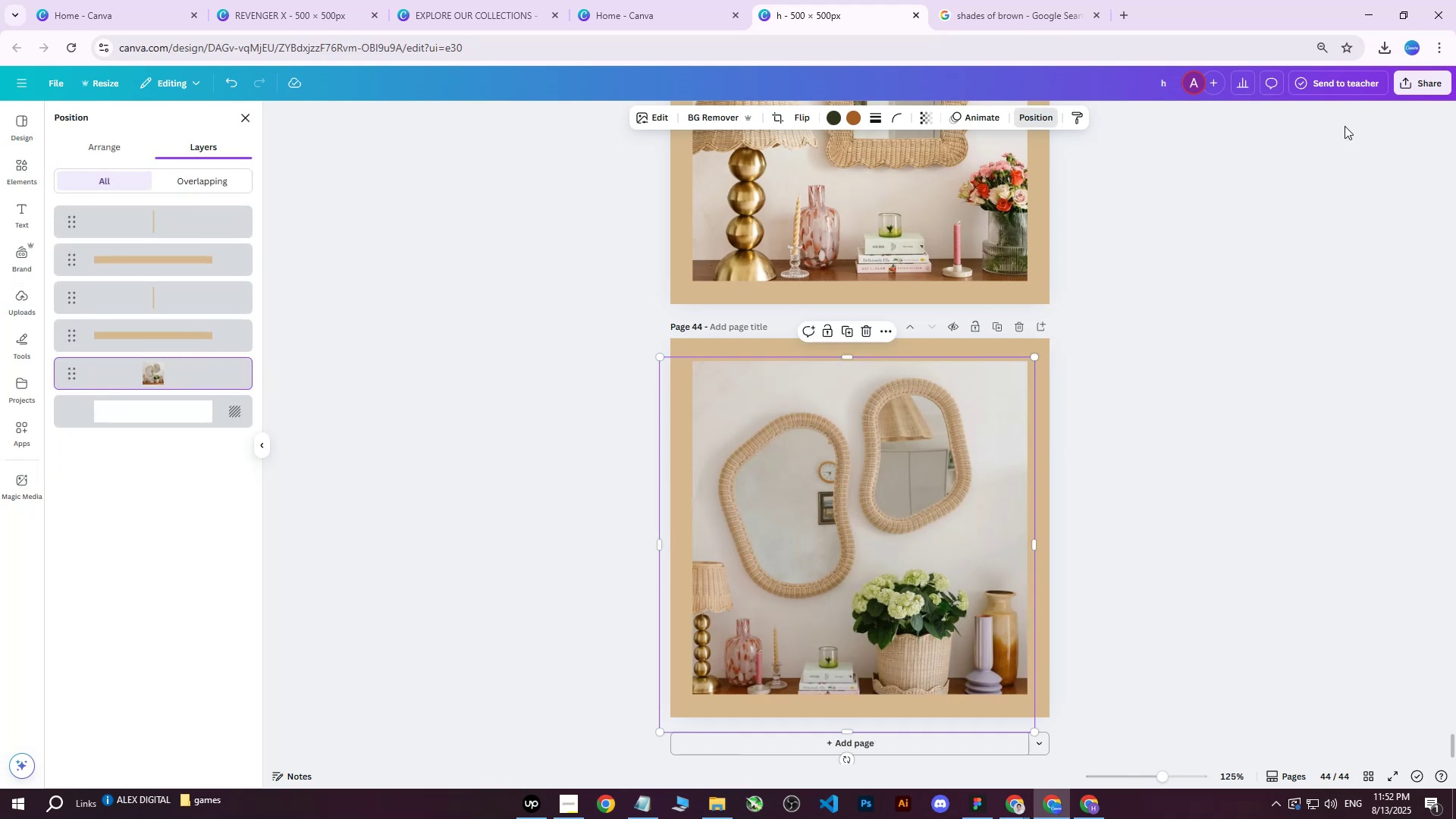 
left_click([1410, 77])
 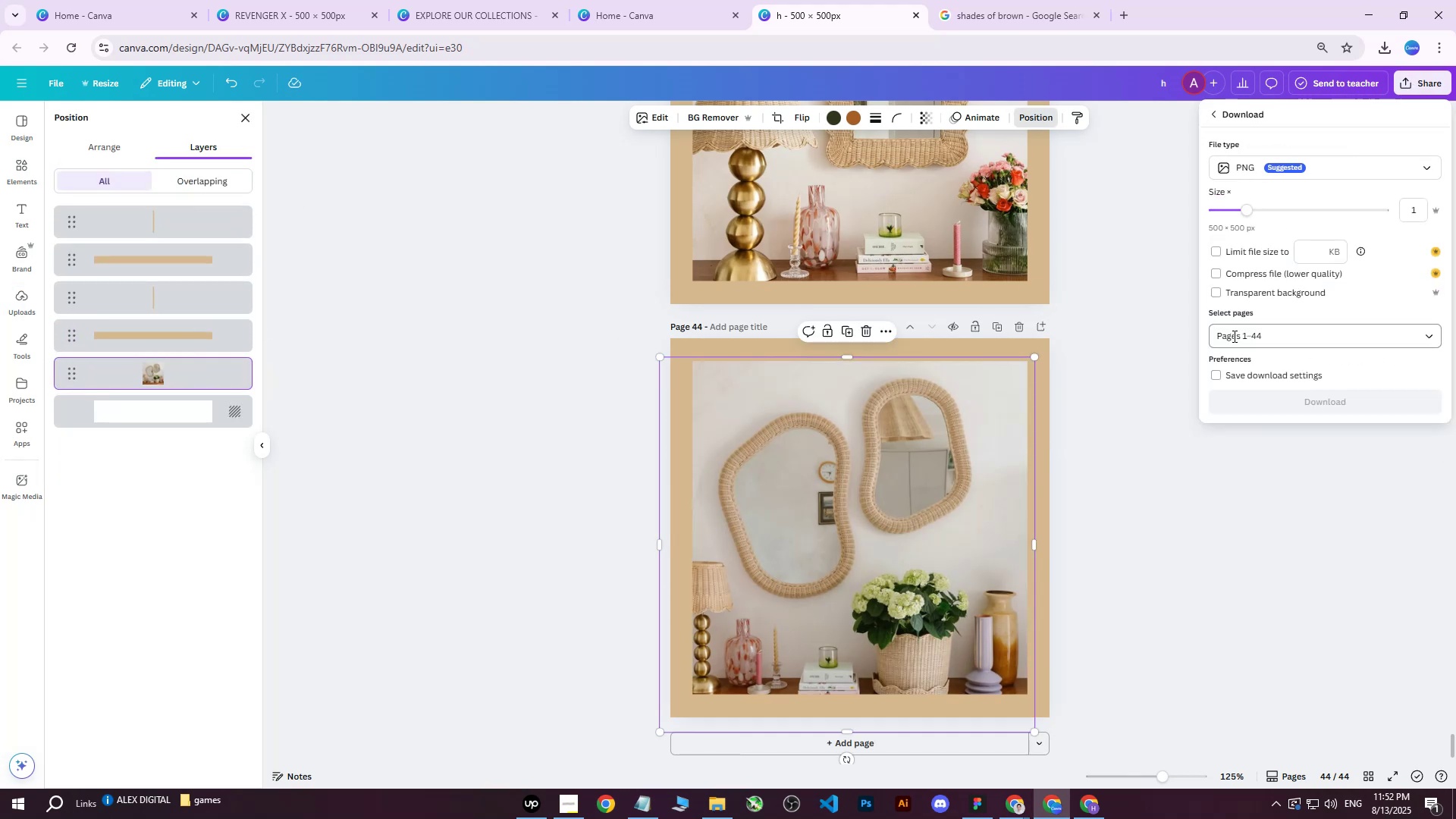 
double_click([1262, 337])
 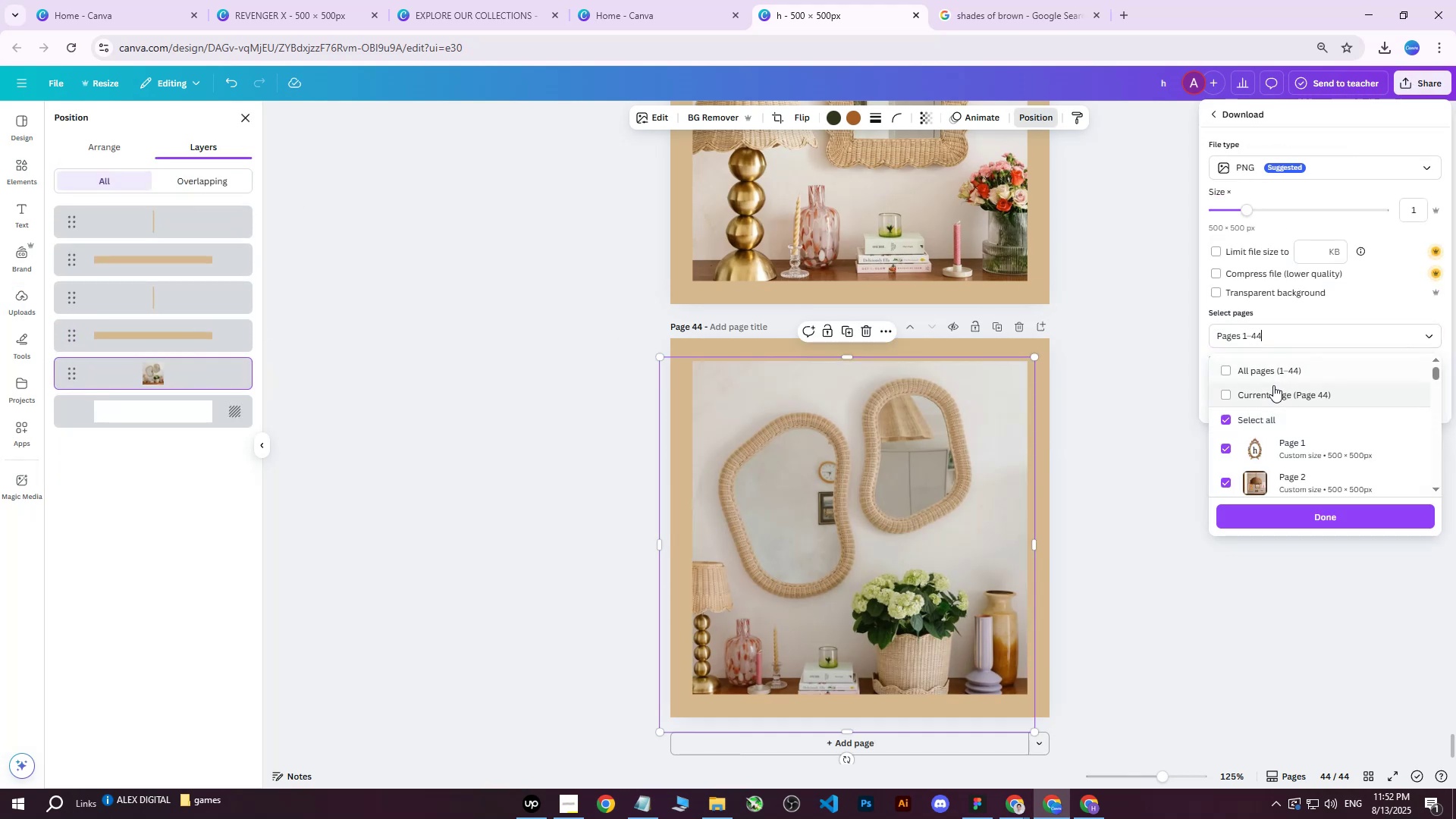 
triple_click([1273, 385])
 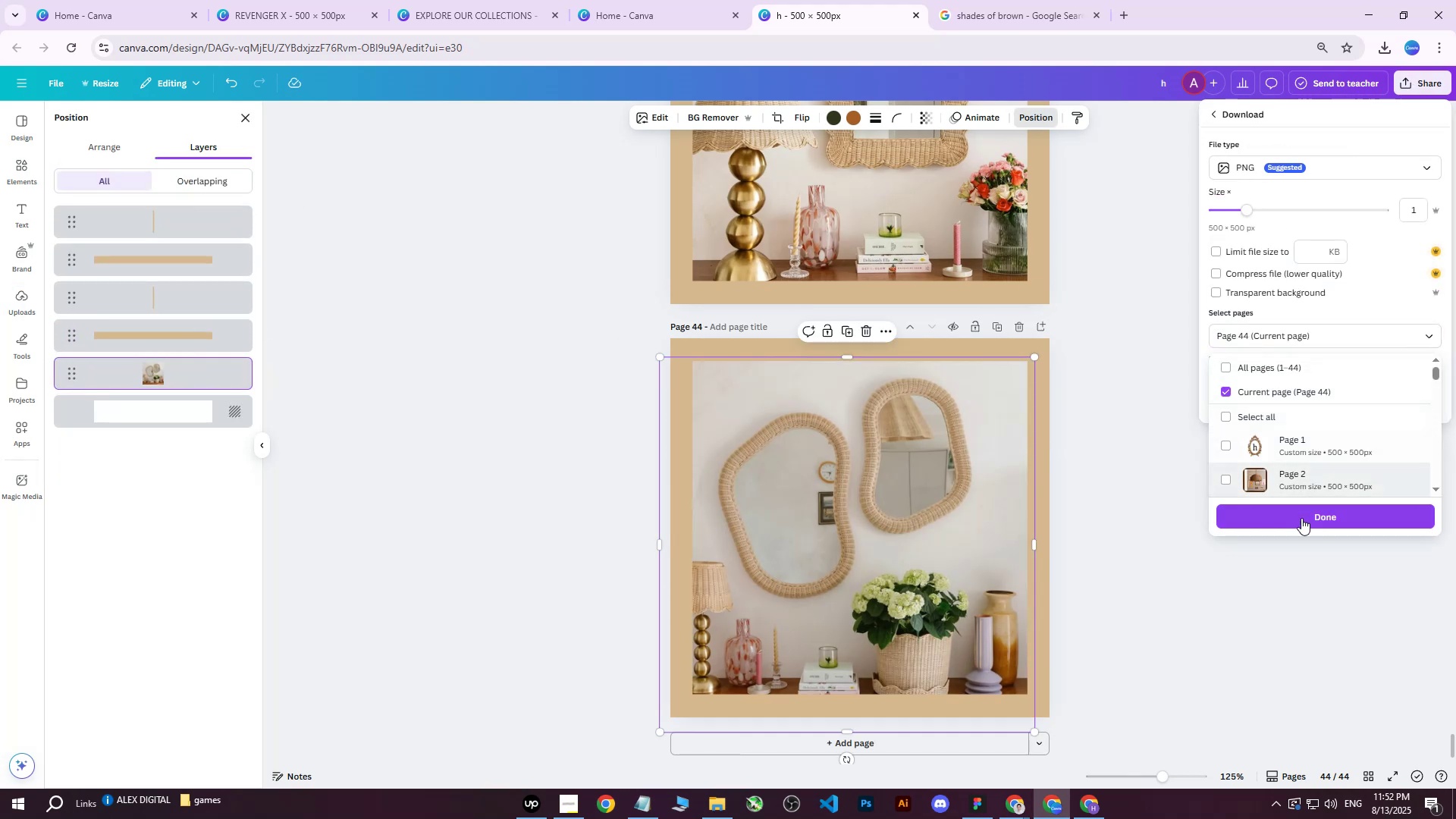 
left_click([1303, 519])
 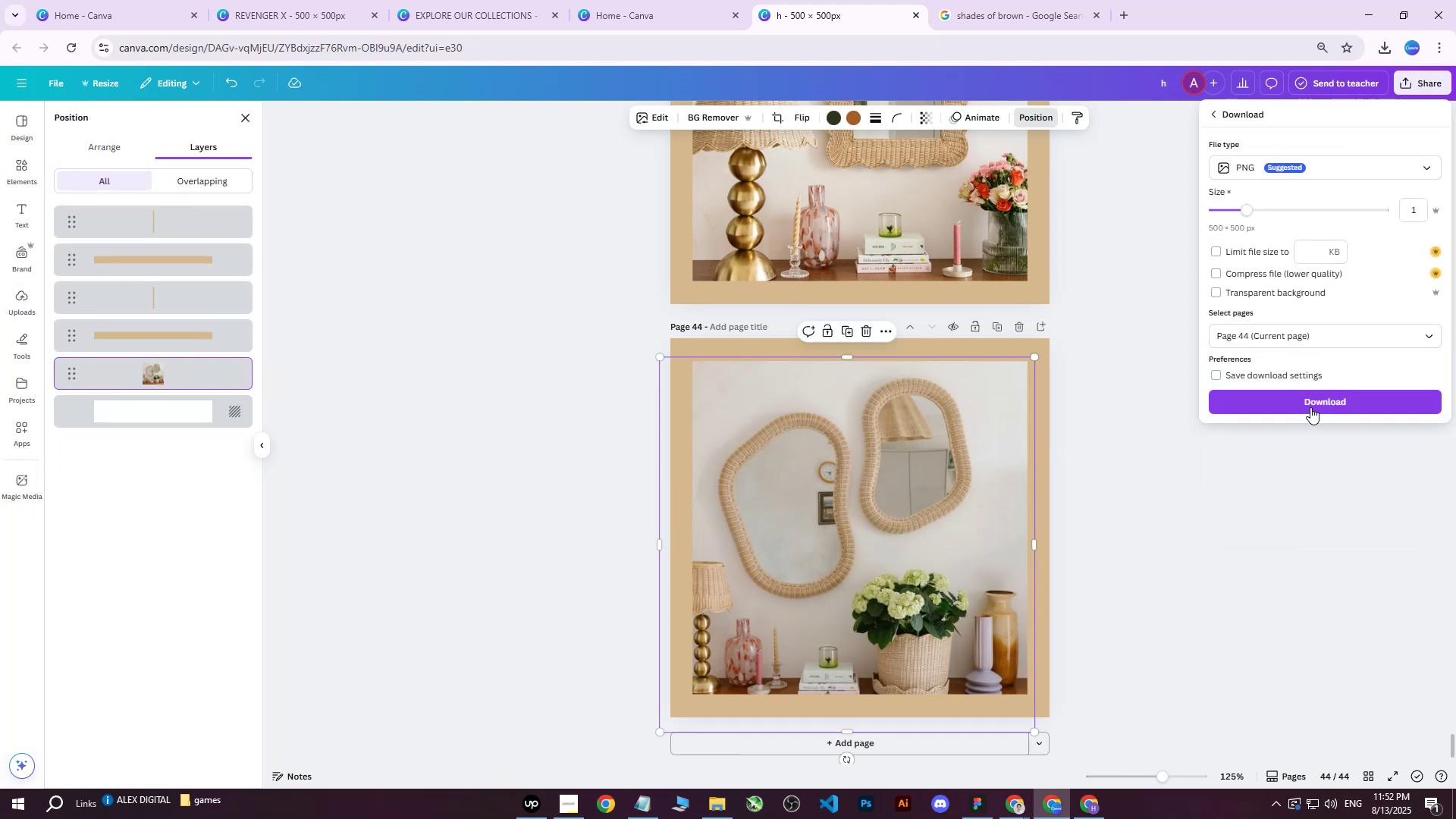 
left_click([1309, 403])
 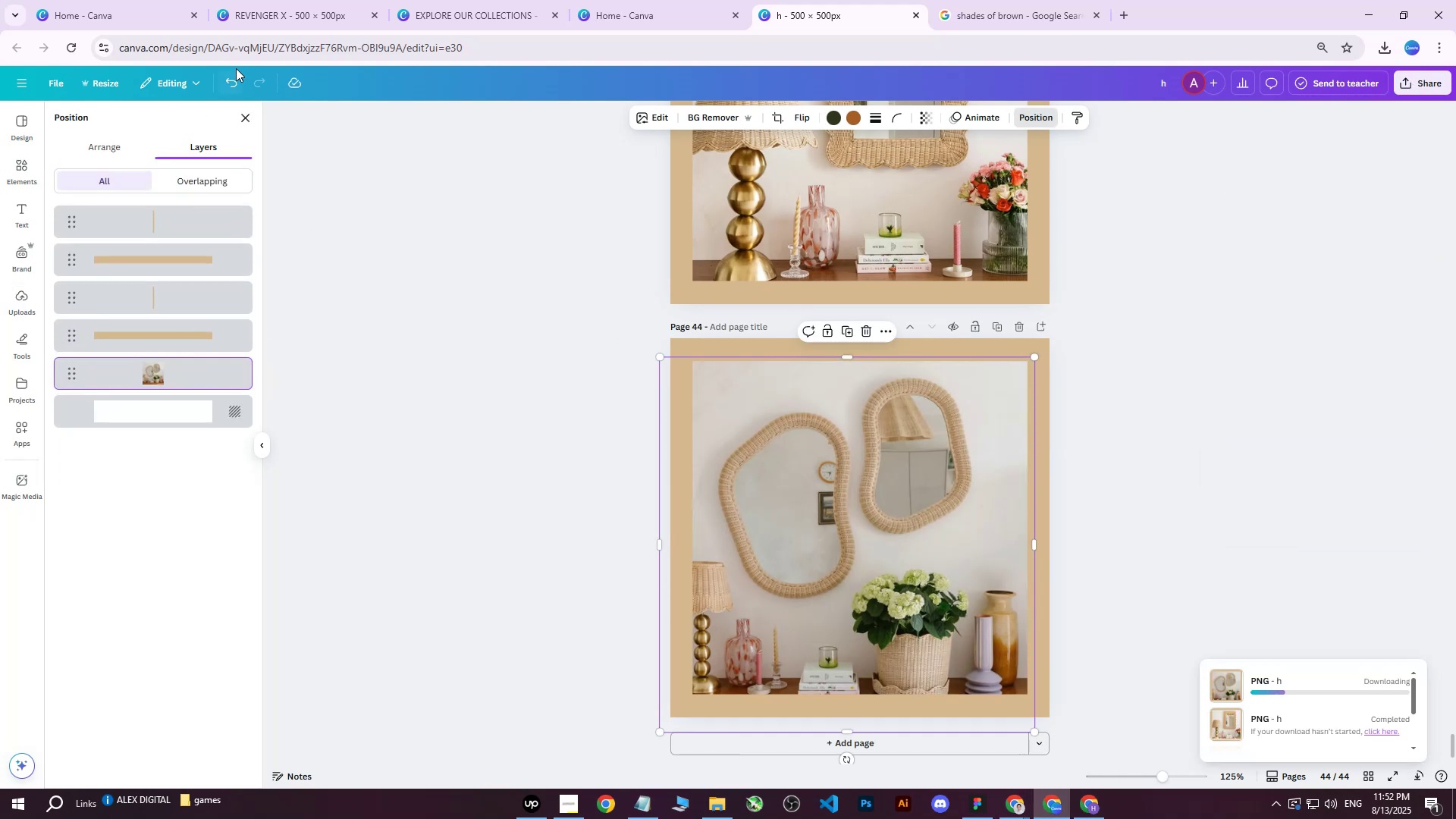 
left_click([1094, 813])
 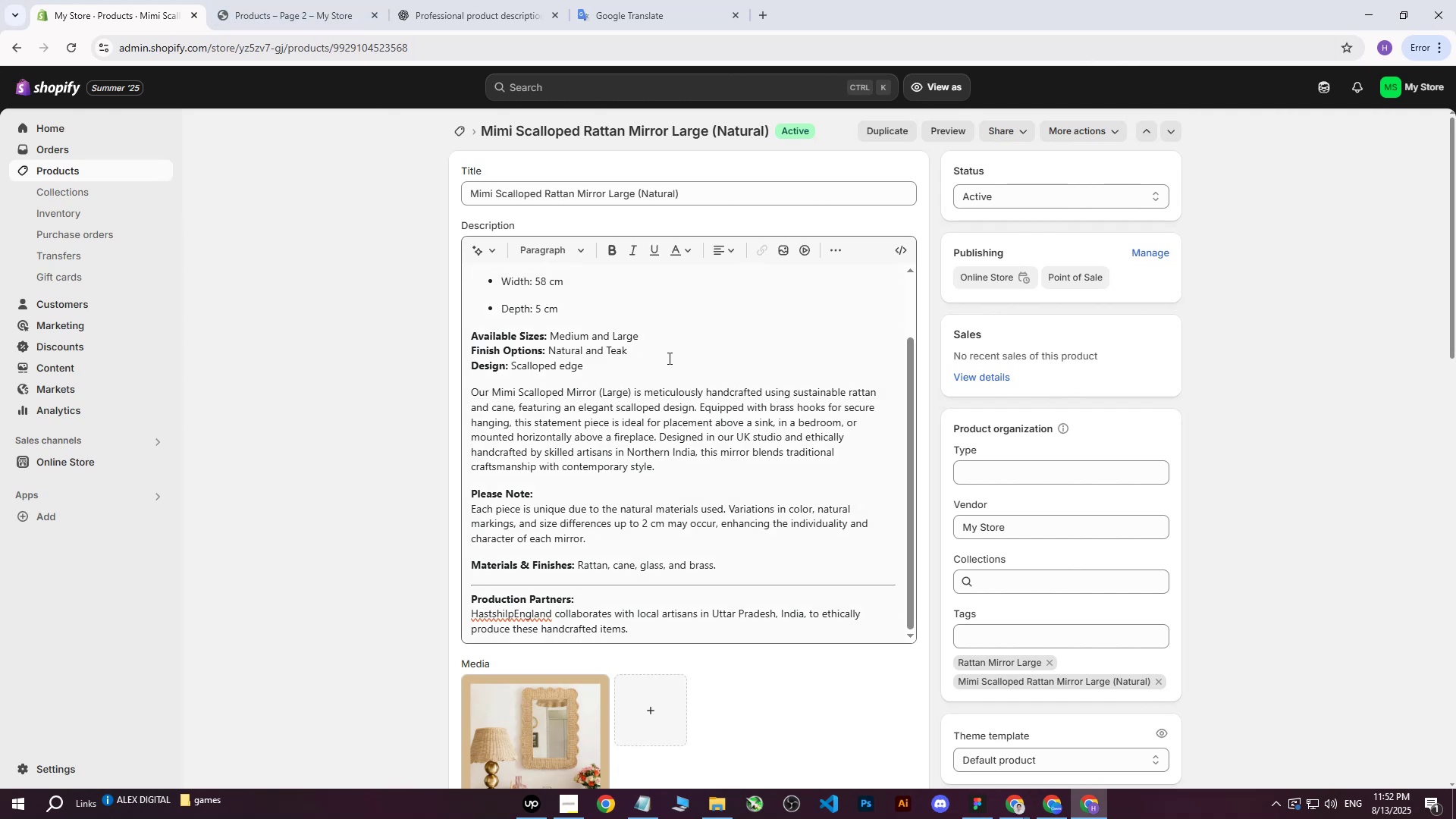 
left_click([77, 167])
 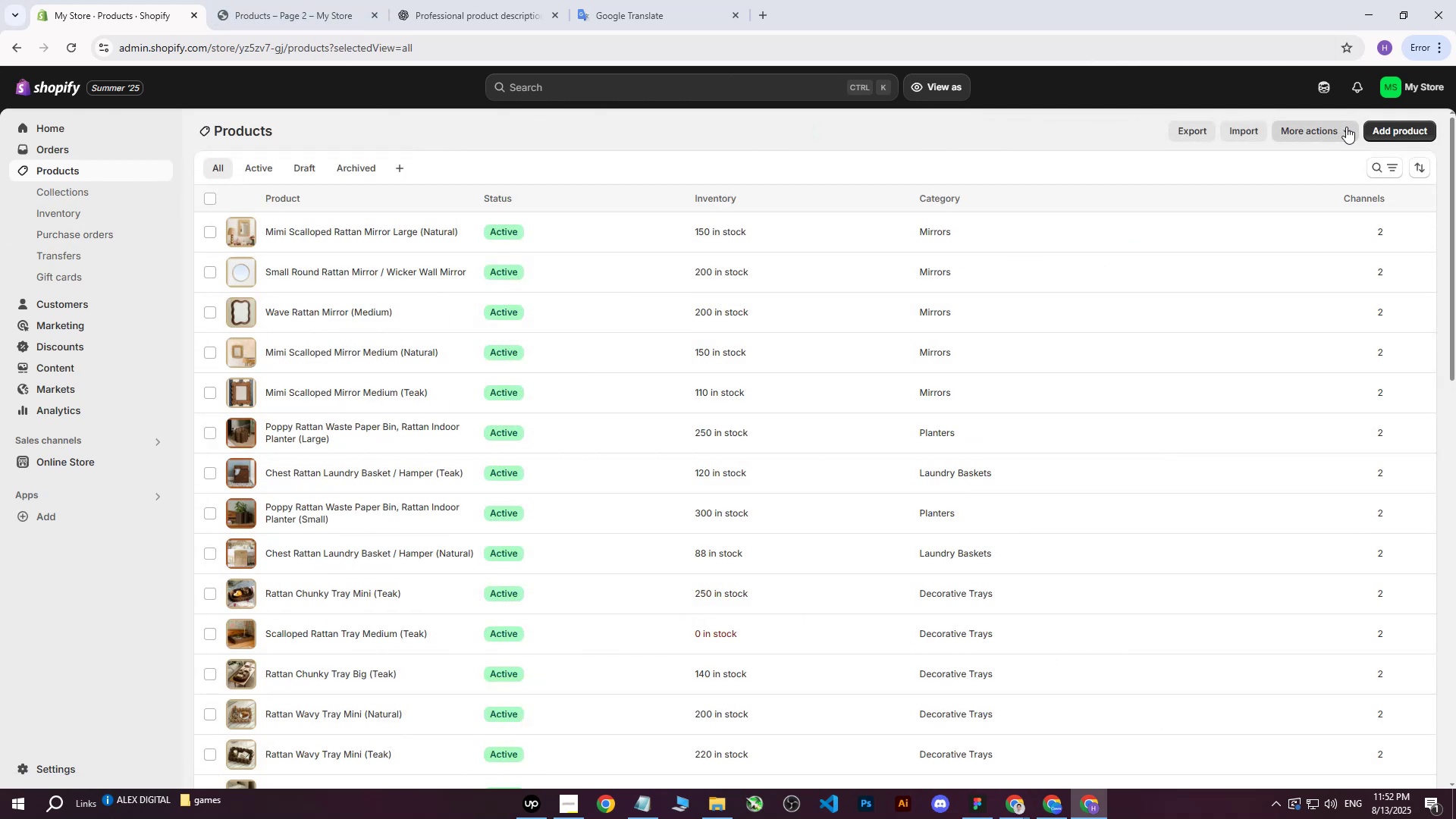 
left_click([1385, 128])
 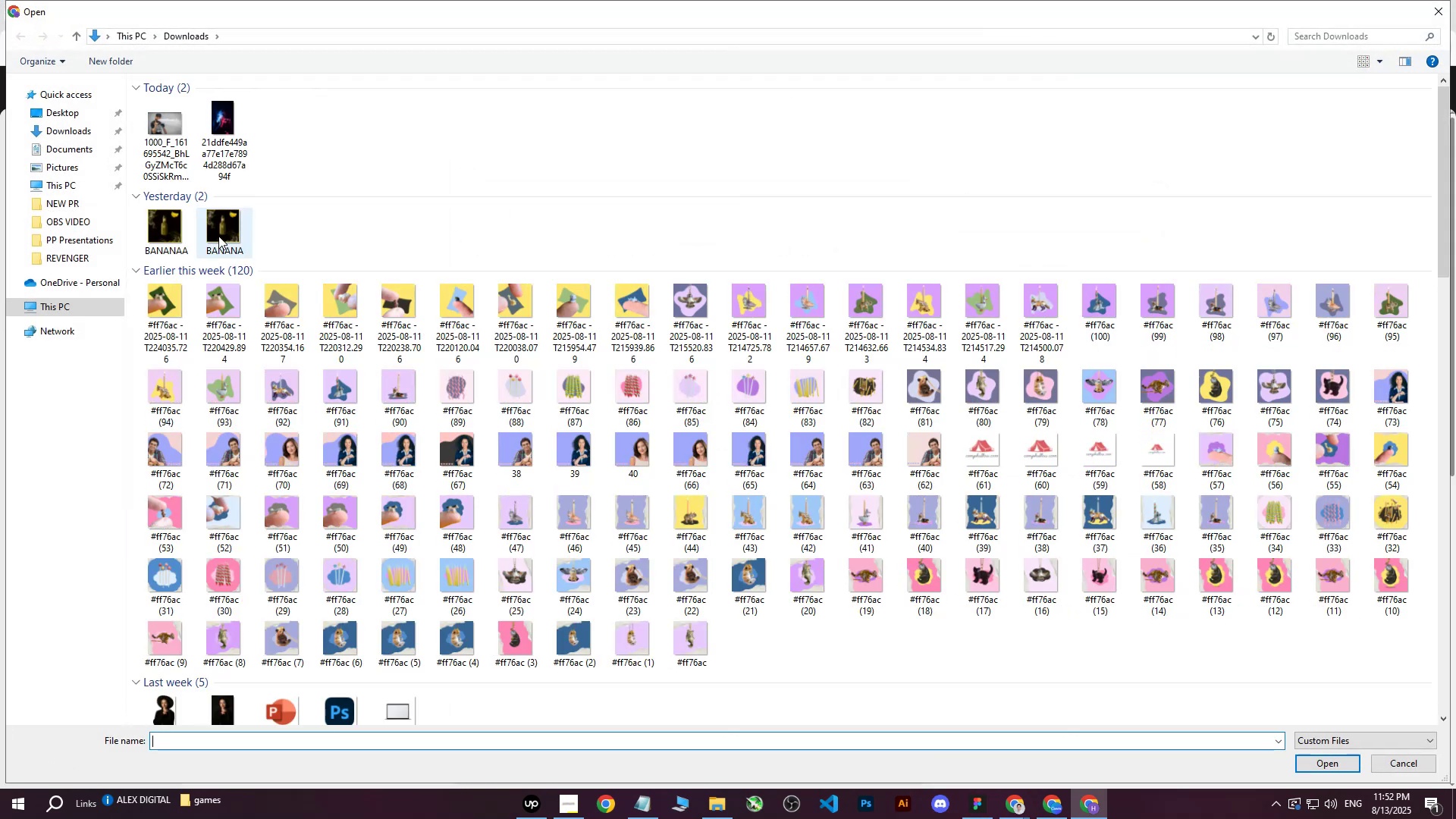 
left_click([169, 113])
 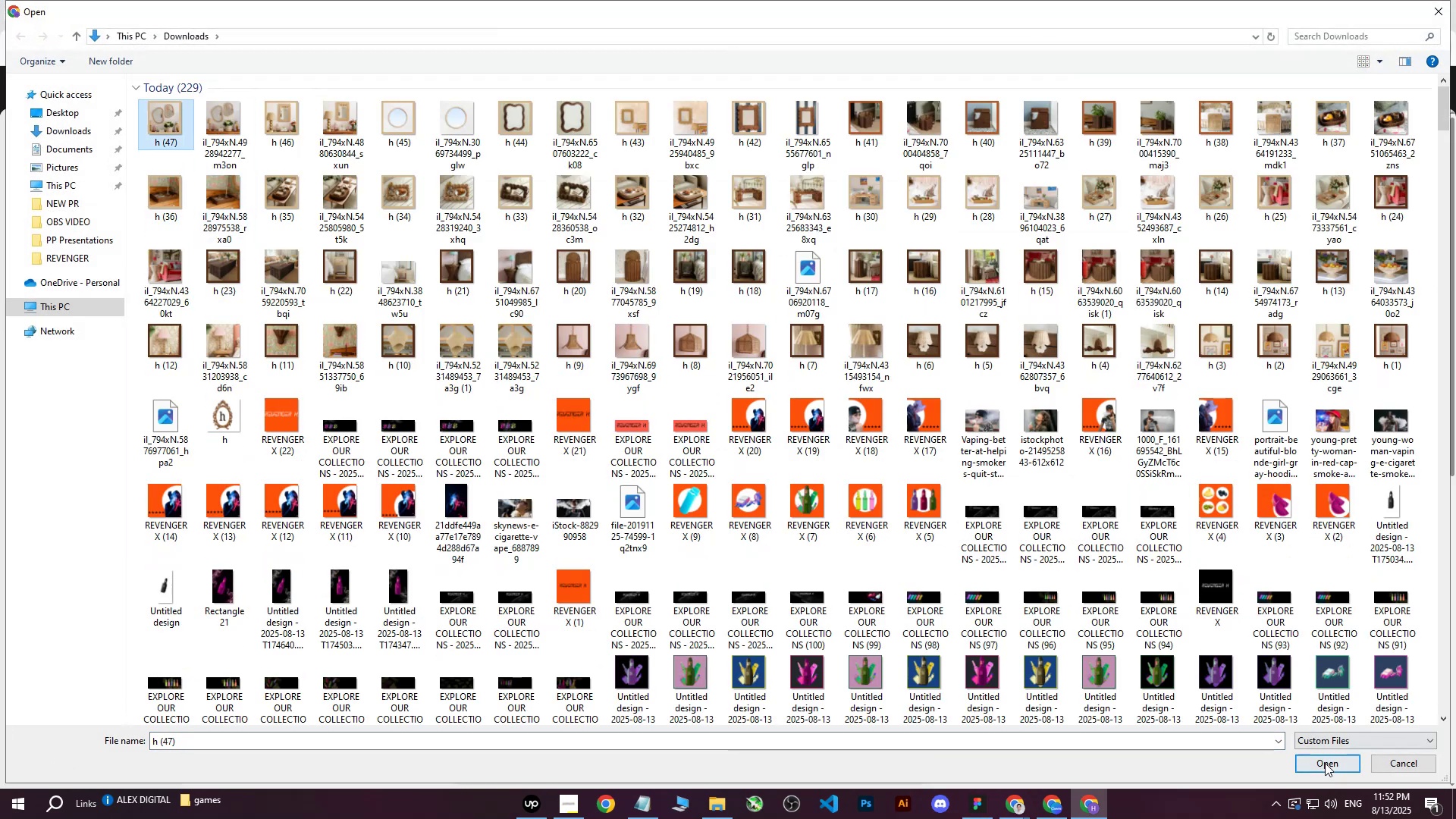 
left_click([1325, 764])
 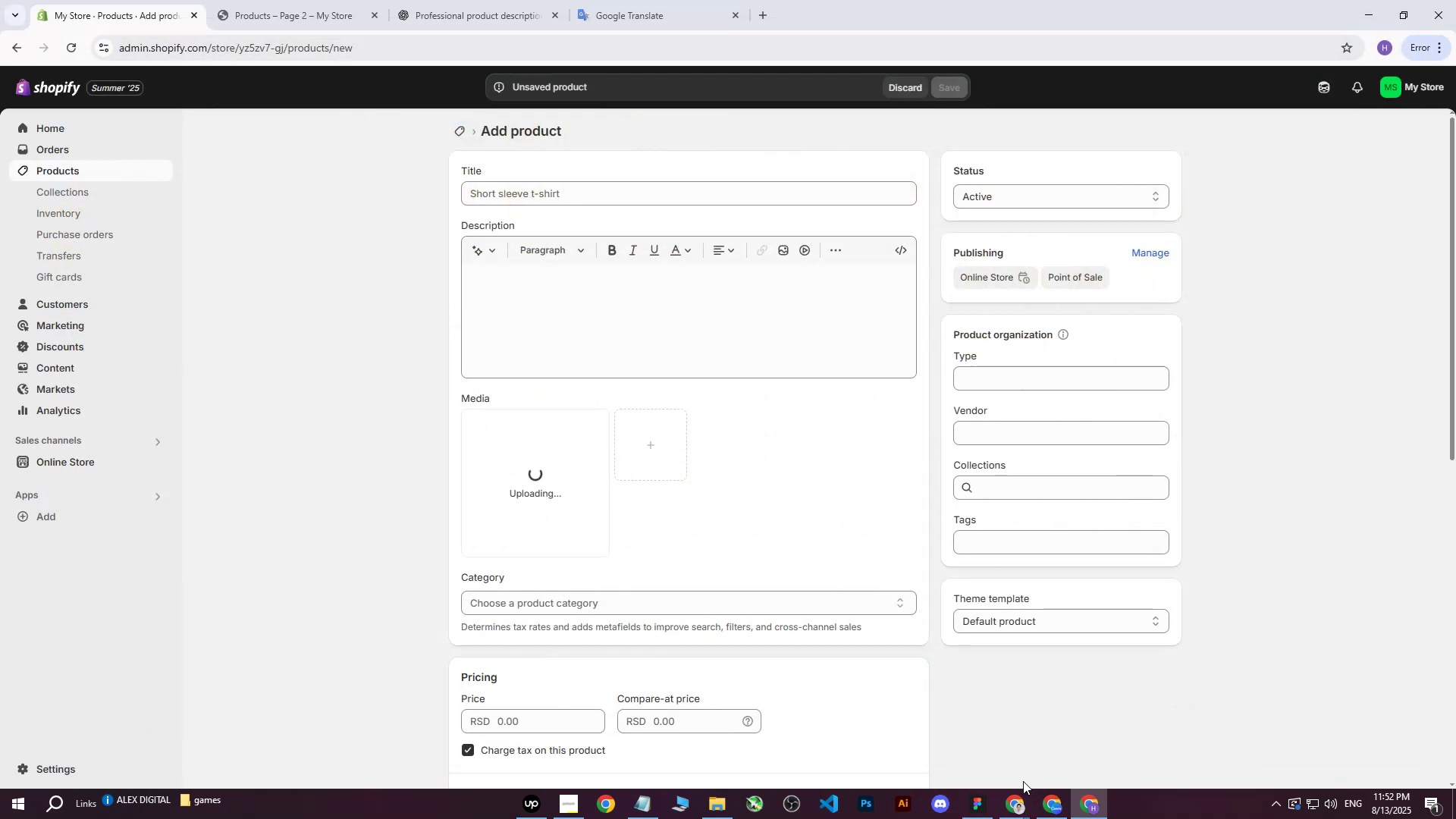 
double_click([933, 762])
 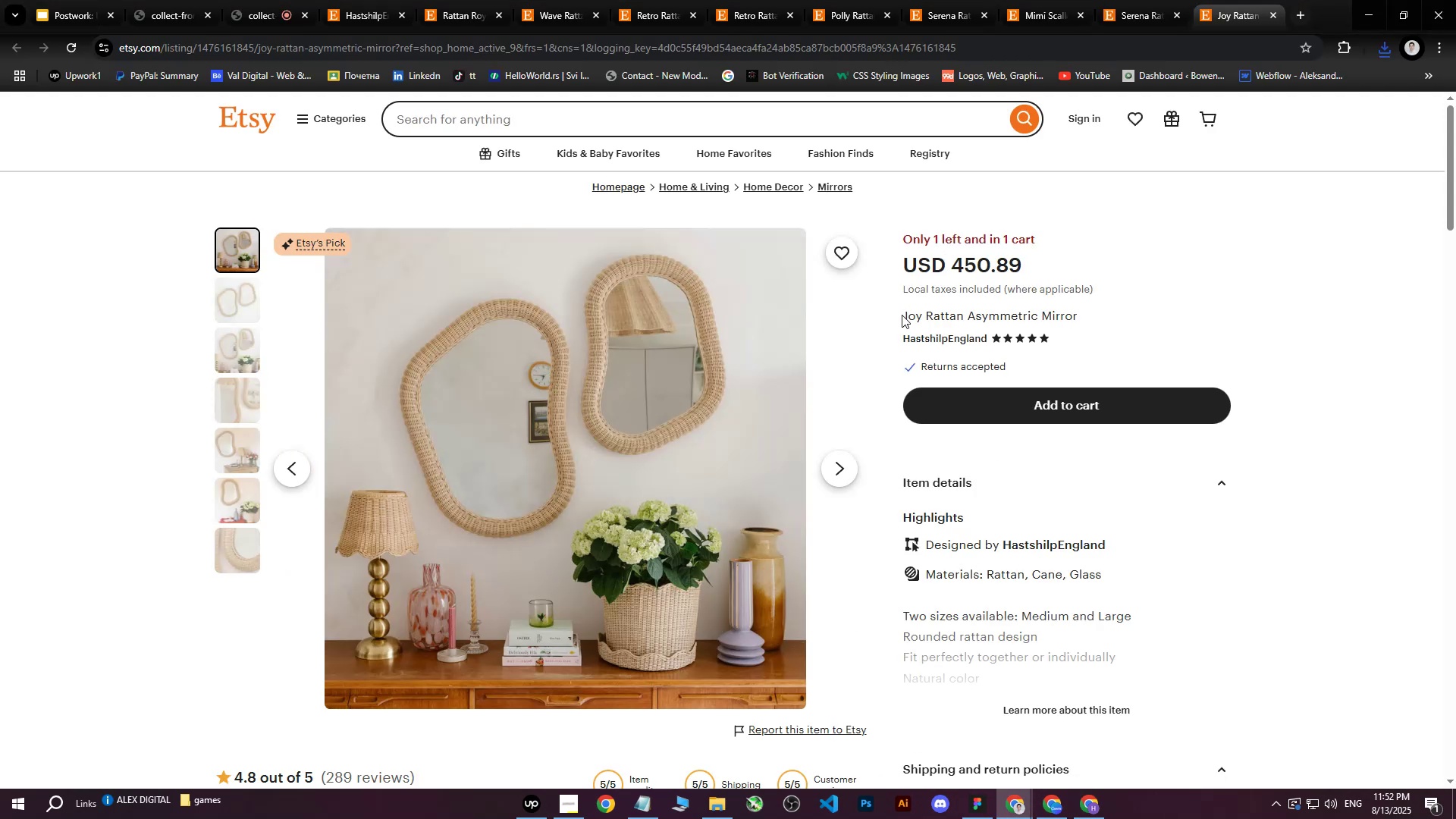 
left_click_drag(start_coordinate=[905, 315], to_coordinate=[1077, 309])
 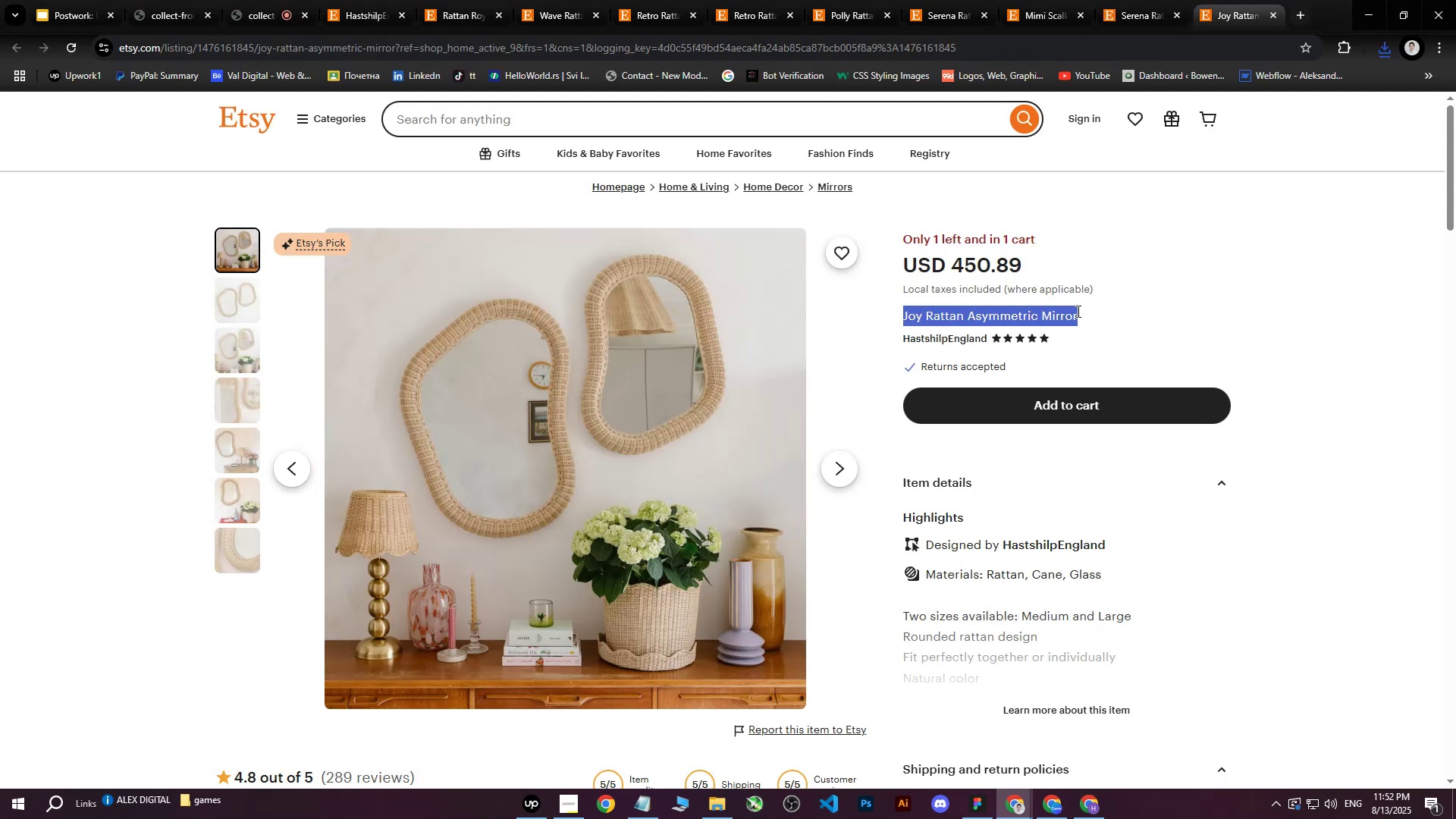 
key(Control+ControlLeft)
 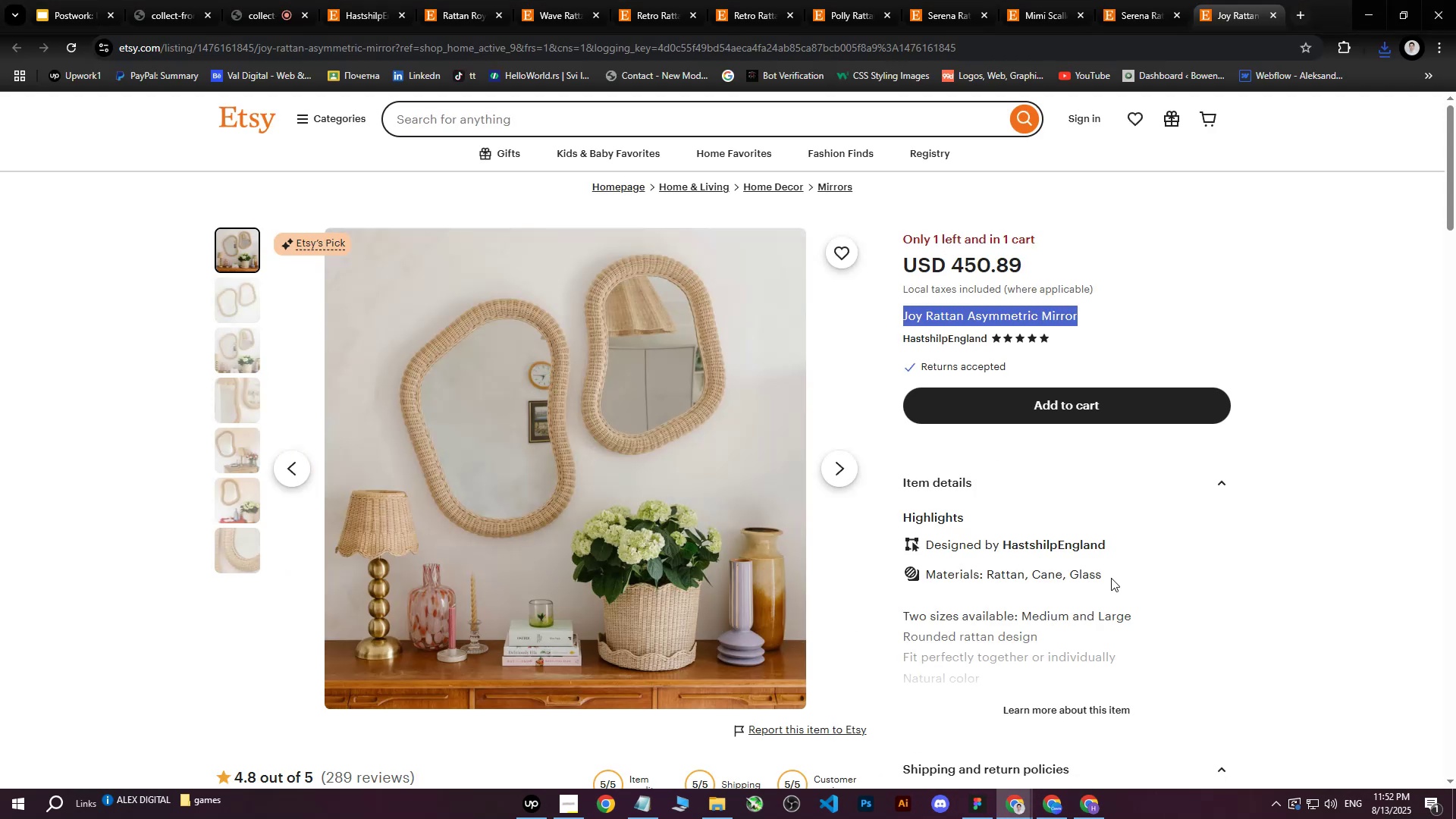 
key(Control+C)
 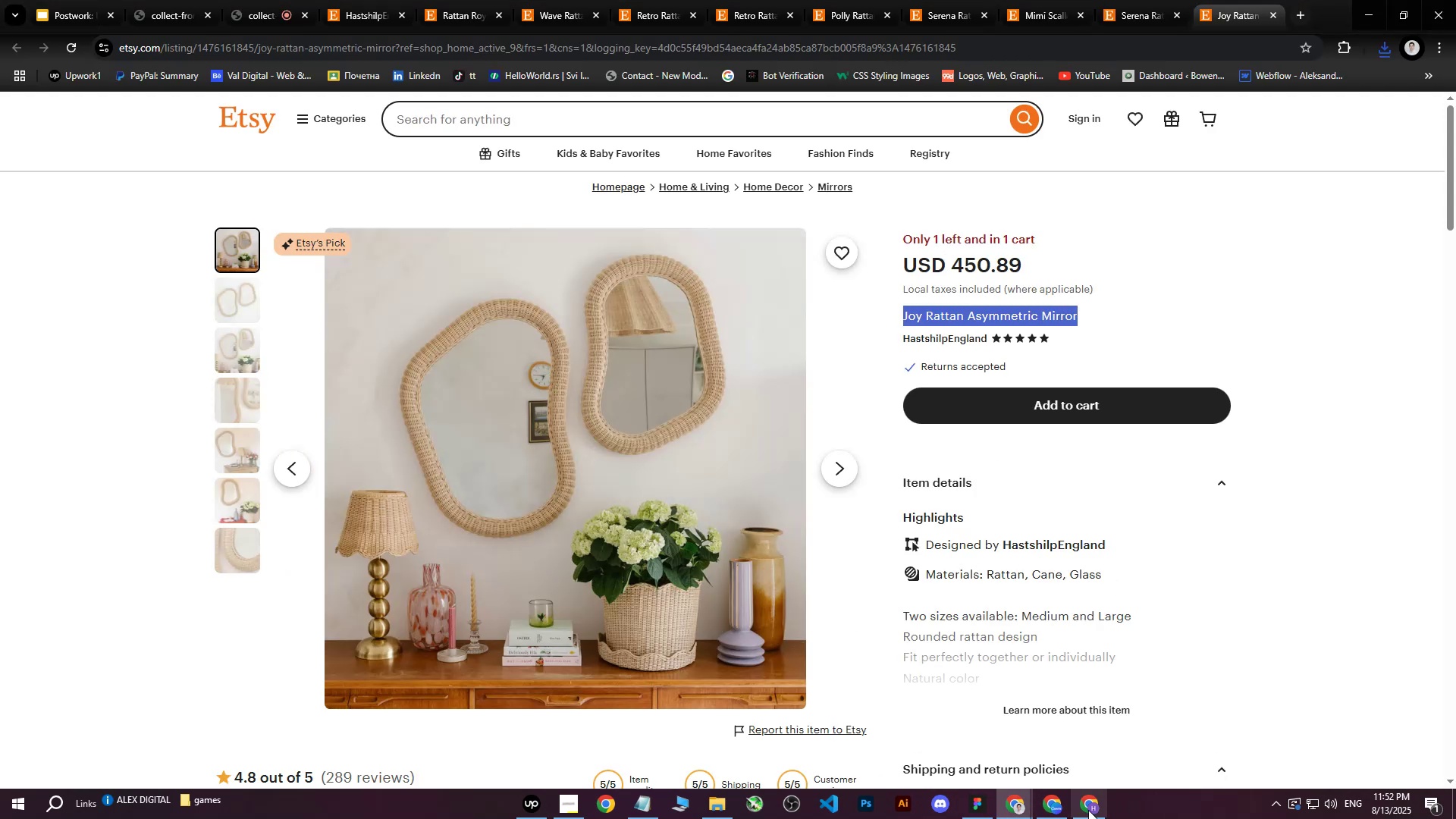 
left_click([1088, 810])
 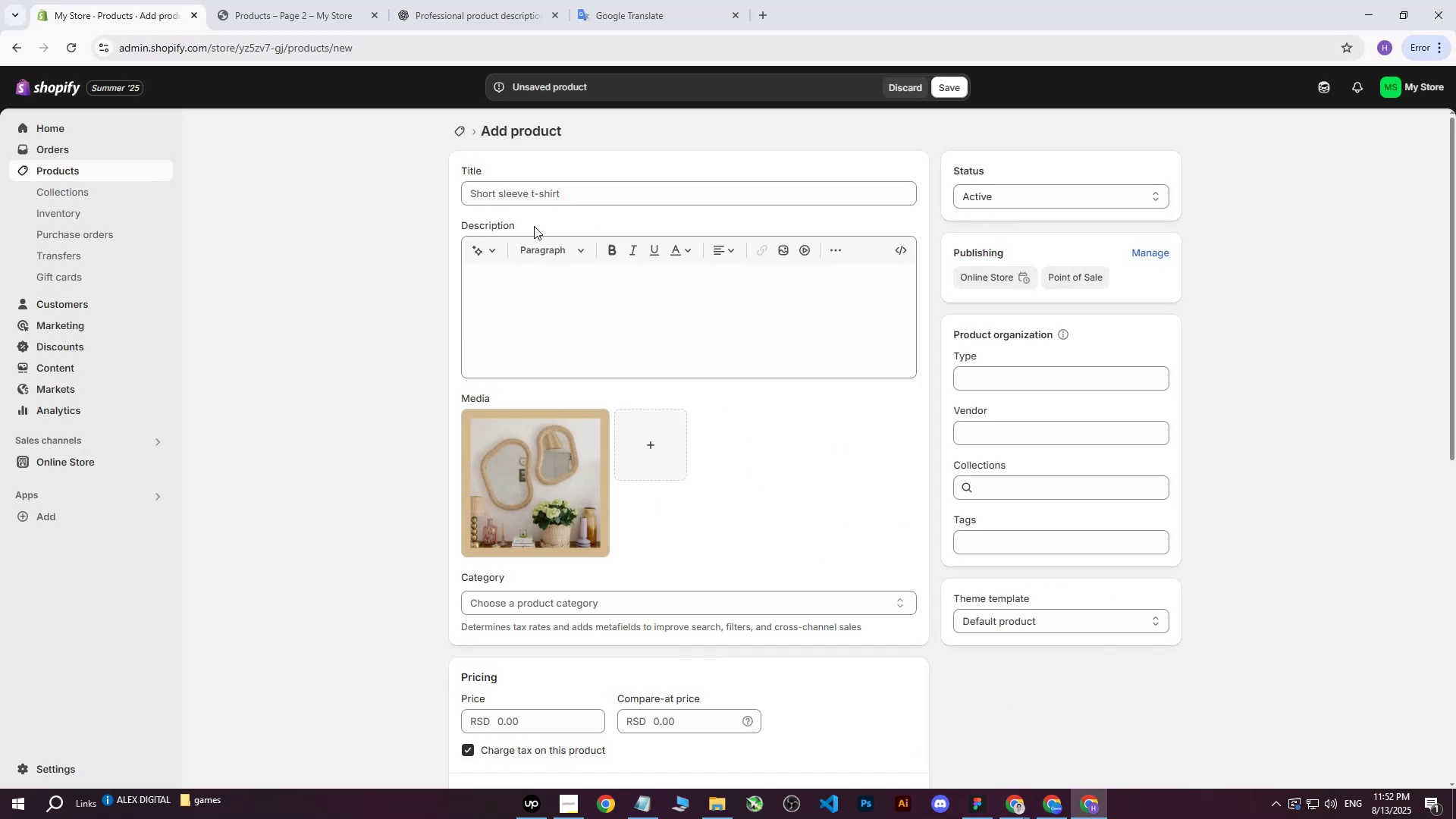 
left_click([538, 199])
 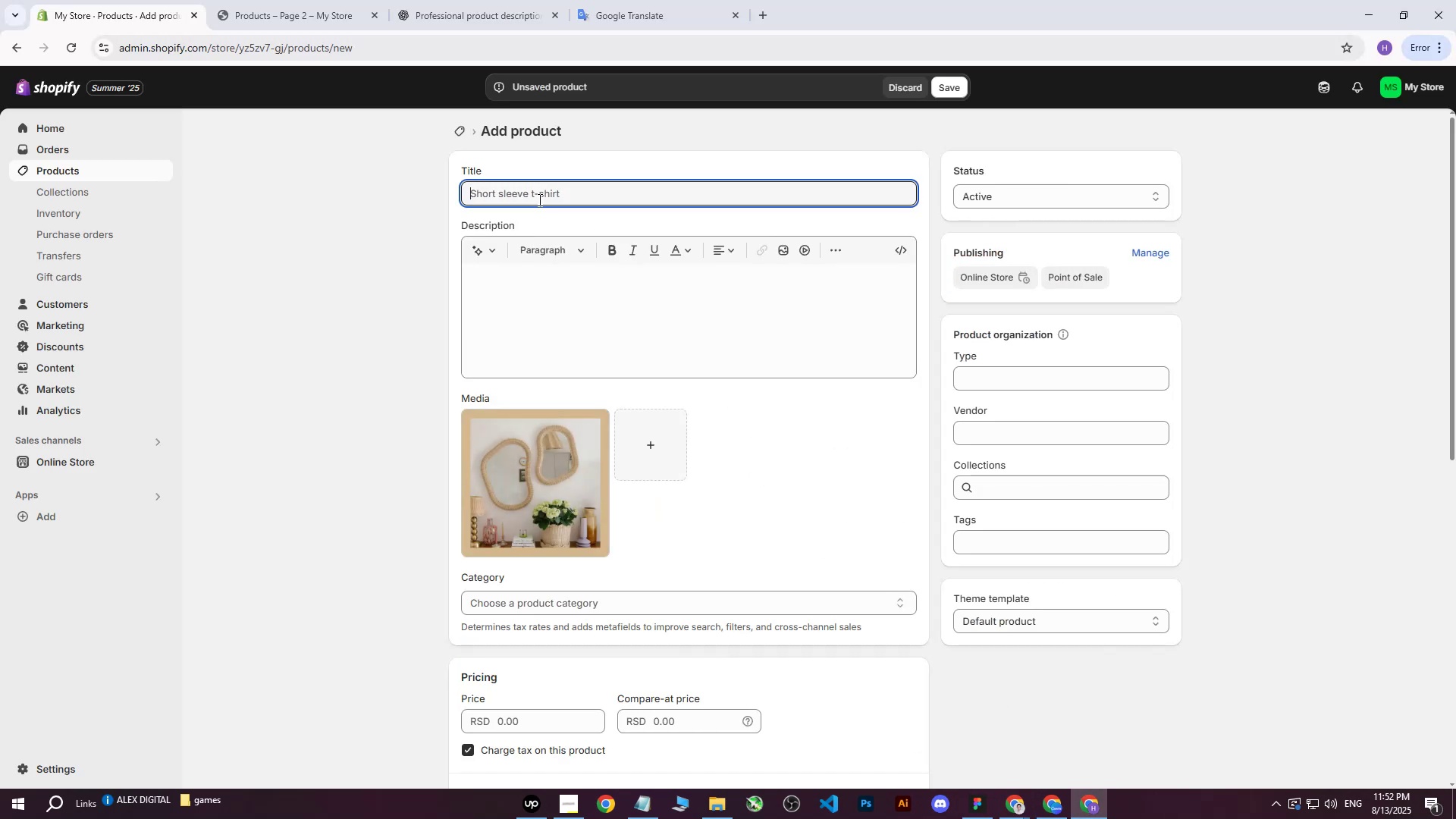 
key(Control+ControlLeft)
 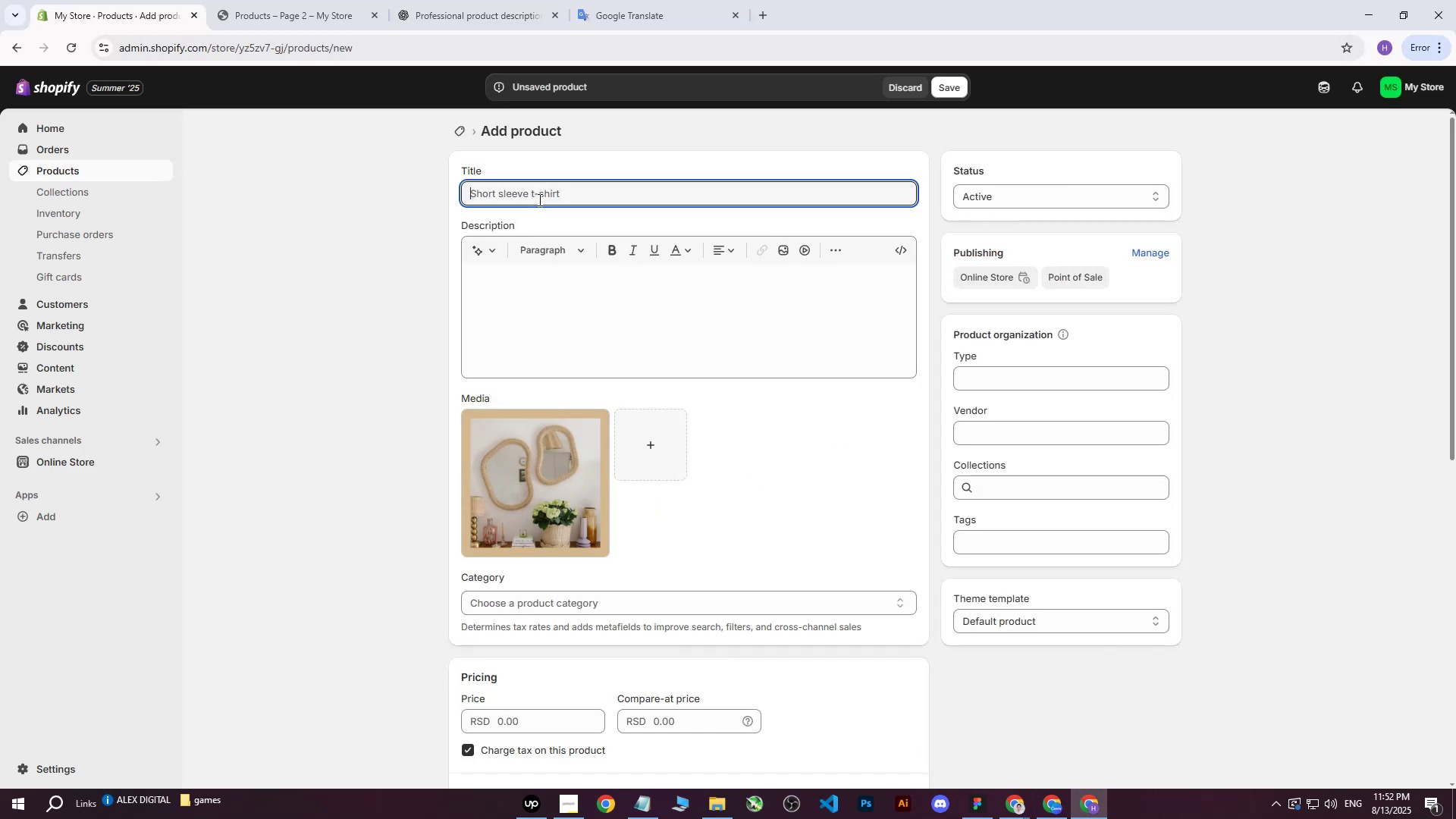 
key(Control+V)
 